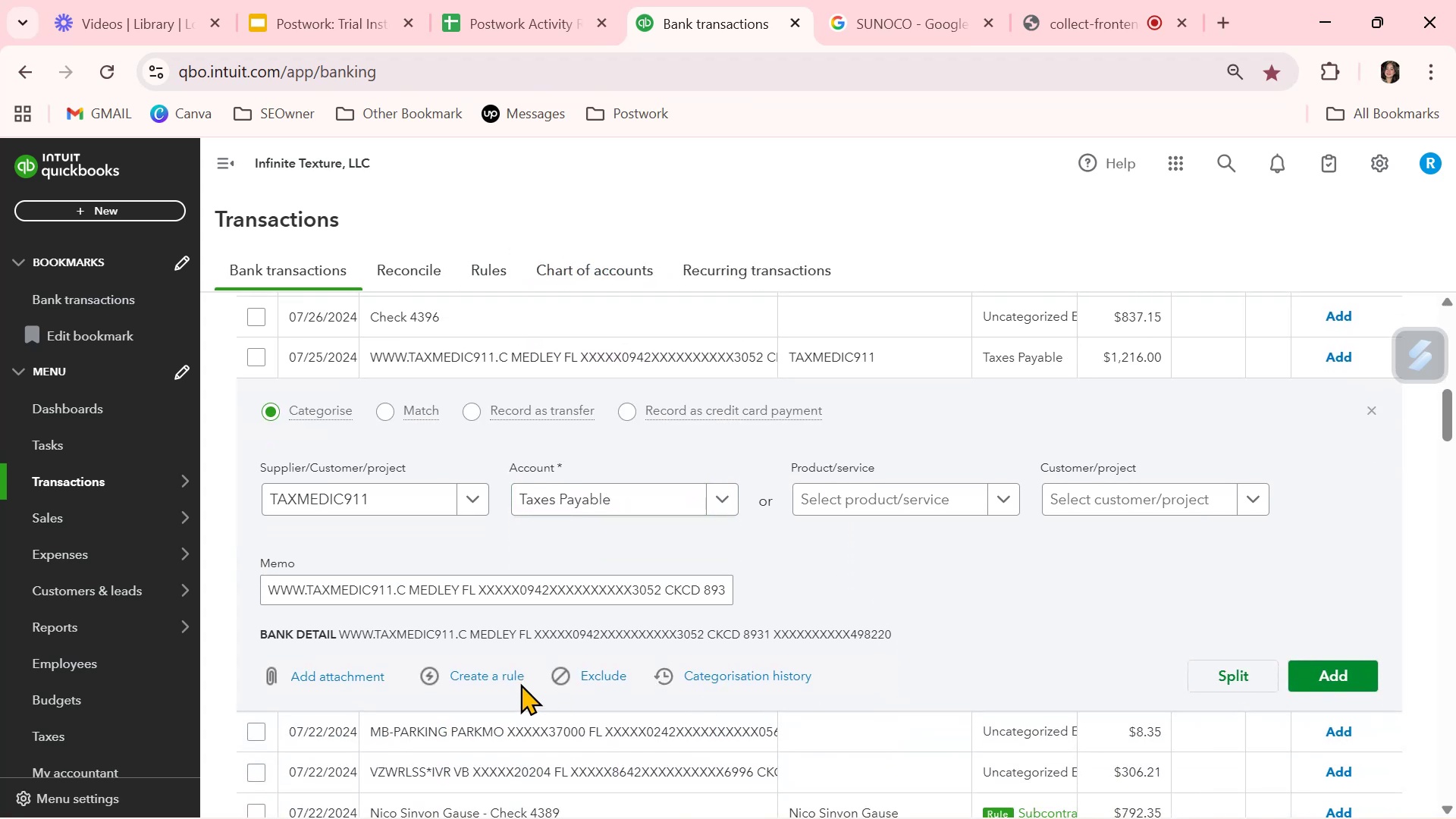 
left_click([510, 680])
 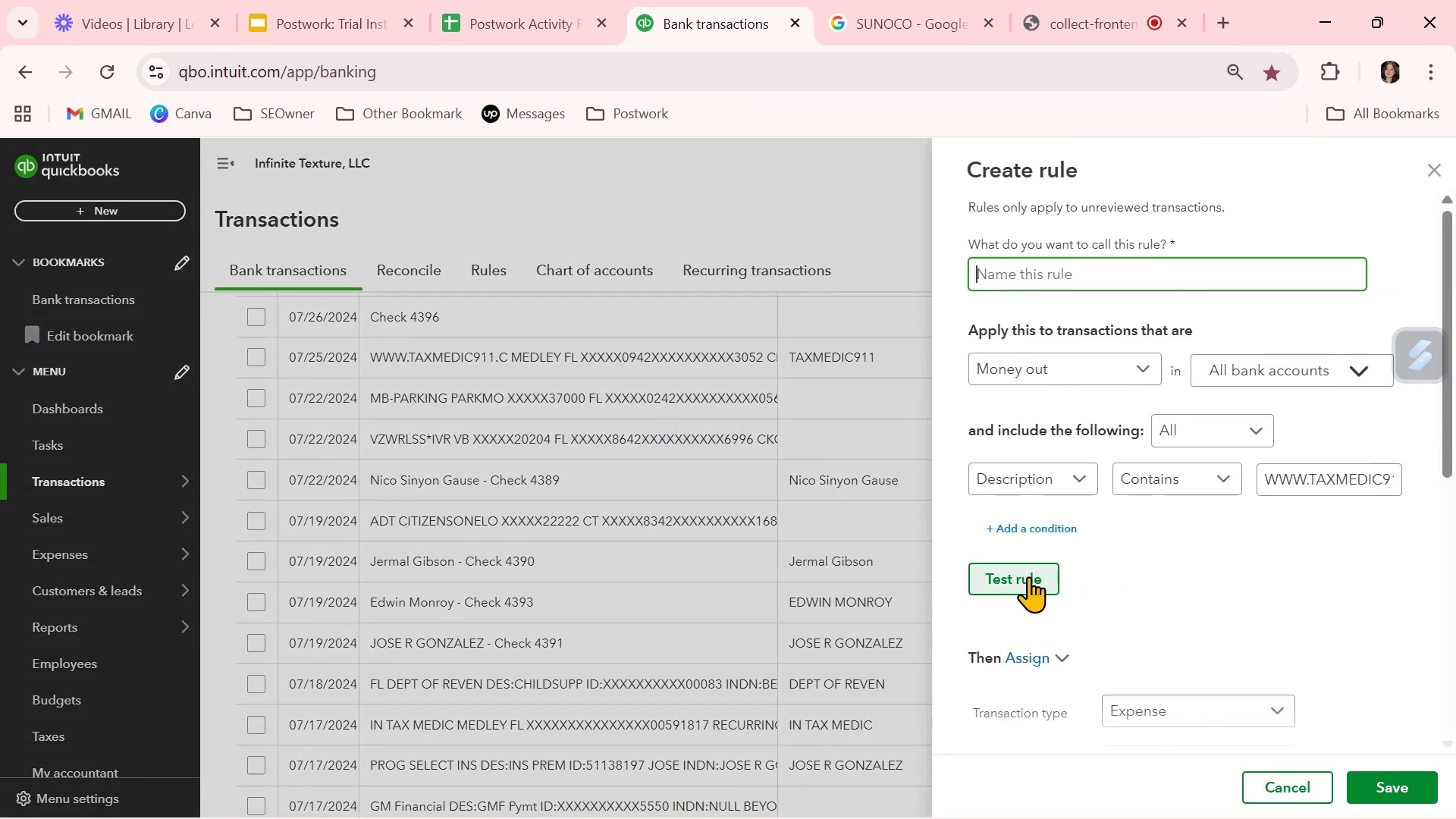 
key(Control+ControlLeft)
 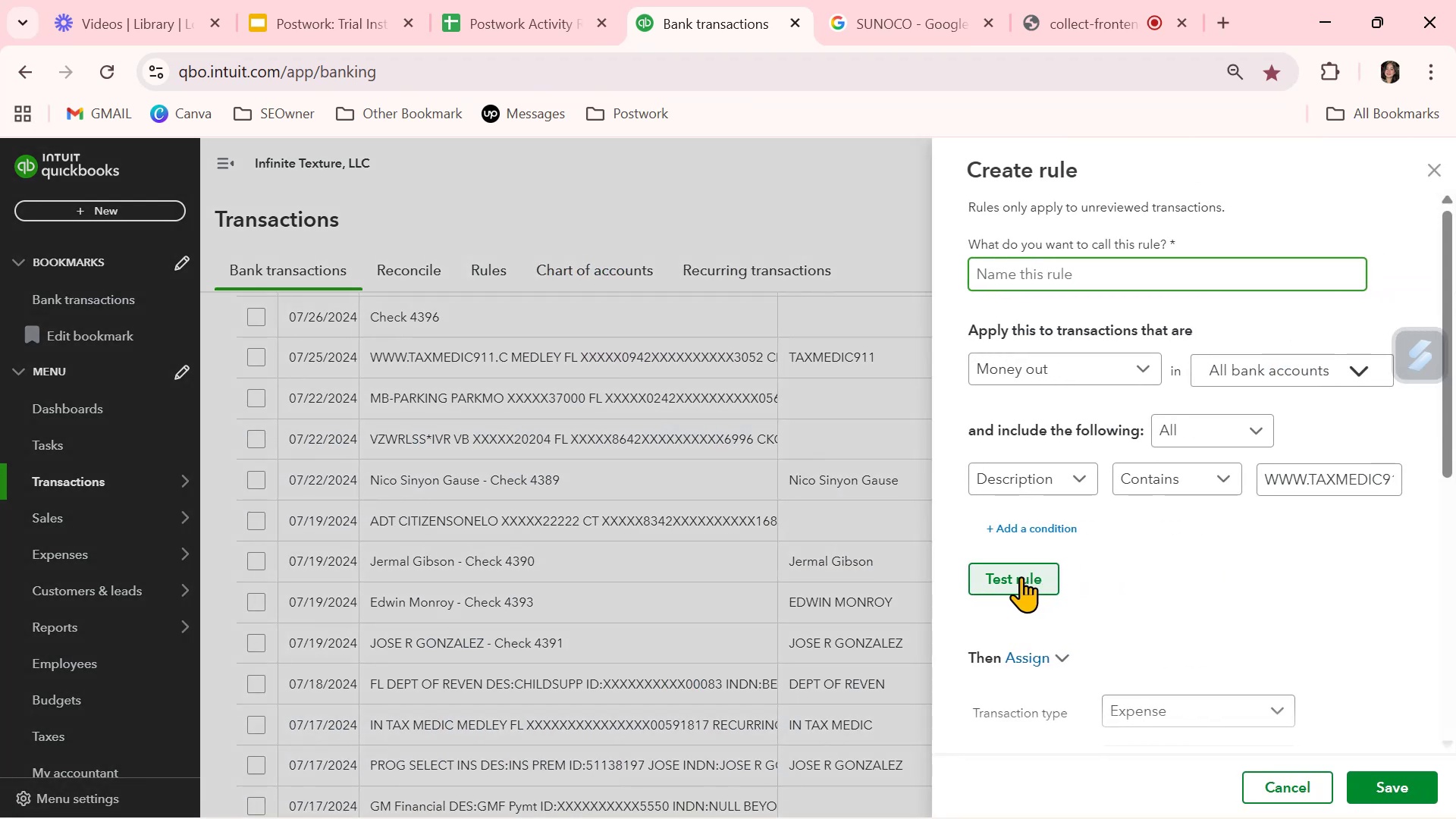 
key(Control+V)
 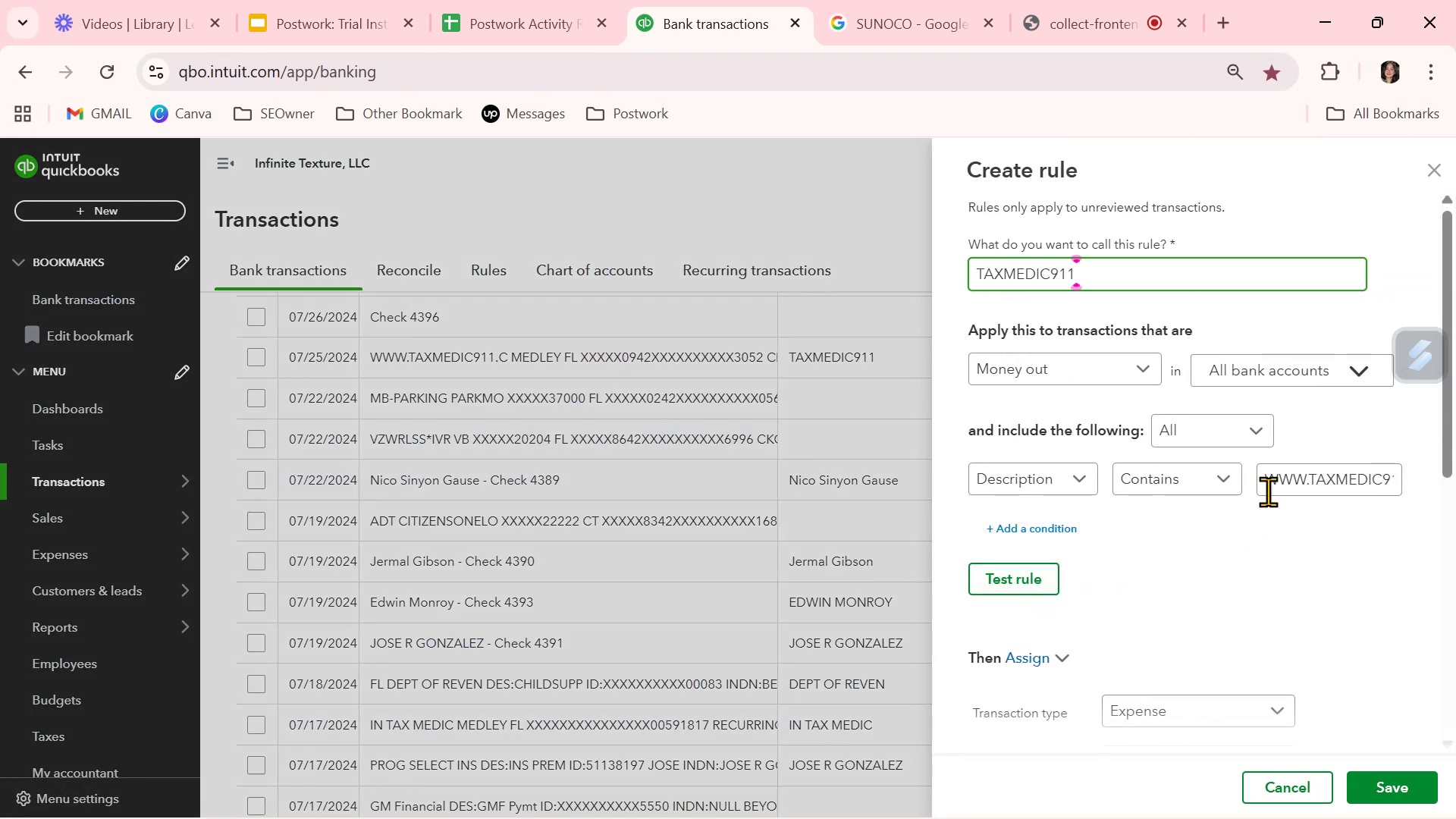 
left_click([1299, 480])
 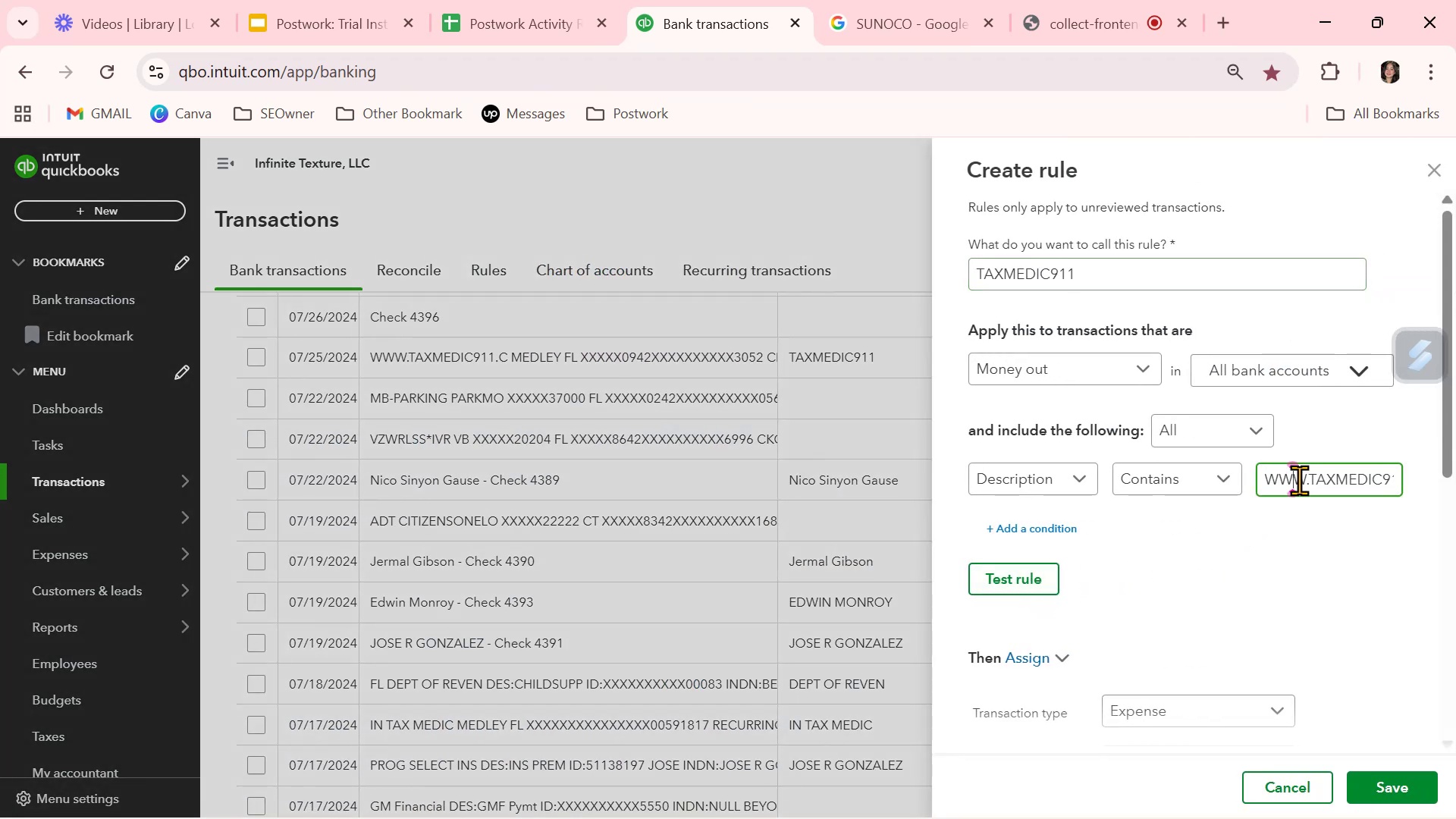 
key(Control+A)
 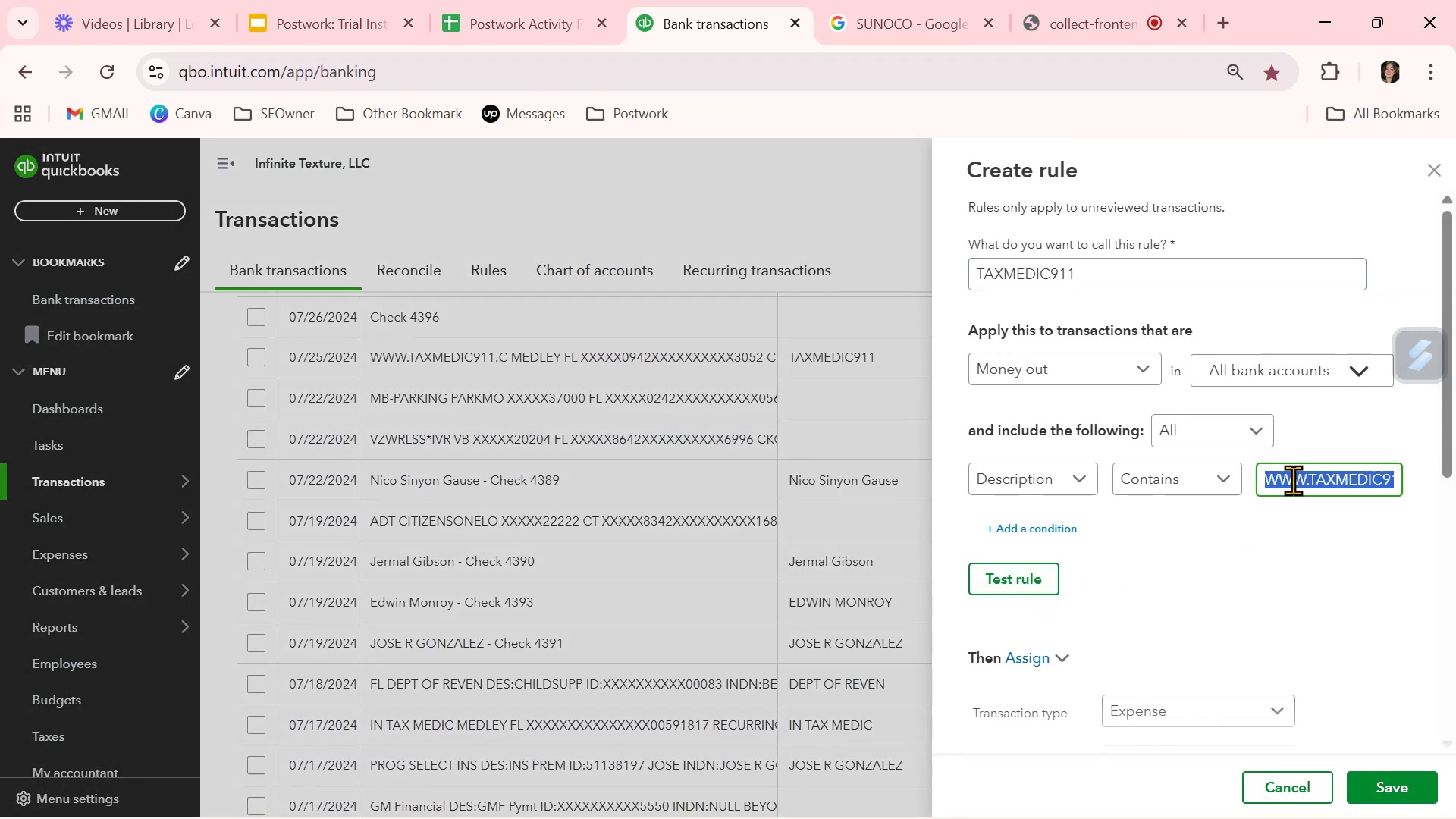 
key(Control+ControlLeft)
 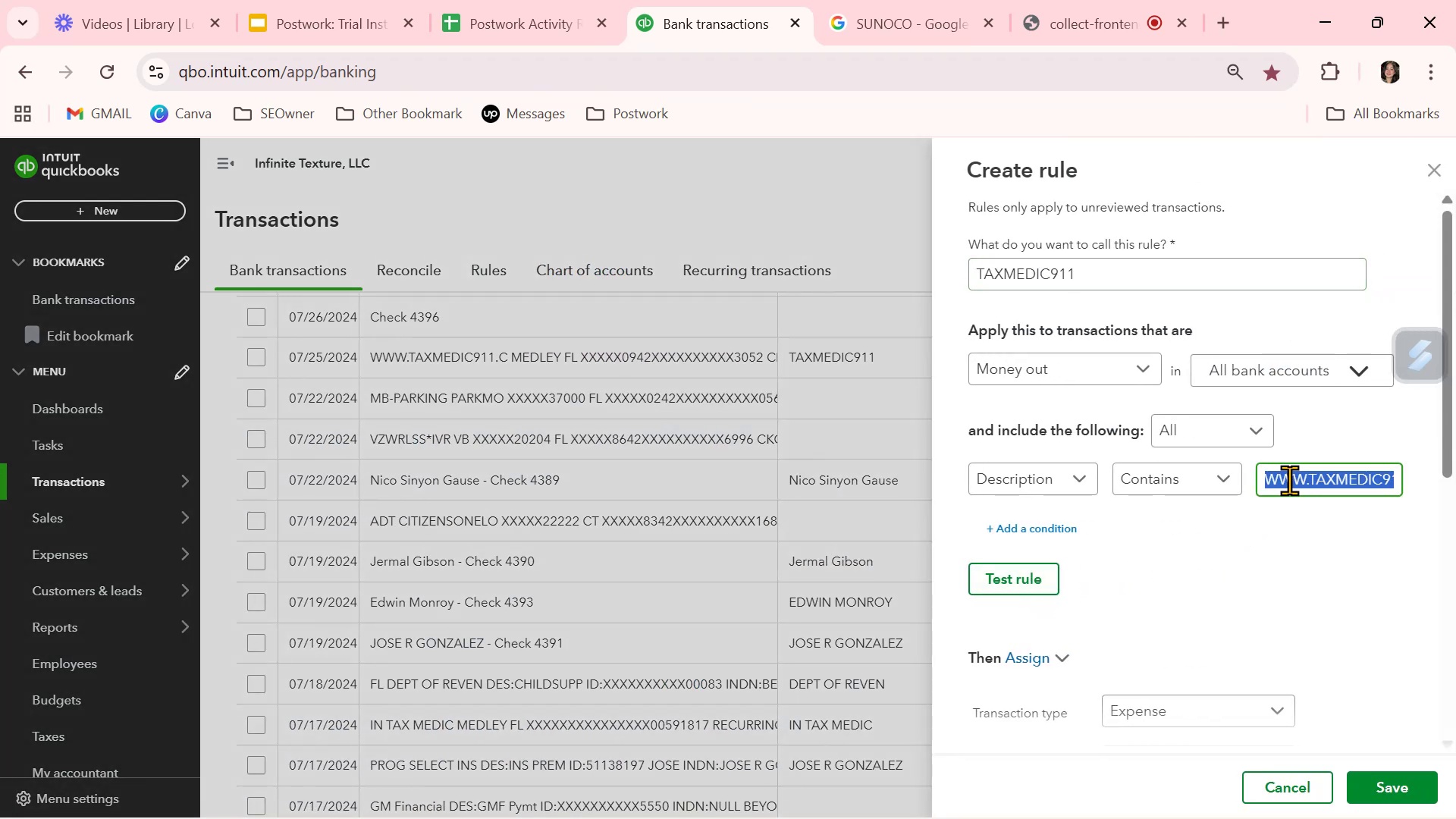 
key(Control+V)
 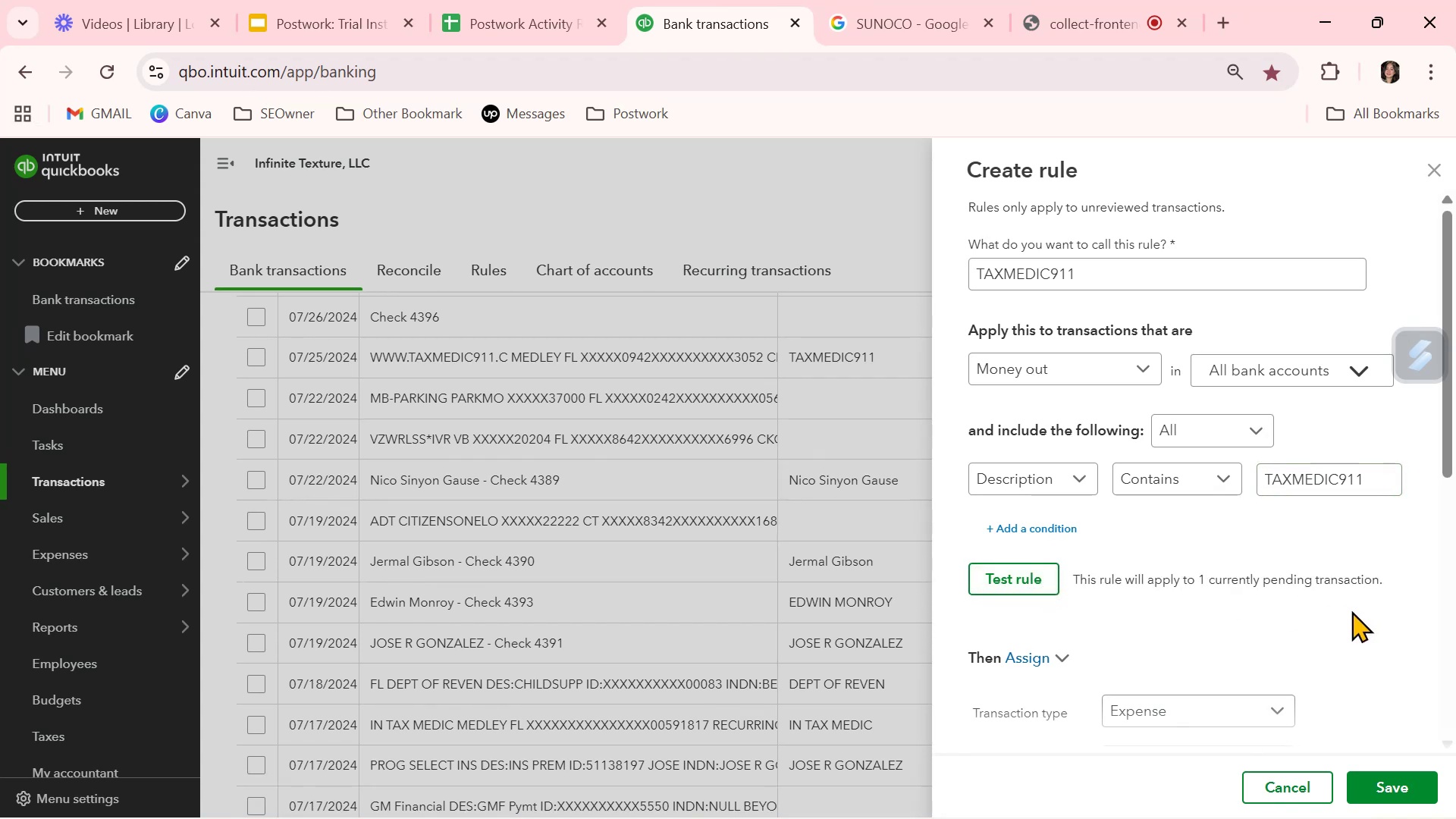 
left_click([1417, 786])
 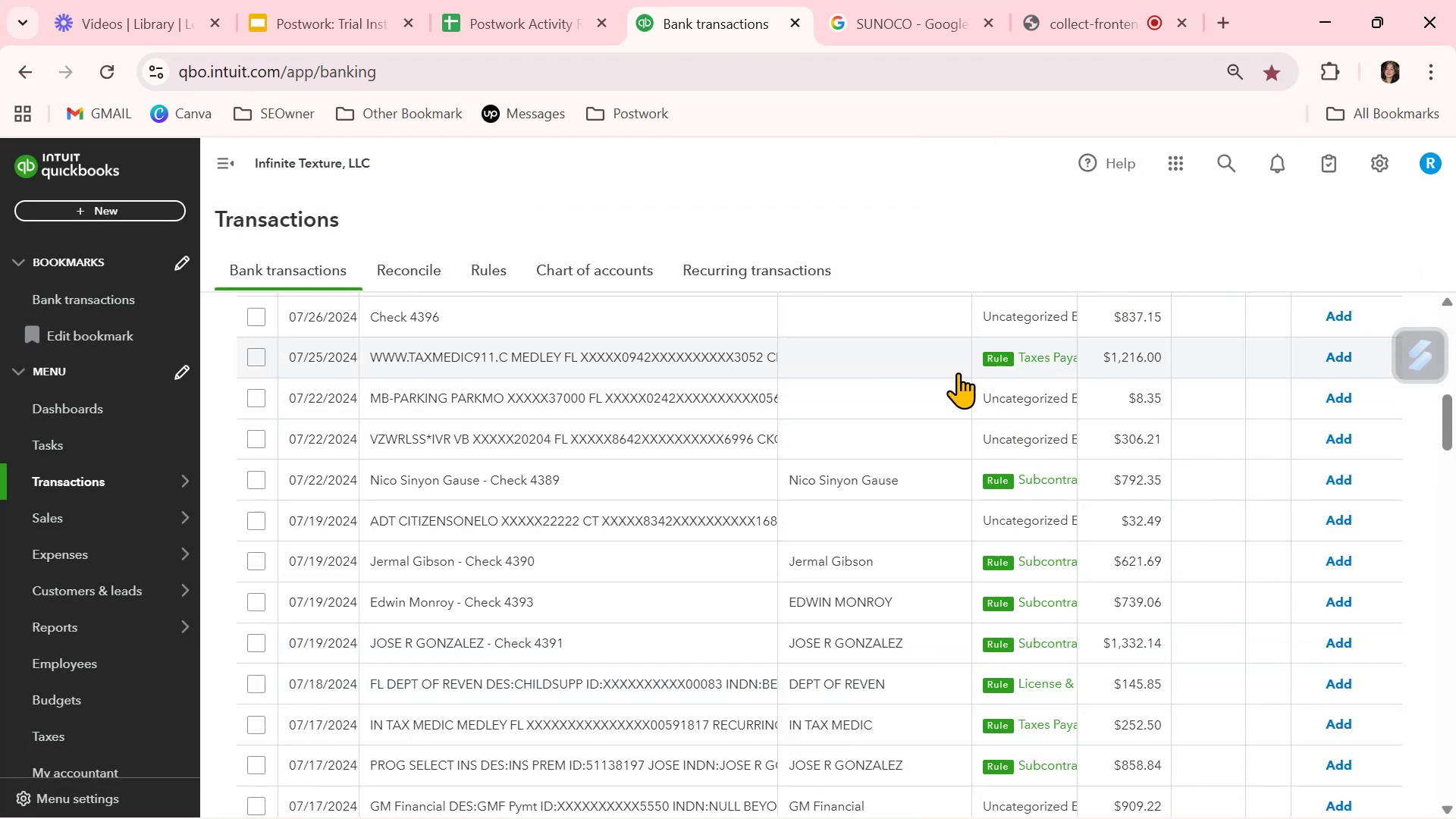 
left_click([1345, 359])
 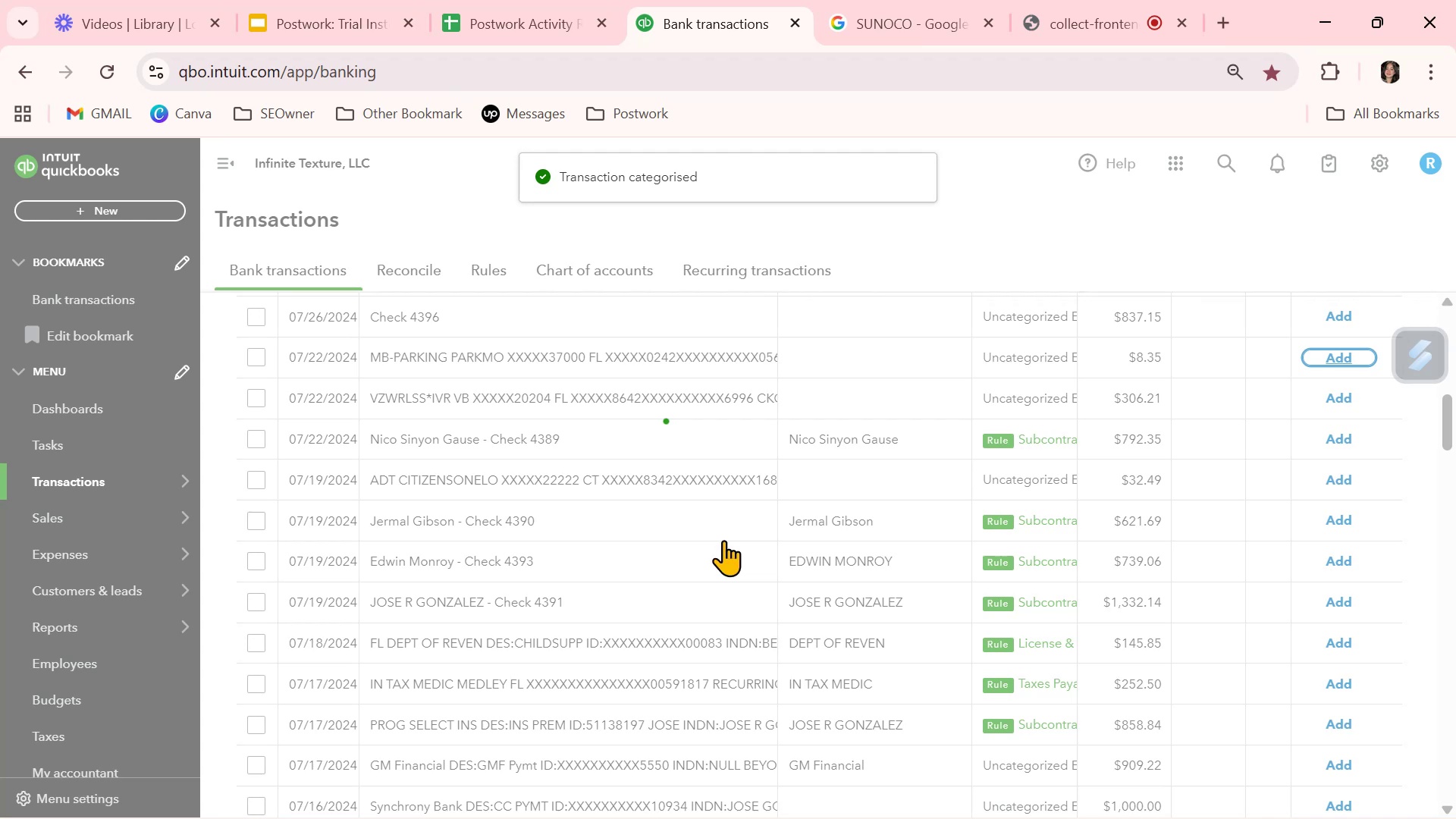 
wait(5.3)
 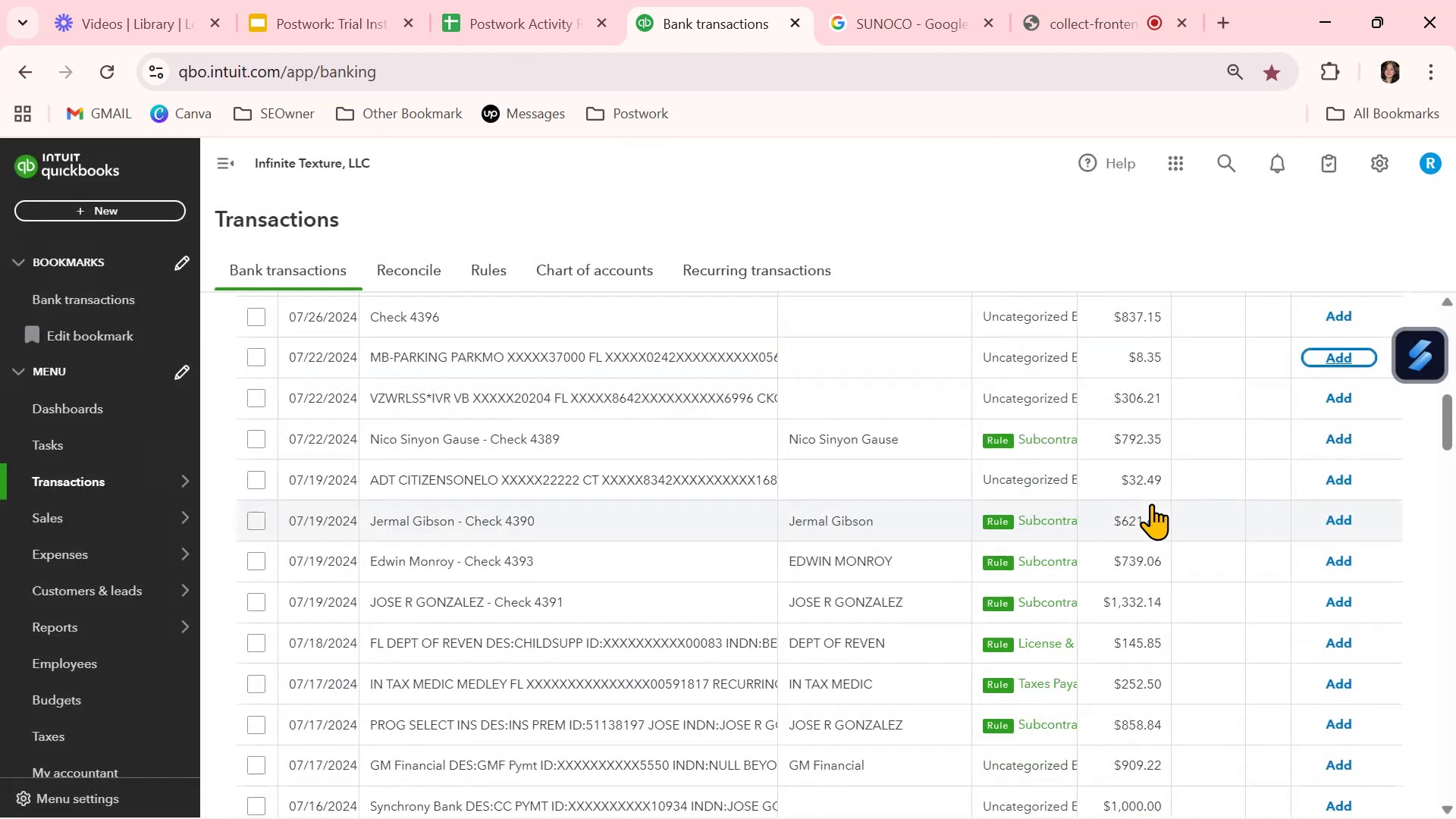 
left_click([1351, 479])
 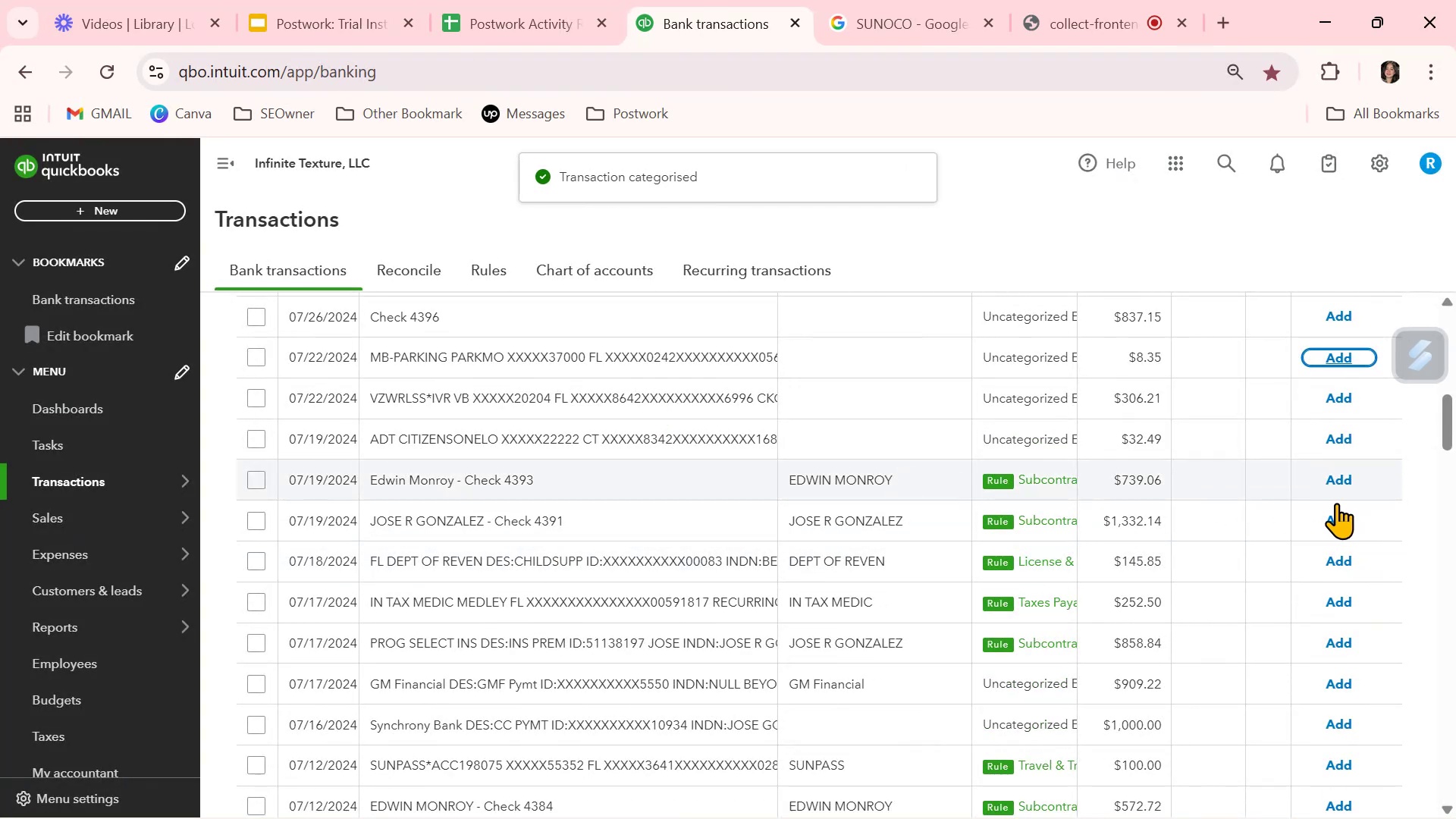 
left_click([1341, 478])
 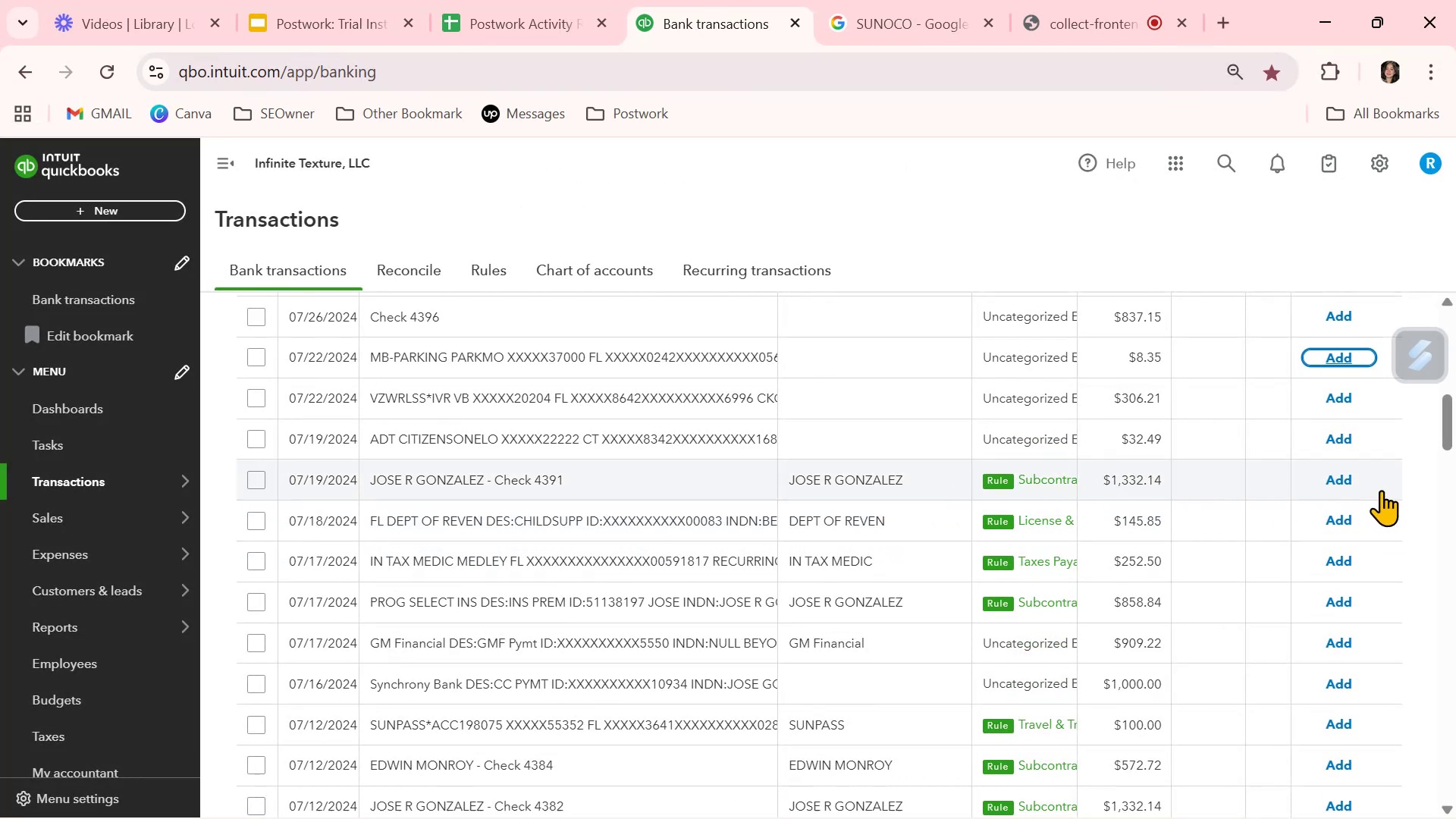 
left_click([1346, 472])
 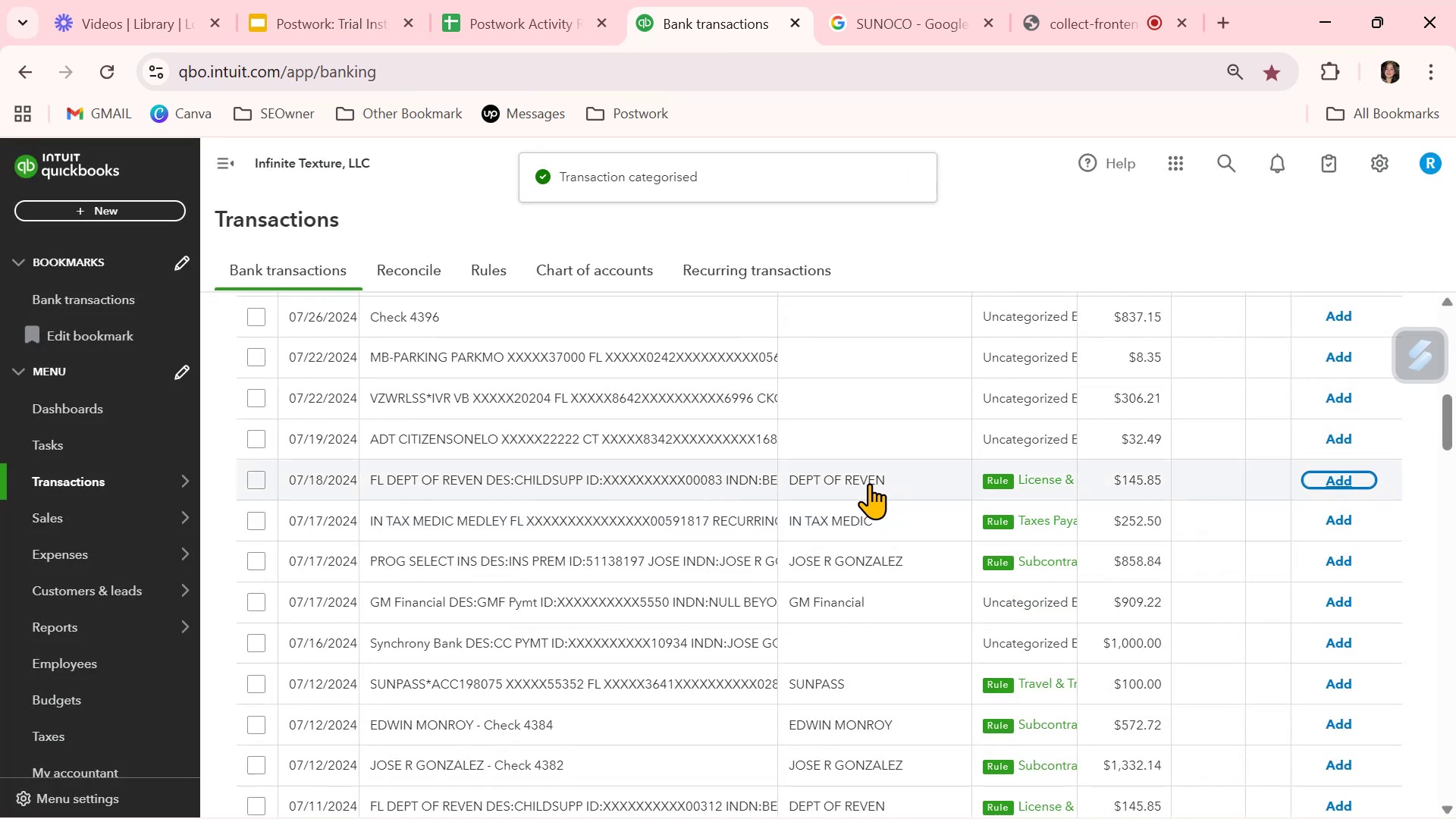 
wait(5.1)
 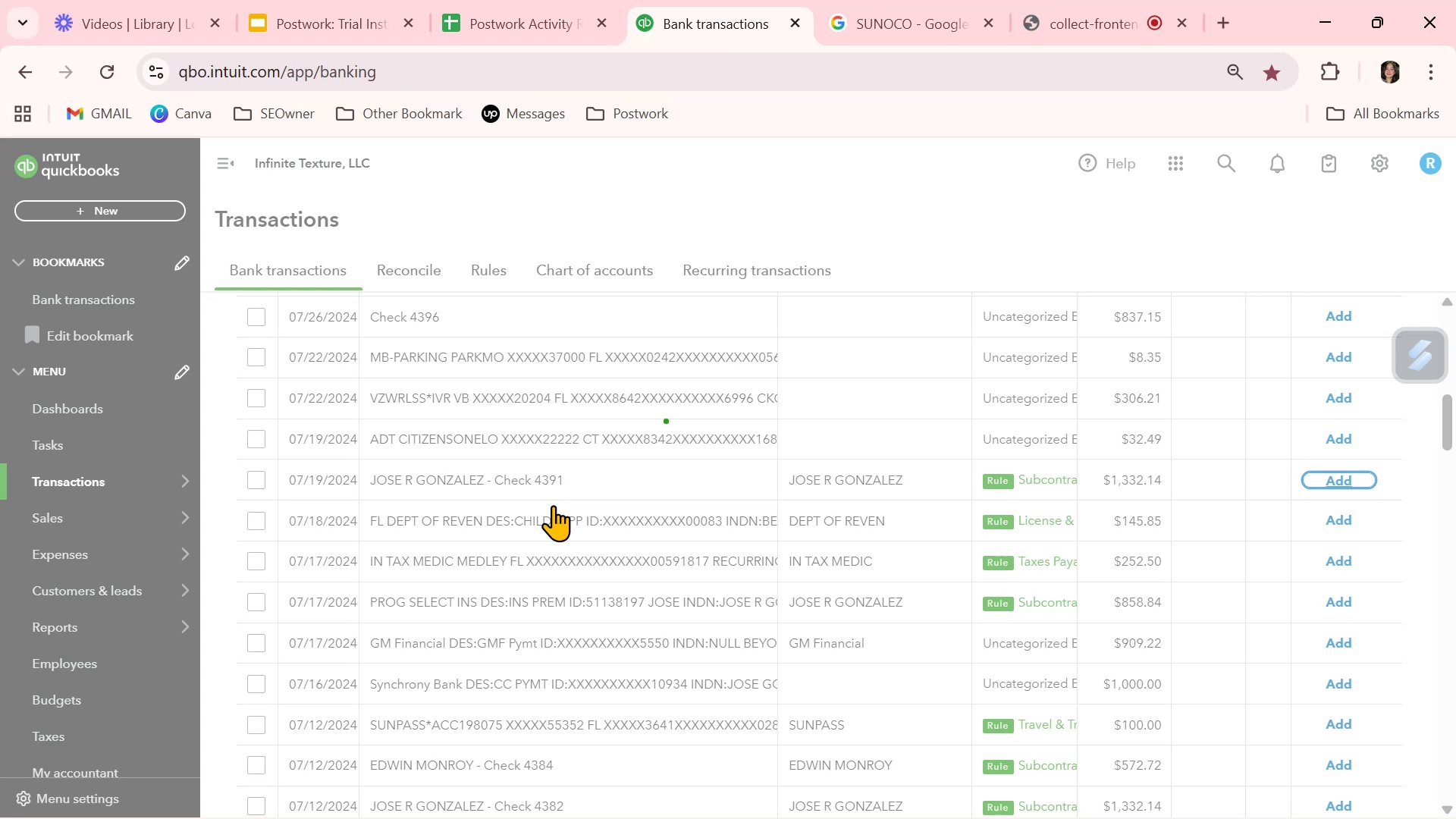 
left_click([1339, 487])
 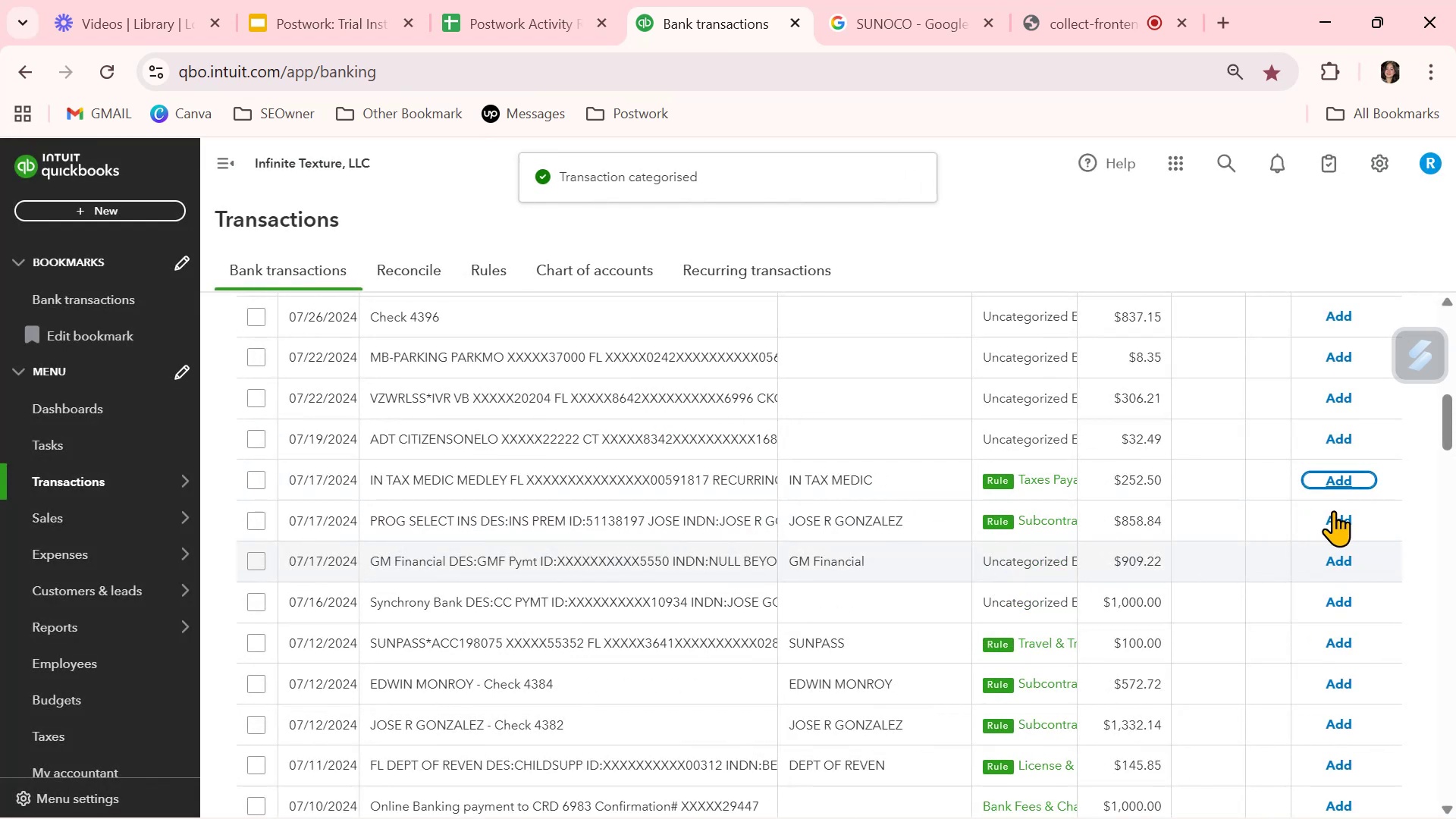 
left_click([1339, 482])
 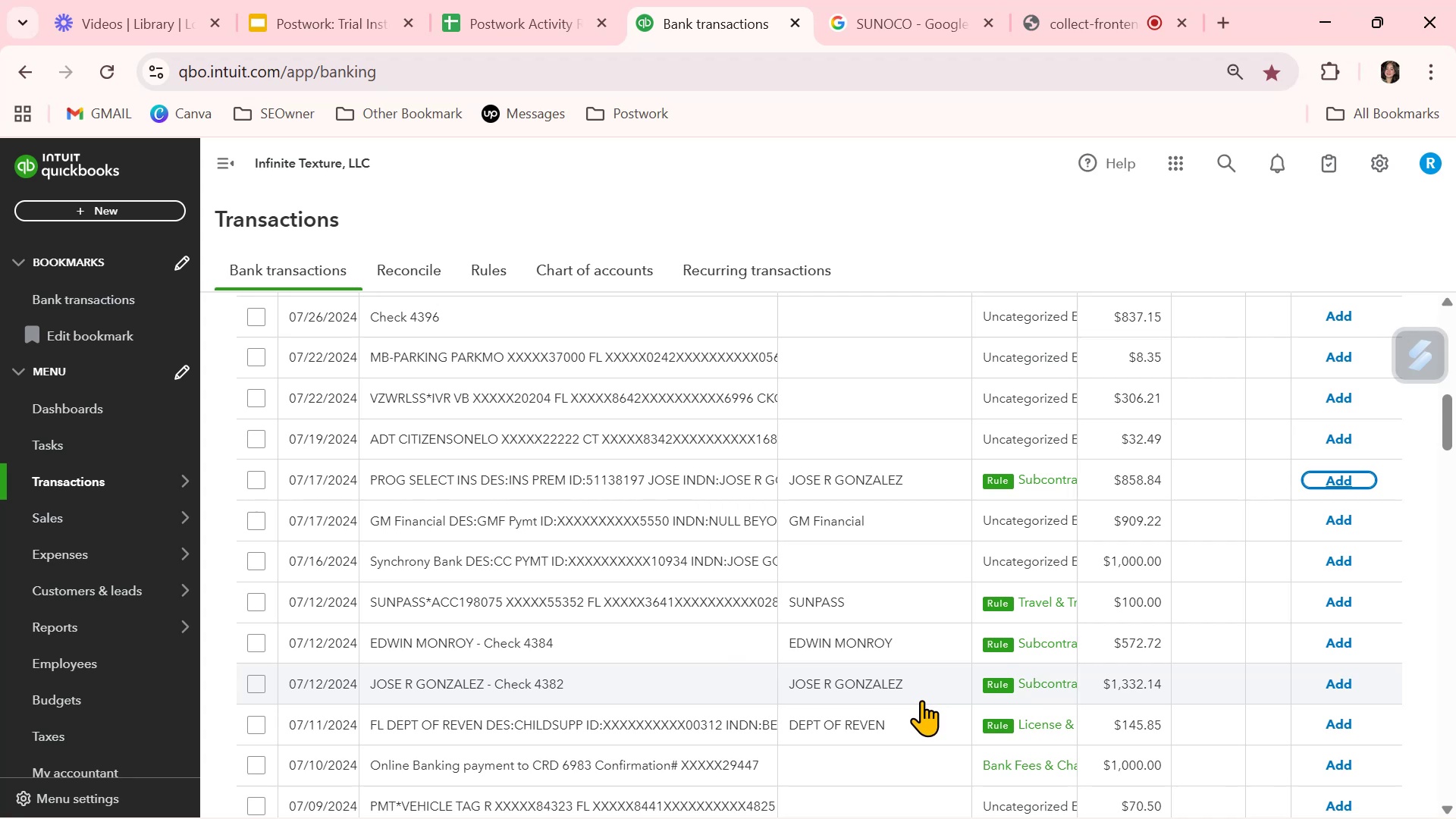 
wait(91.26)
 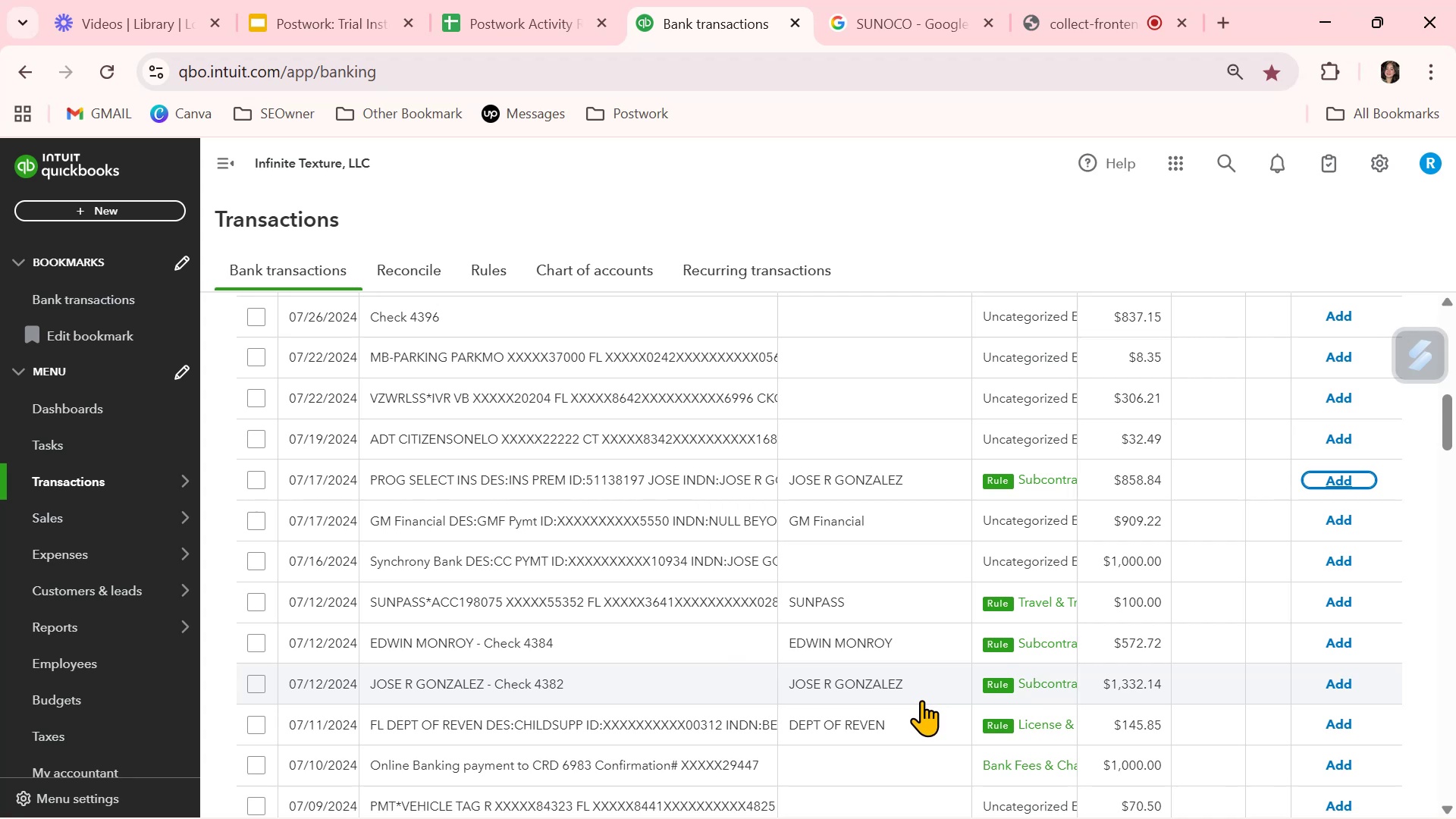 
scroll: coordinate [925, 690], scroll_direction: down, amount: 2.0
 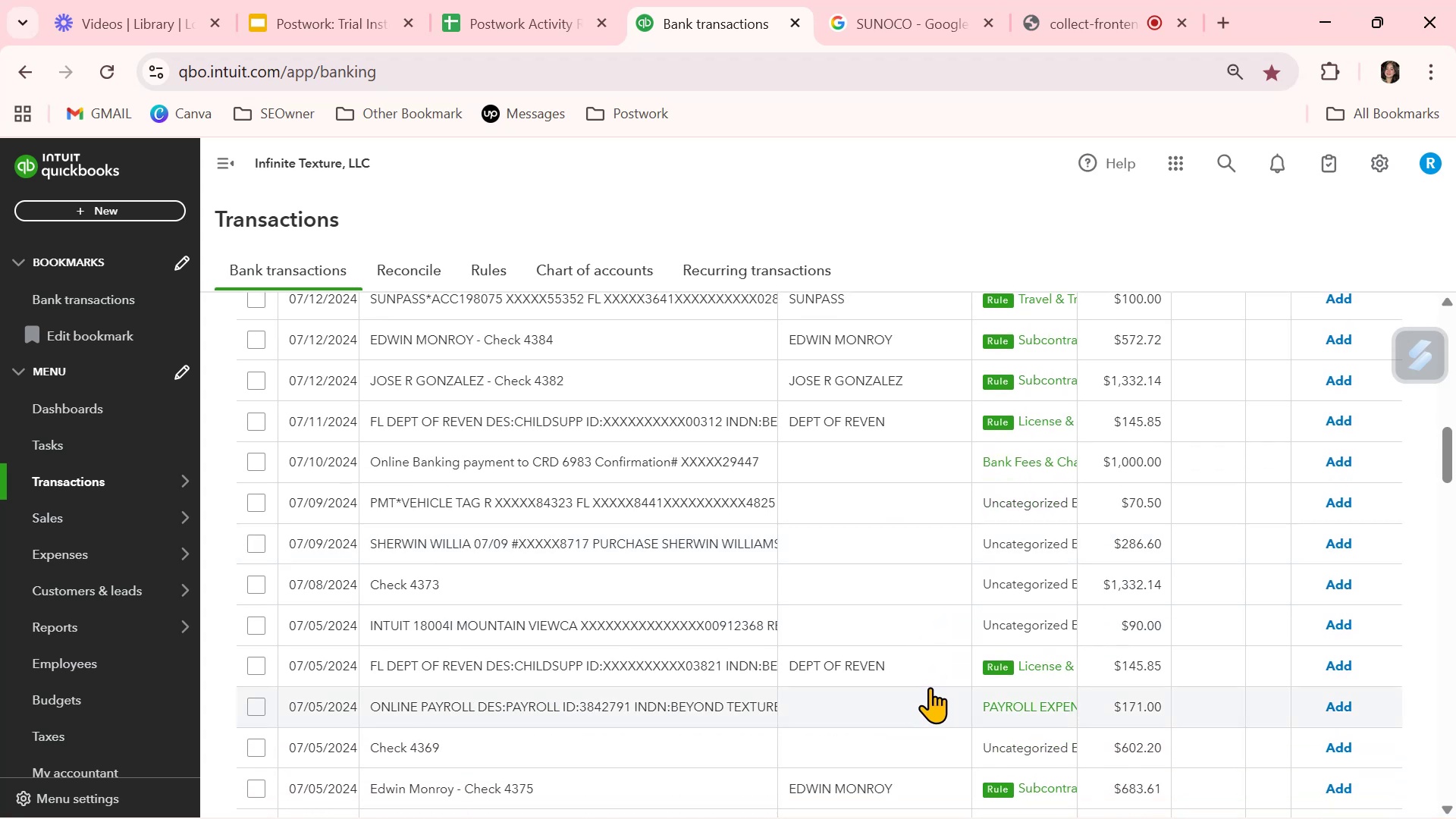 
wait(6.41)
 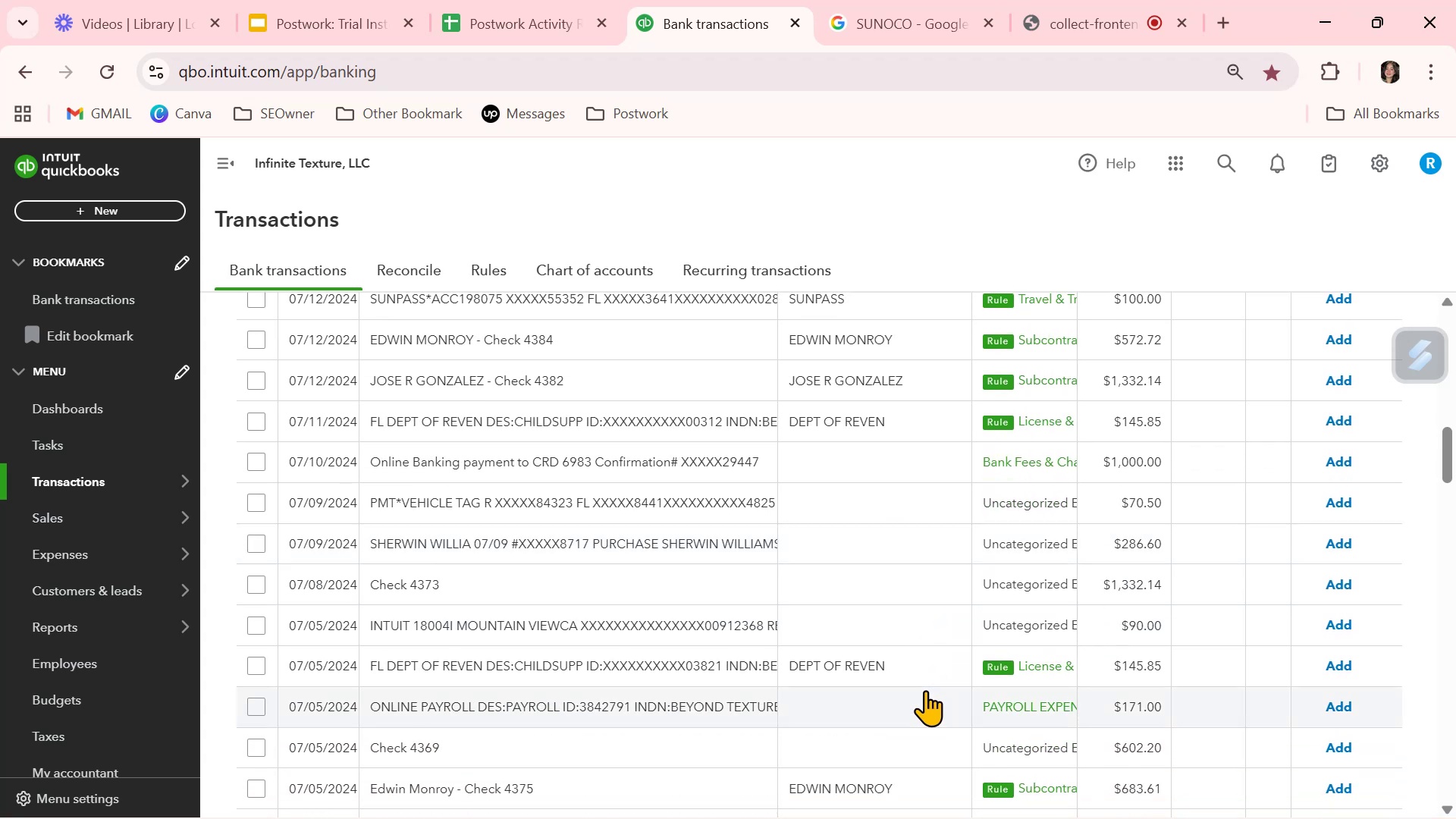 
left_click([1352, 419])
 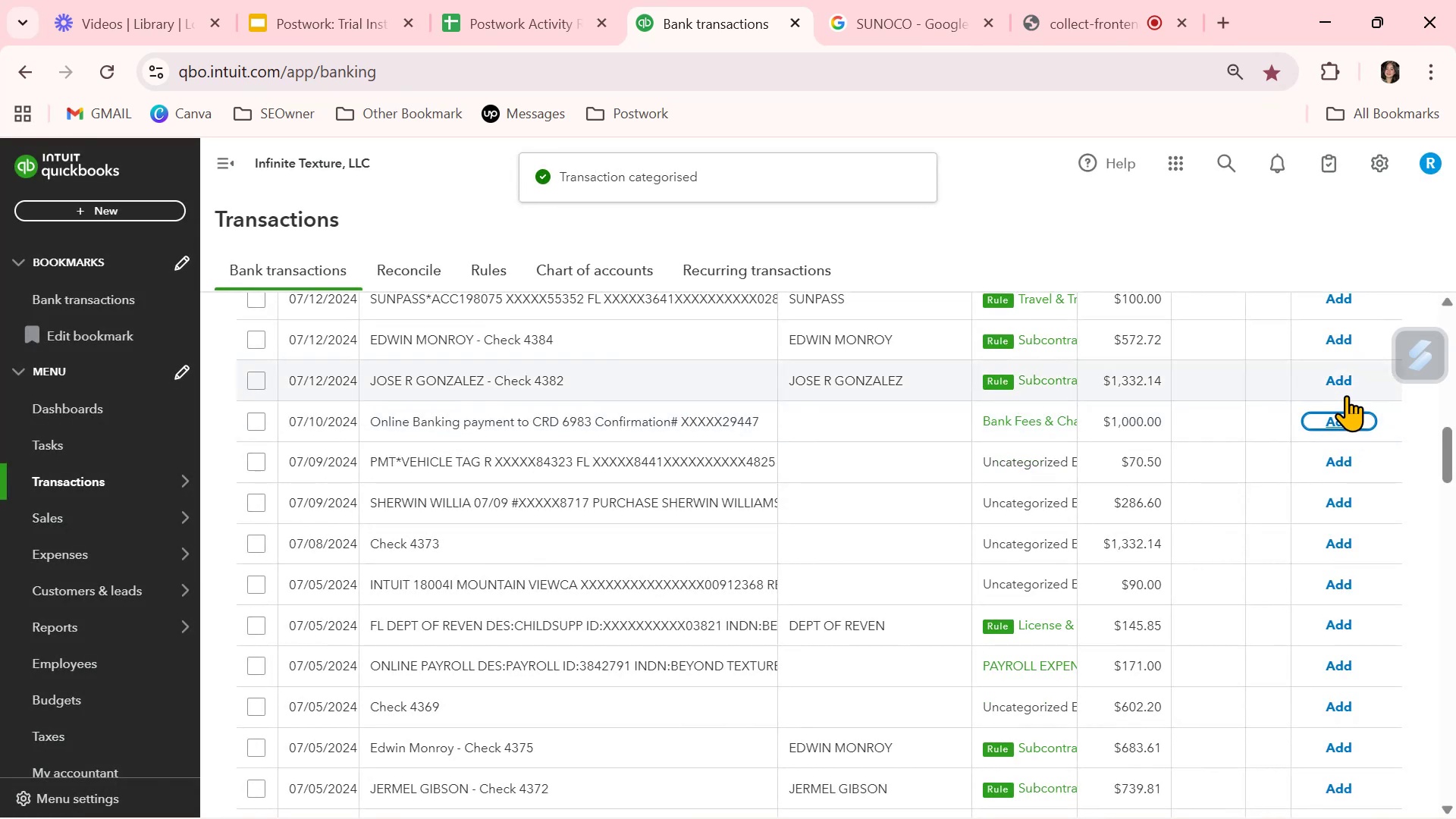 
left_click([1343, 372])
 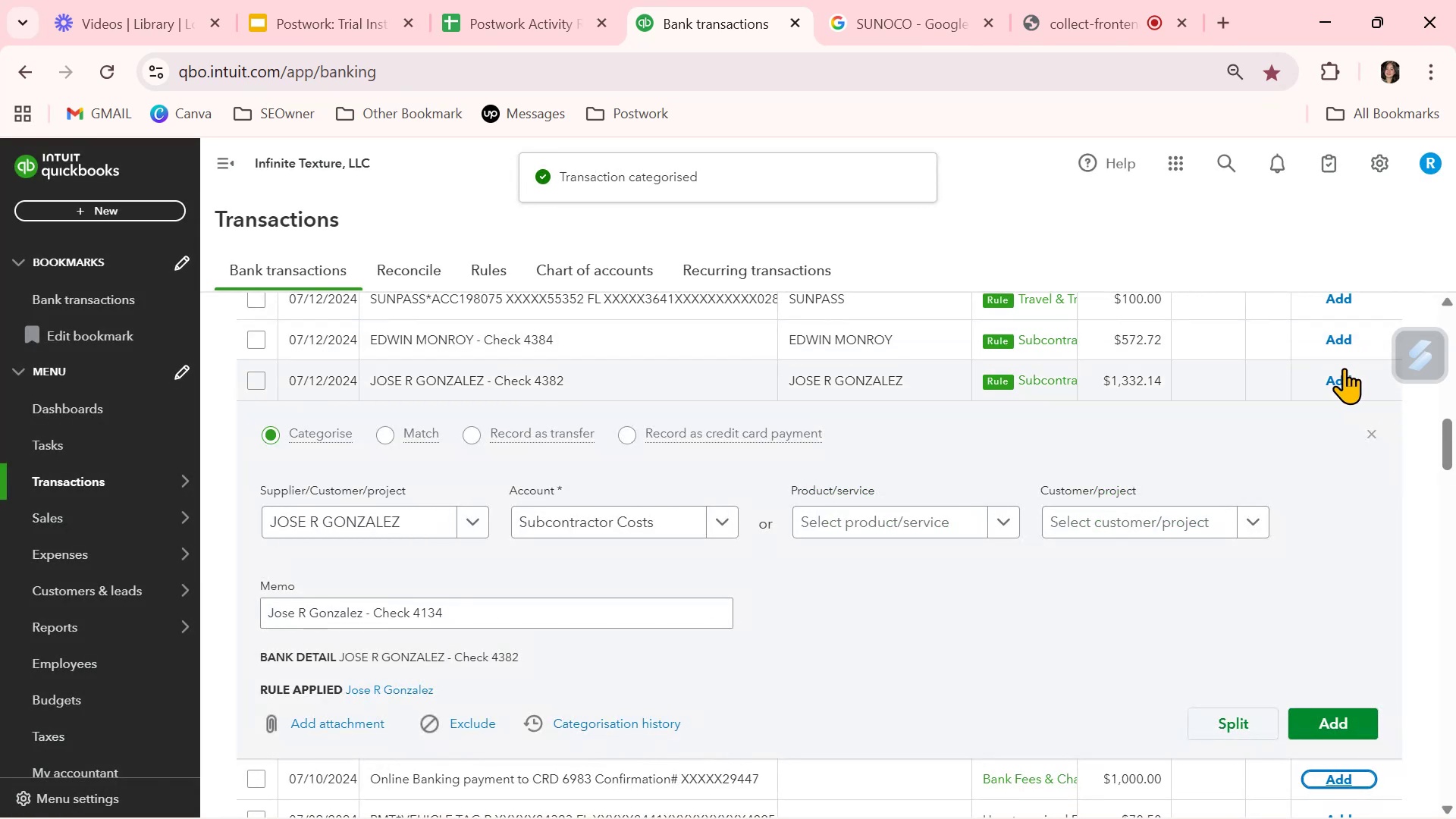 
left_click([1344, 378])
 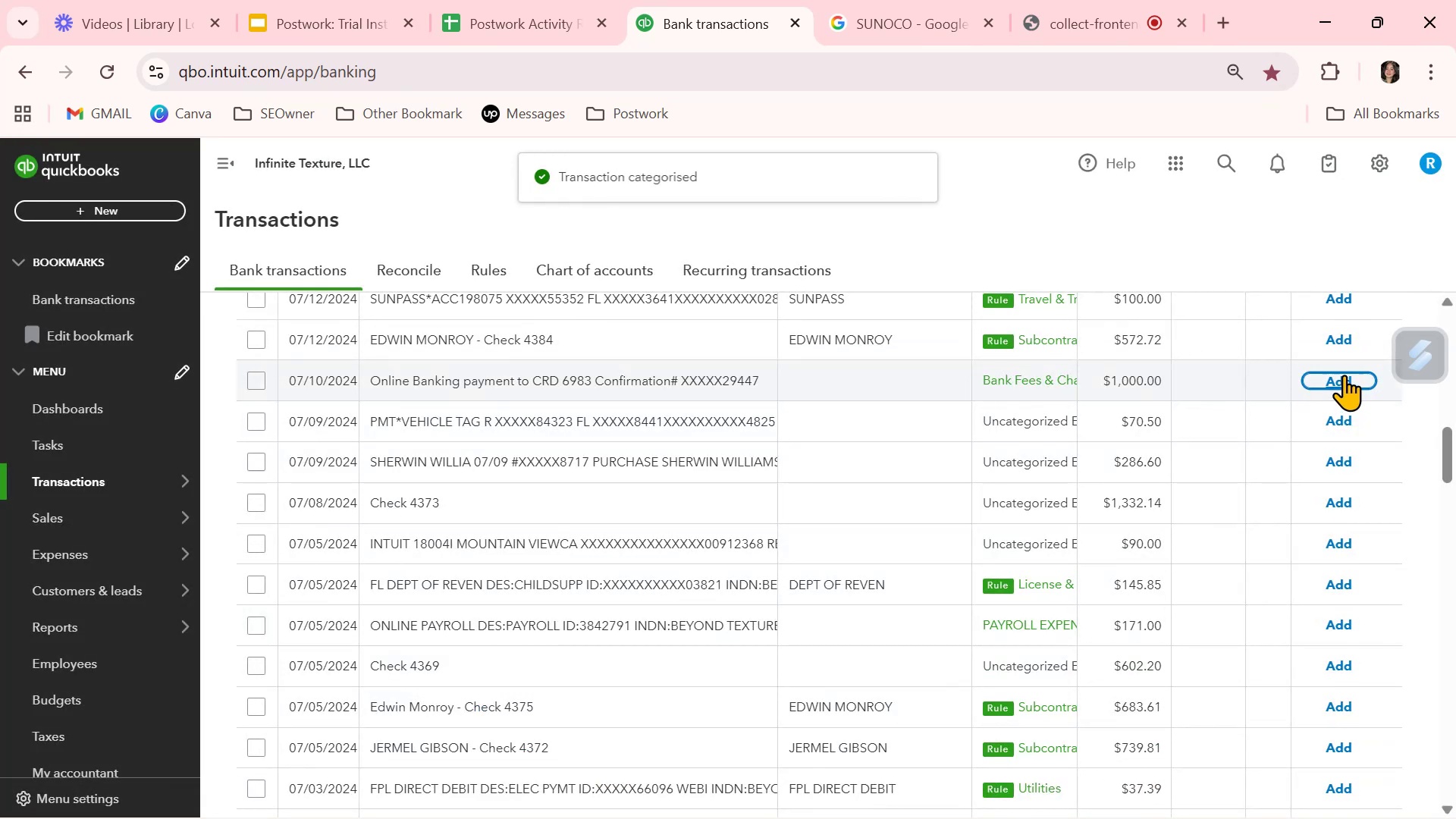 
left_click([1341, 342])
 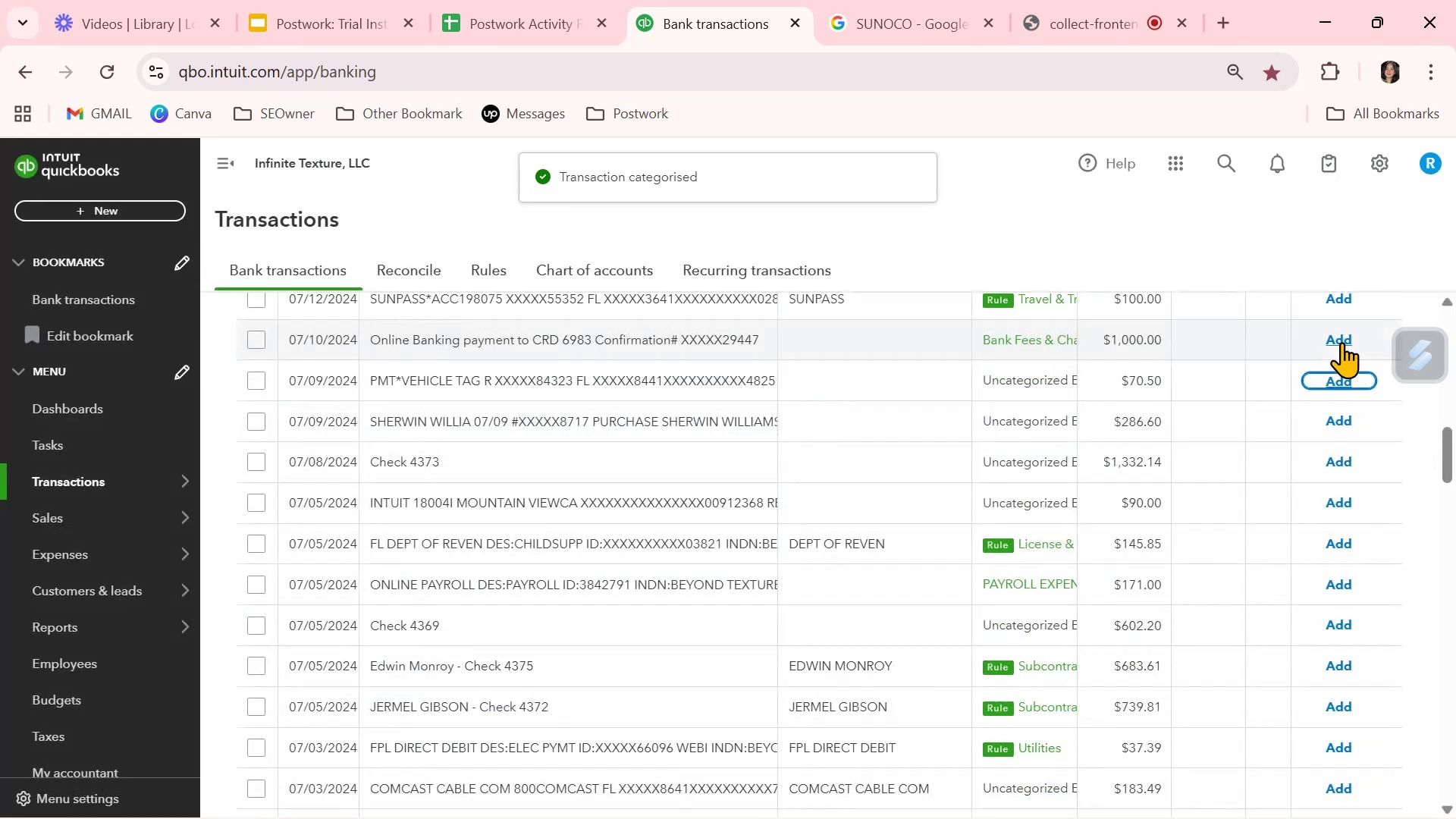 
scroll: coordinate [1329, 406], scroll_direction: up, amount: 1.0
 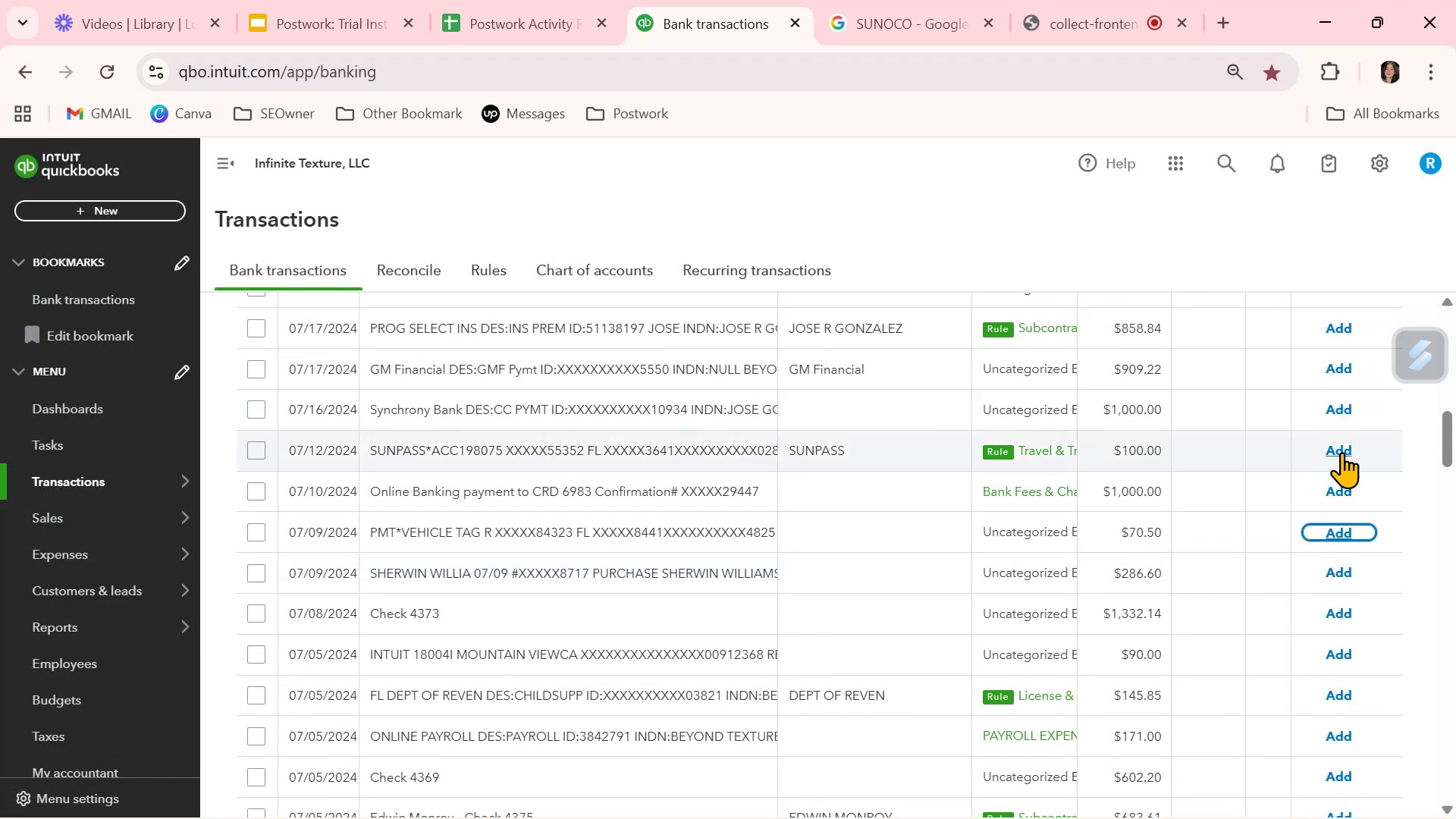 
left_click([1342, 450])
 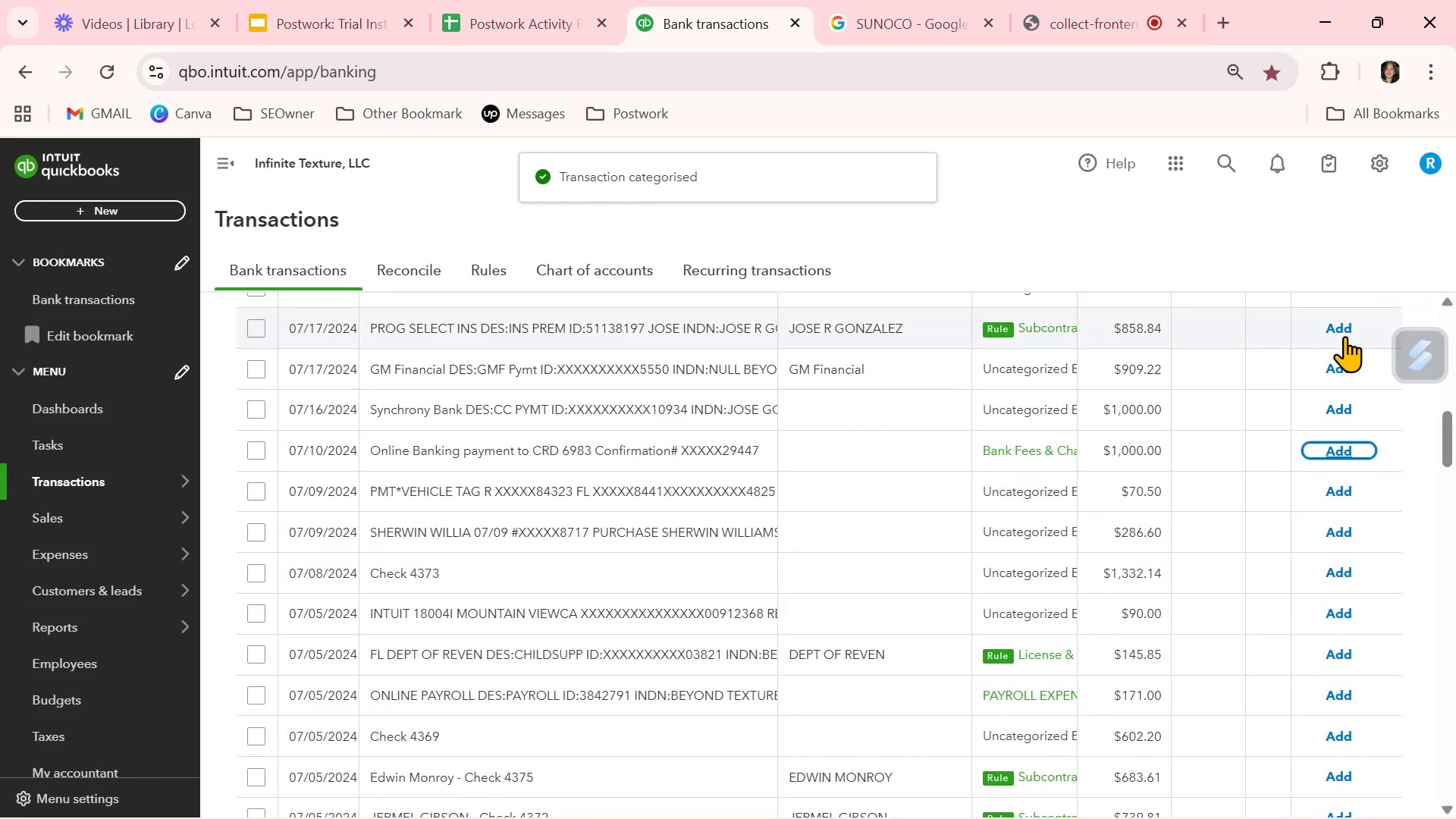 
left_click([1342, 332])
 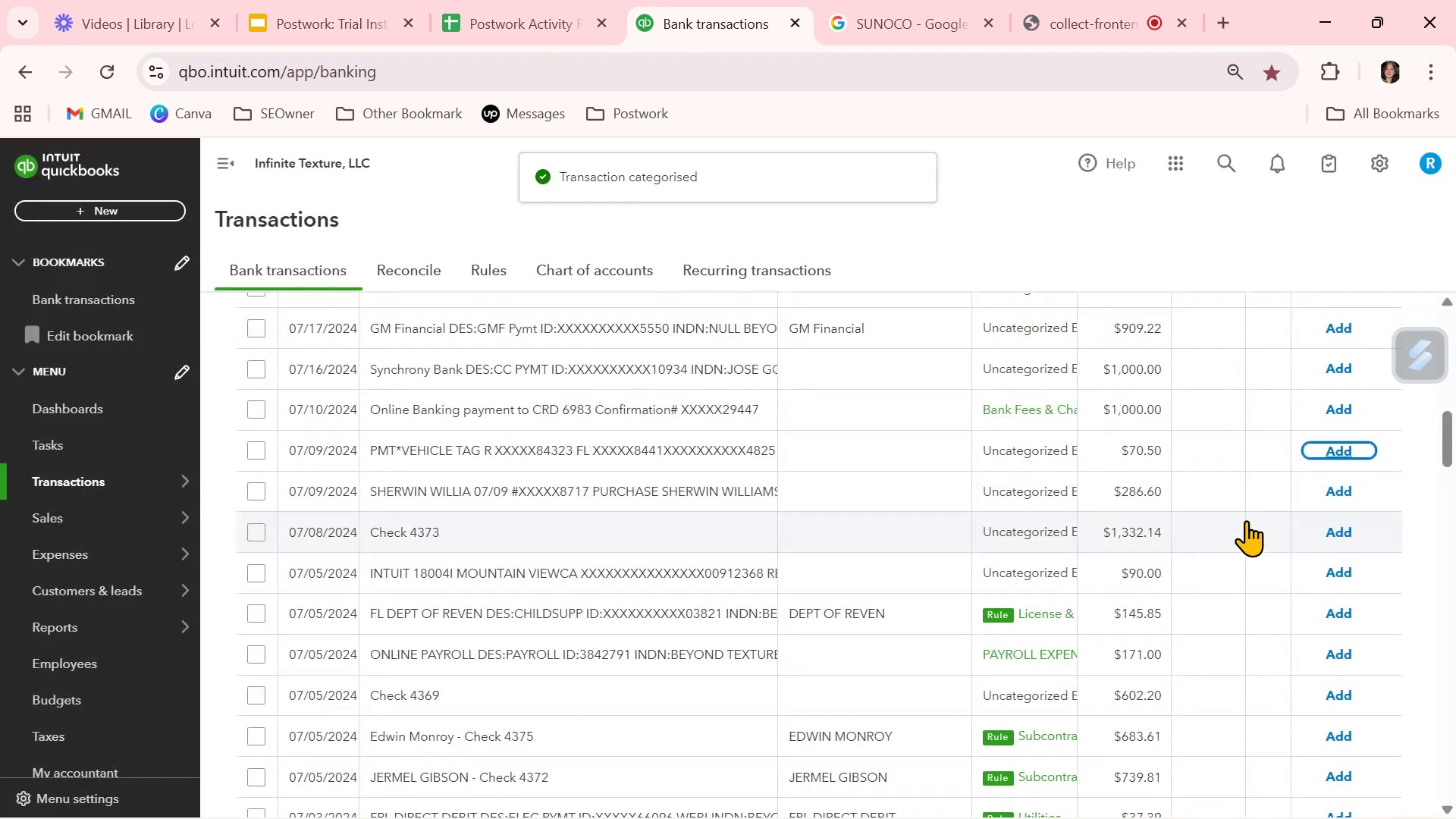 
scroll: coordinate [752, 518], scroll_direction: up, amount: 9.0
 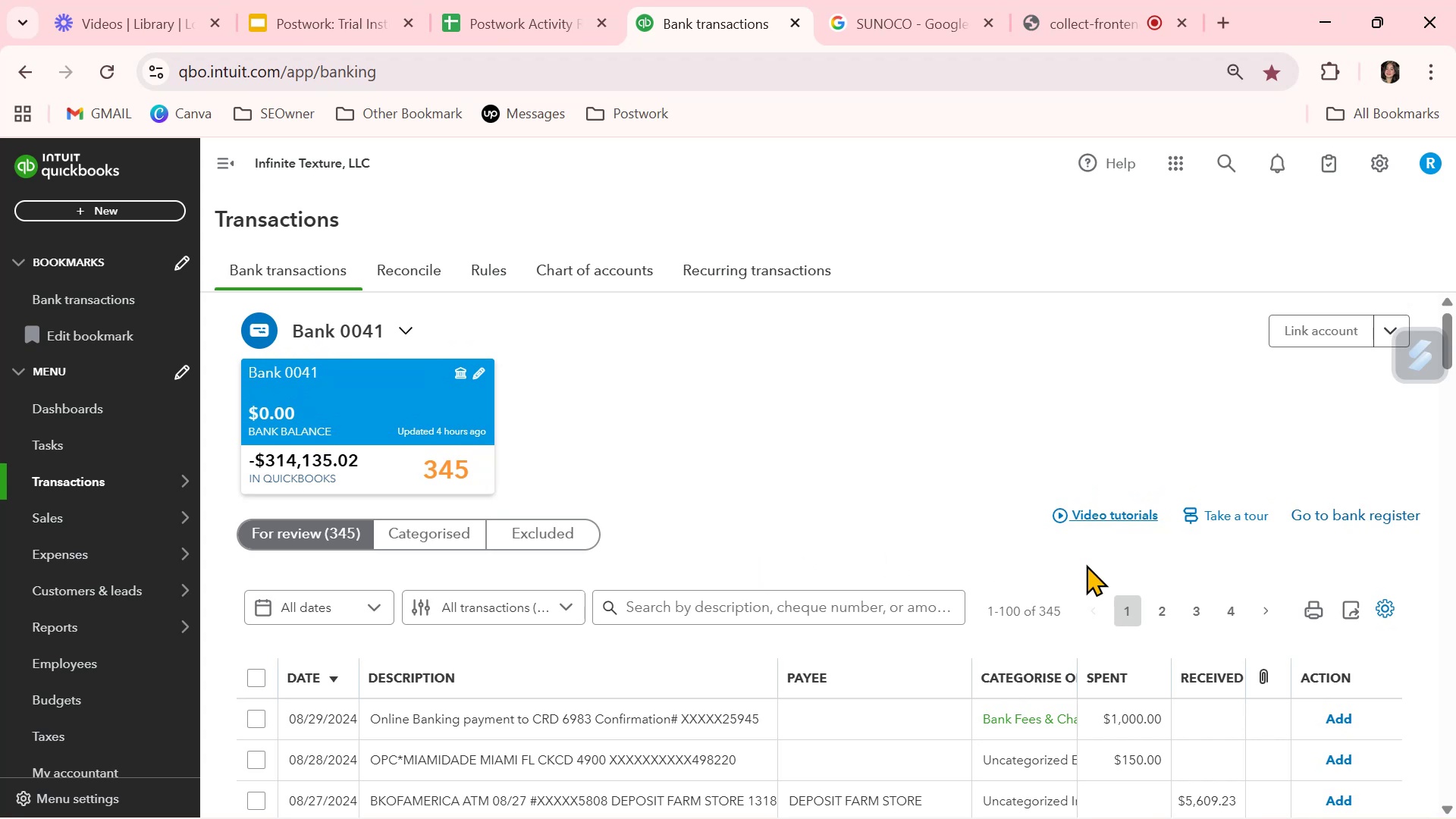 
scroll: coordinate [1194, 612], scroll_direction: down, amount: 7.0
 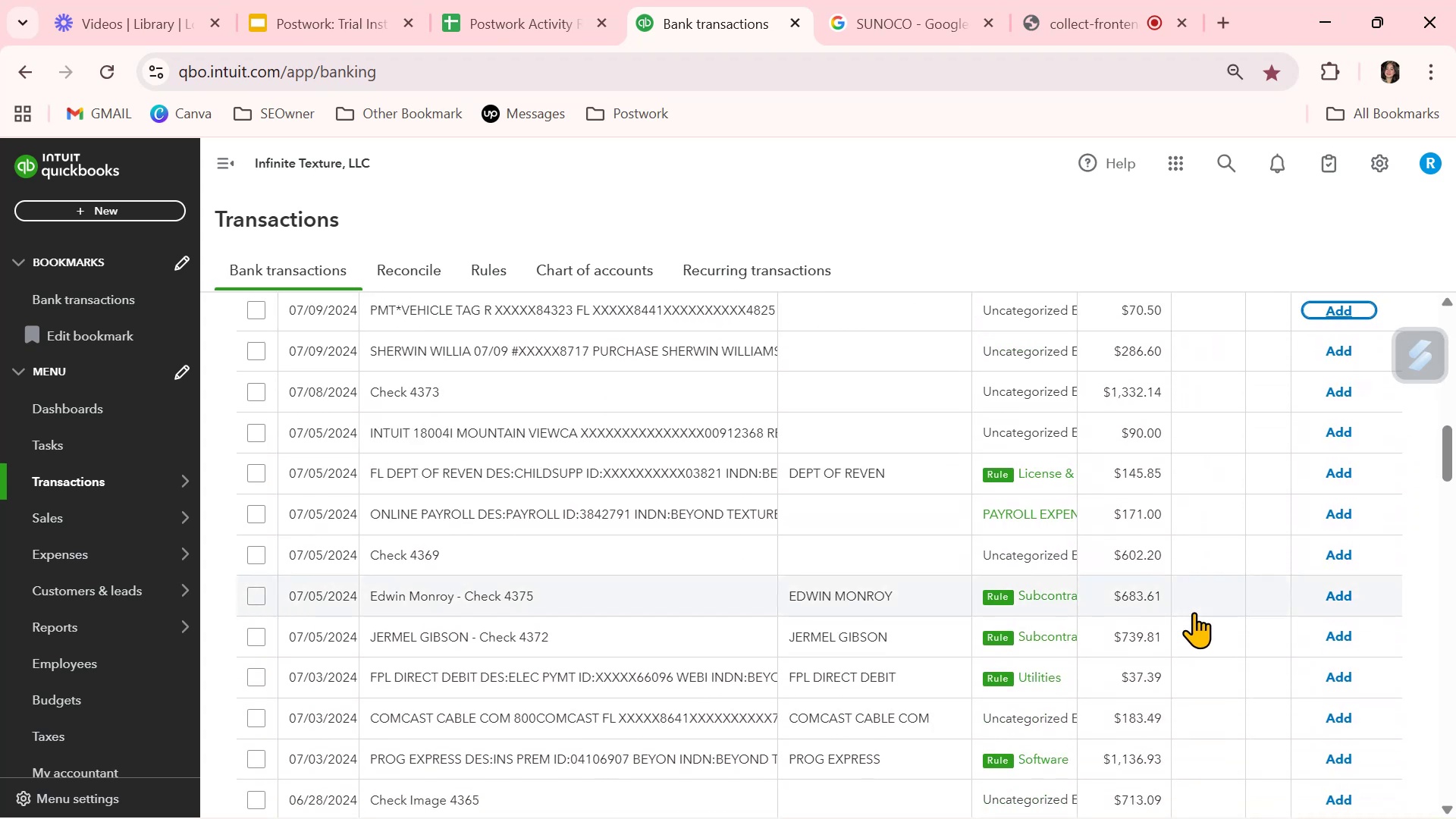 
wait(10.4)
 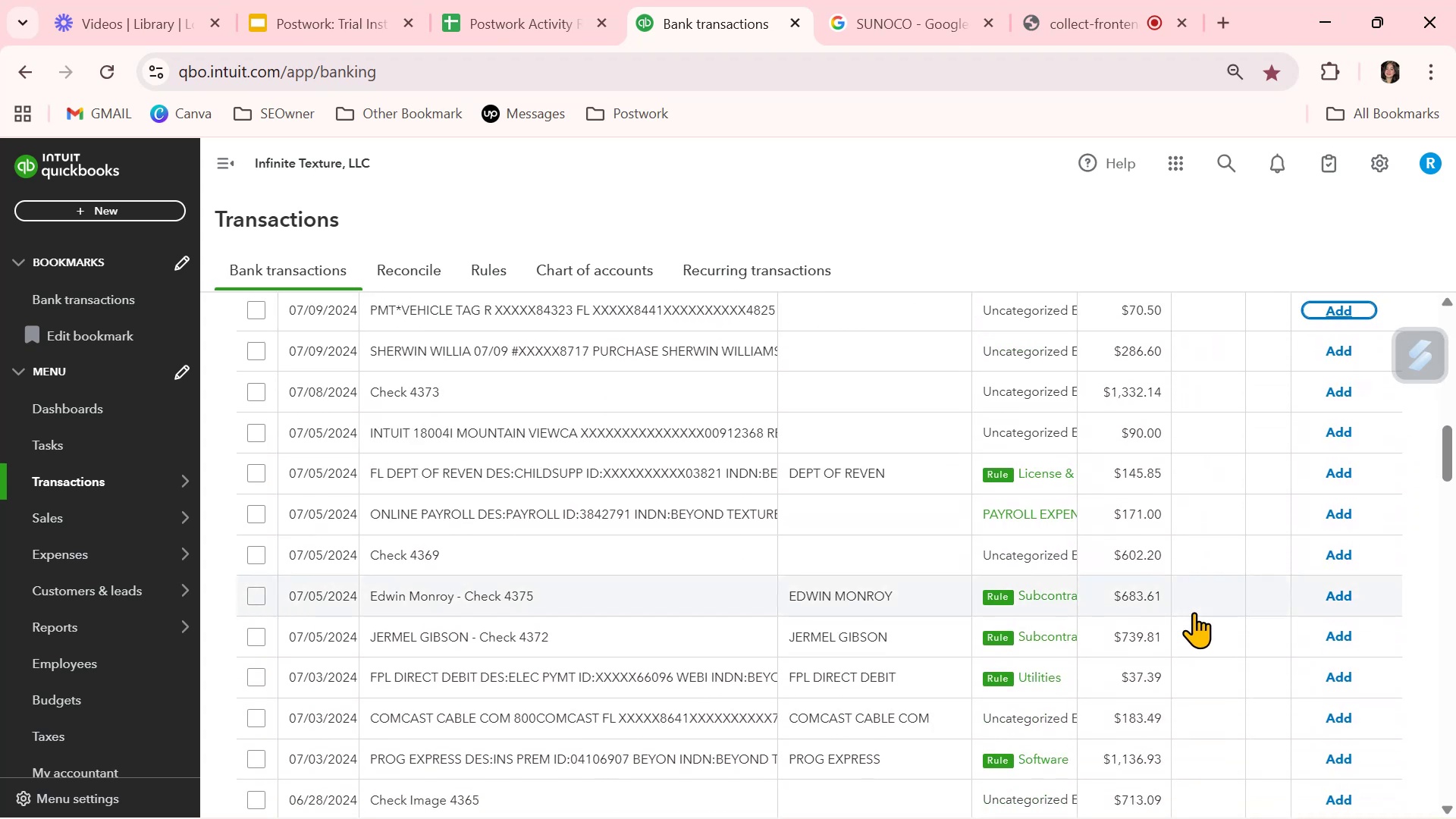 
left_click([678, 427])
 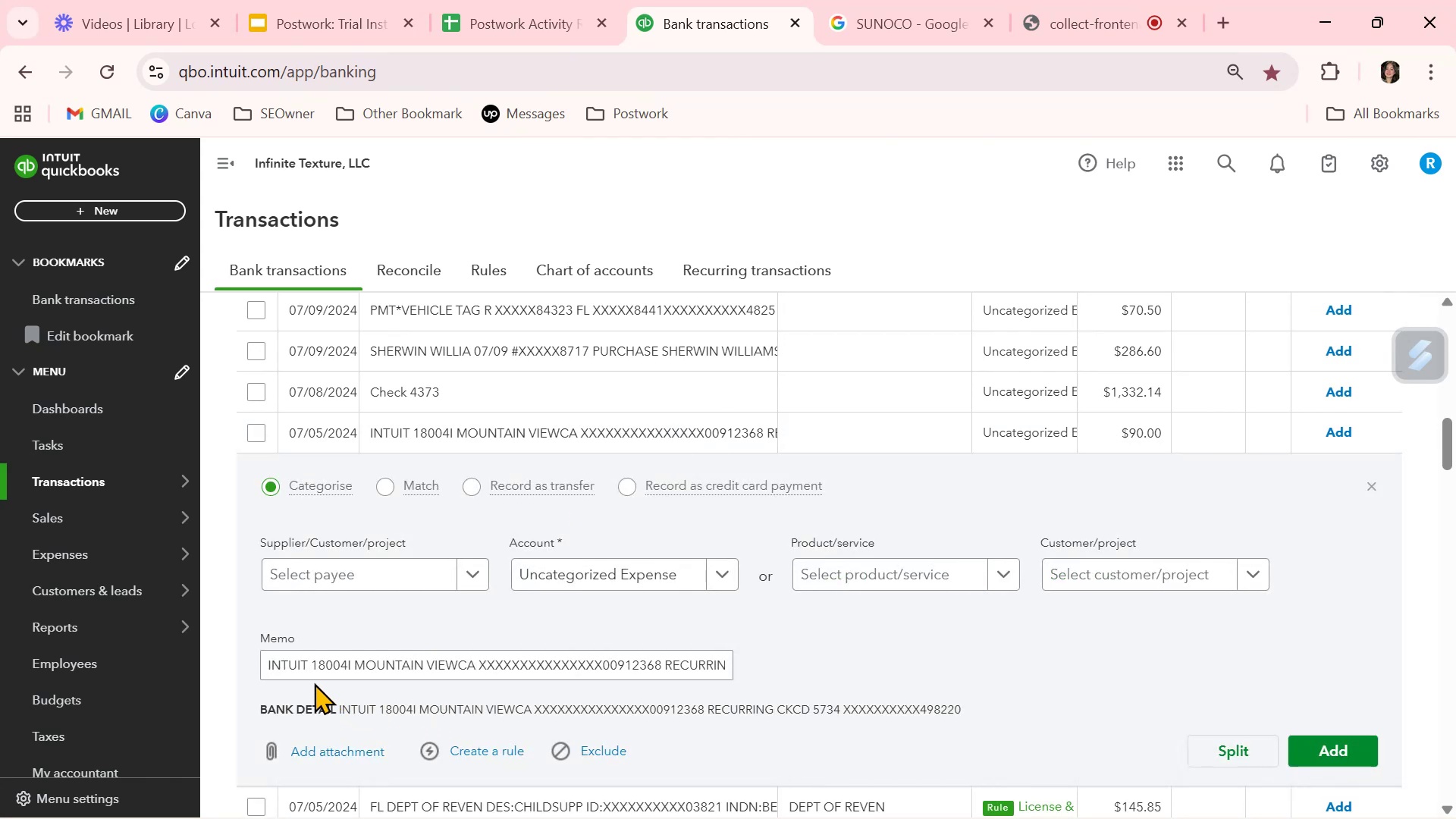 
double_click([289, 668])
 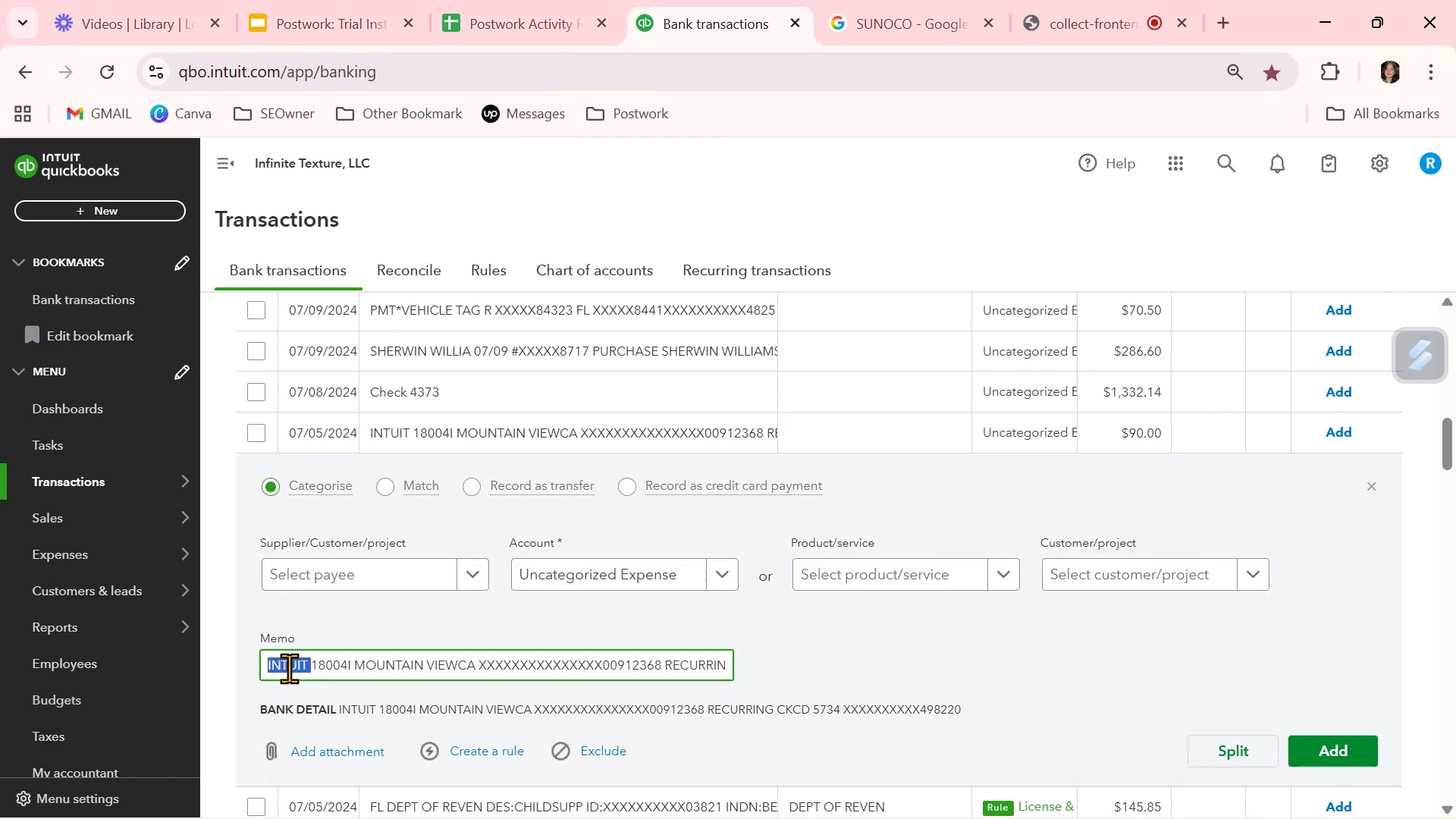 
key(Control+ControlLeft)
 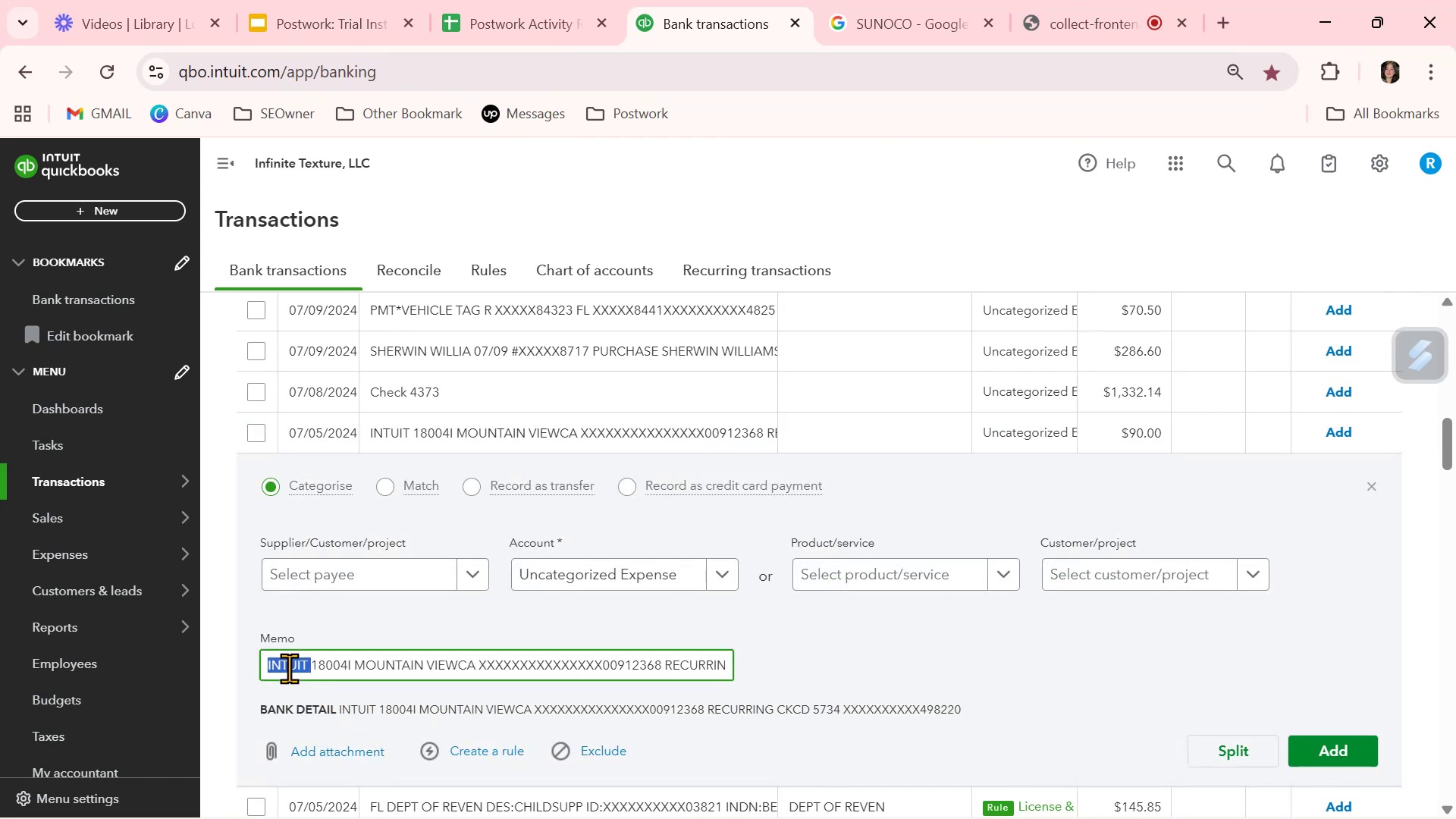 
key(Control+C)
 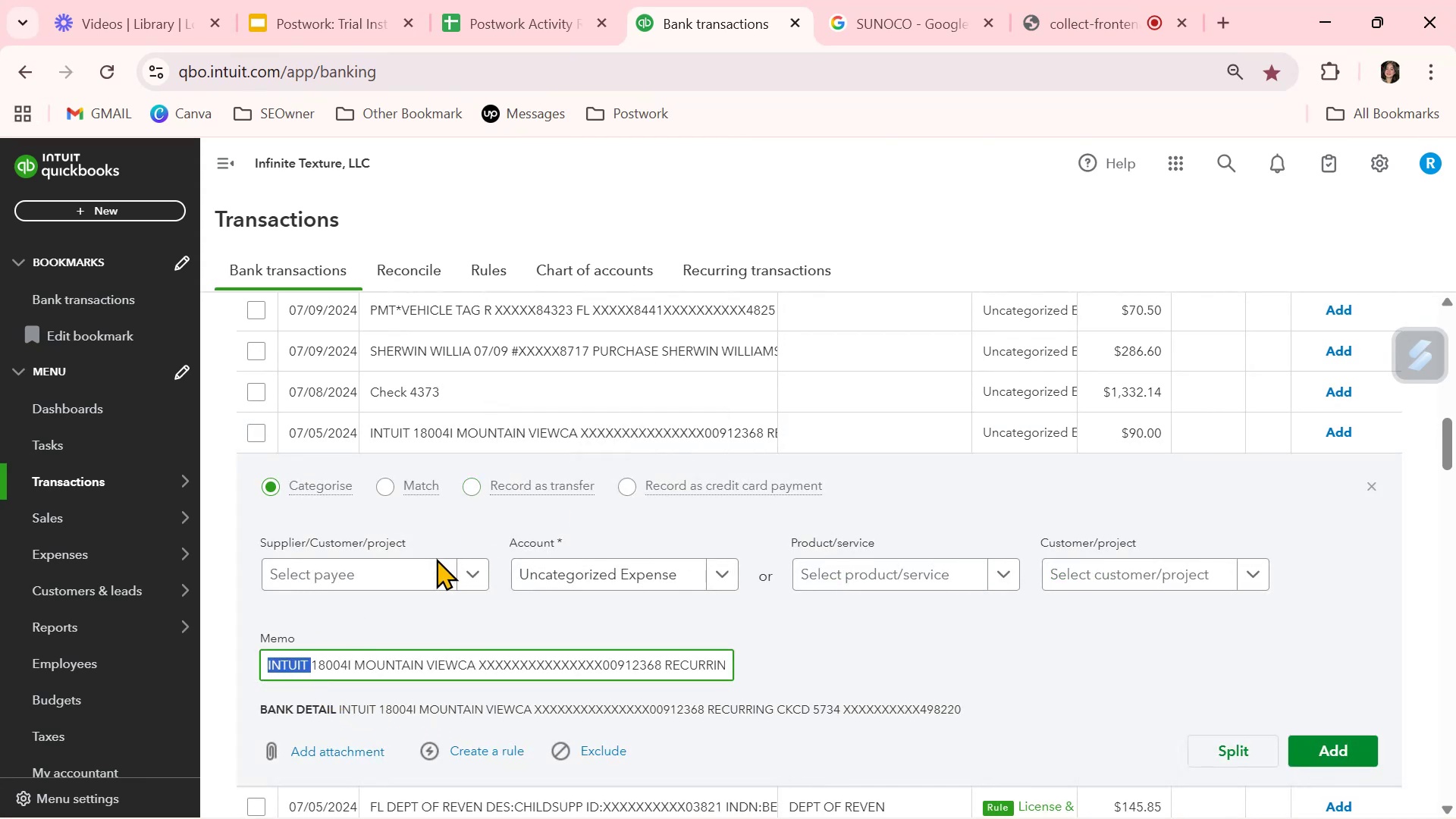 
left_click([433, 560])
 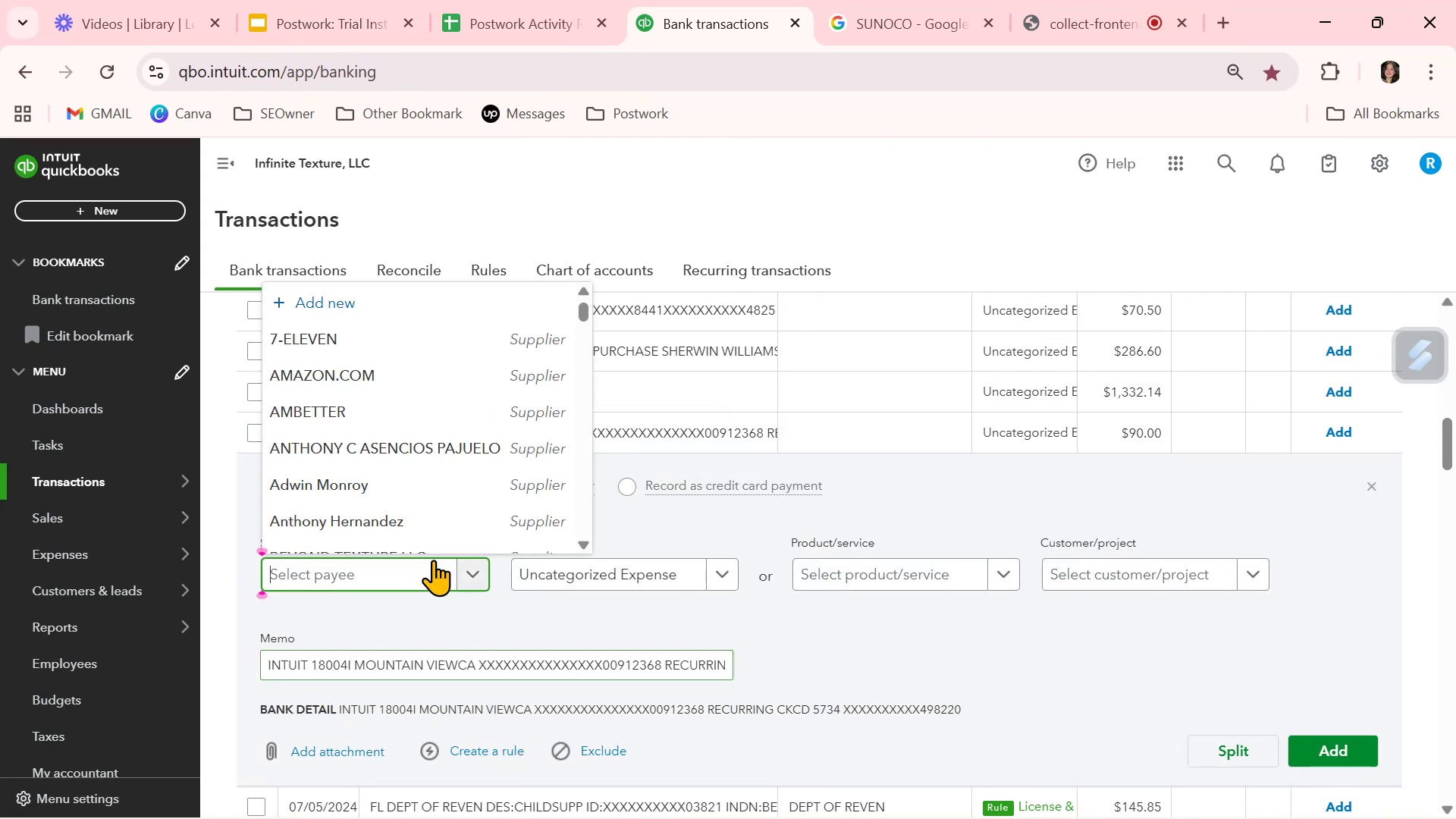 
key(Control+ControlLeft)
 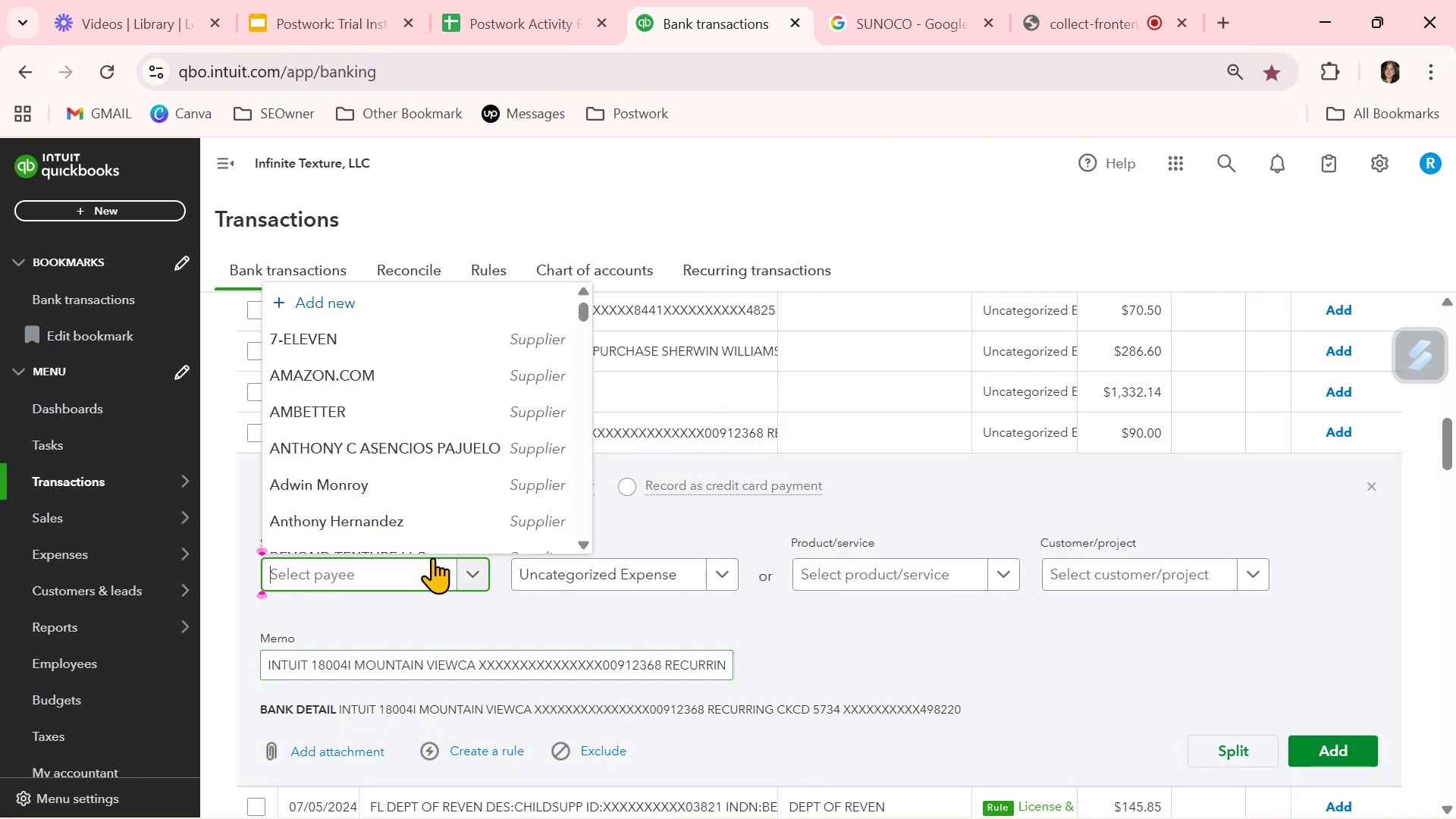 
key(Control+V)
 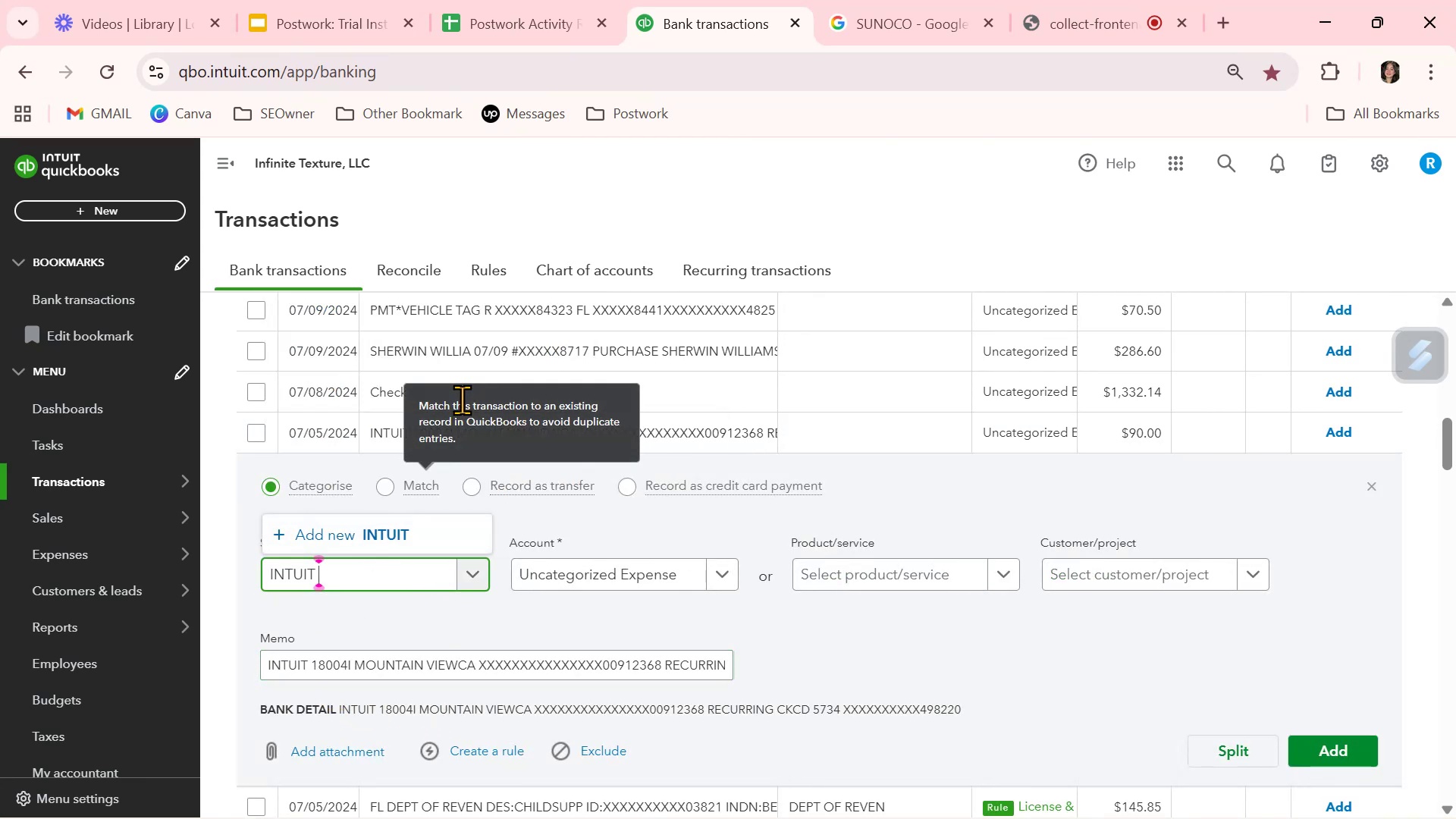 
key(Backspace)
 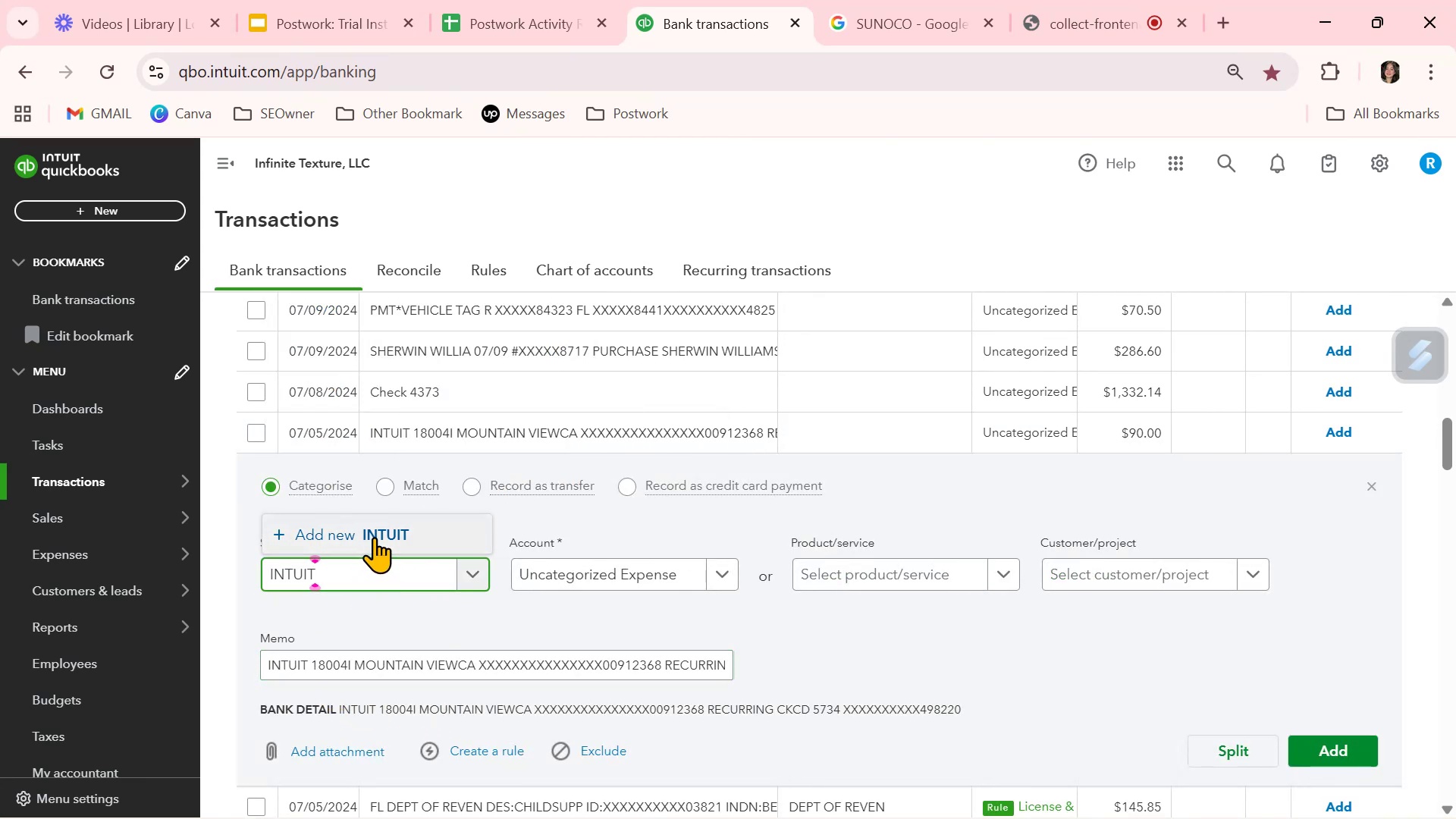 
left_click([374, 537])
 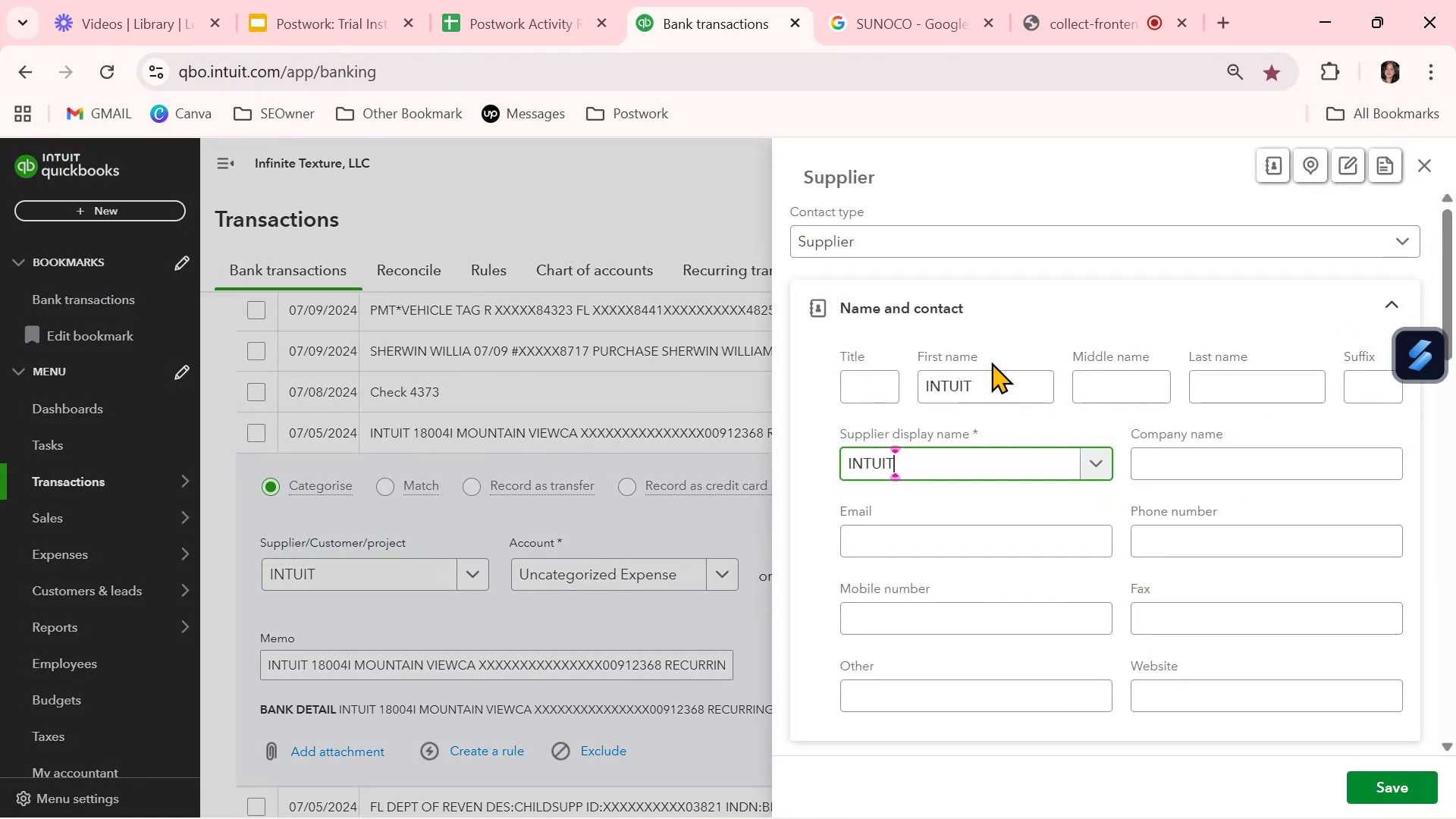 
left_click_drag(start_coordinate=[991, 378], to_coordinate=[883, 380])
 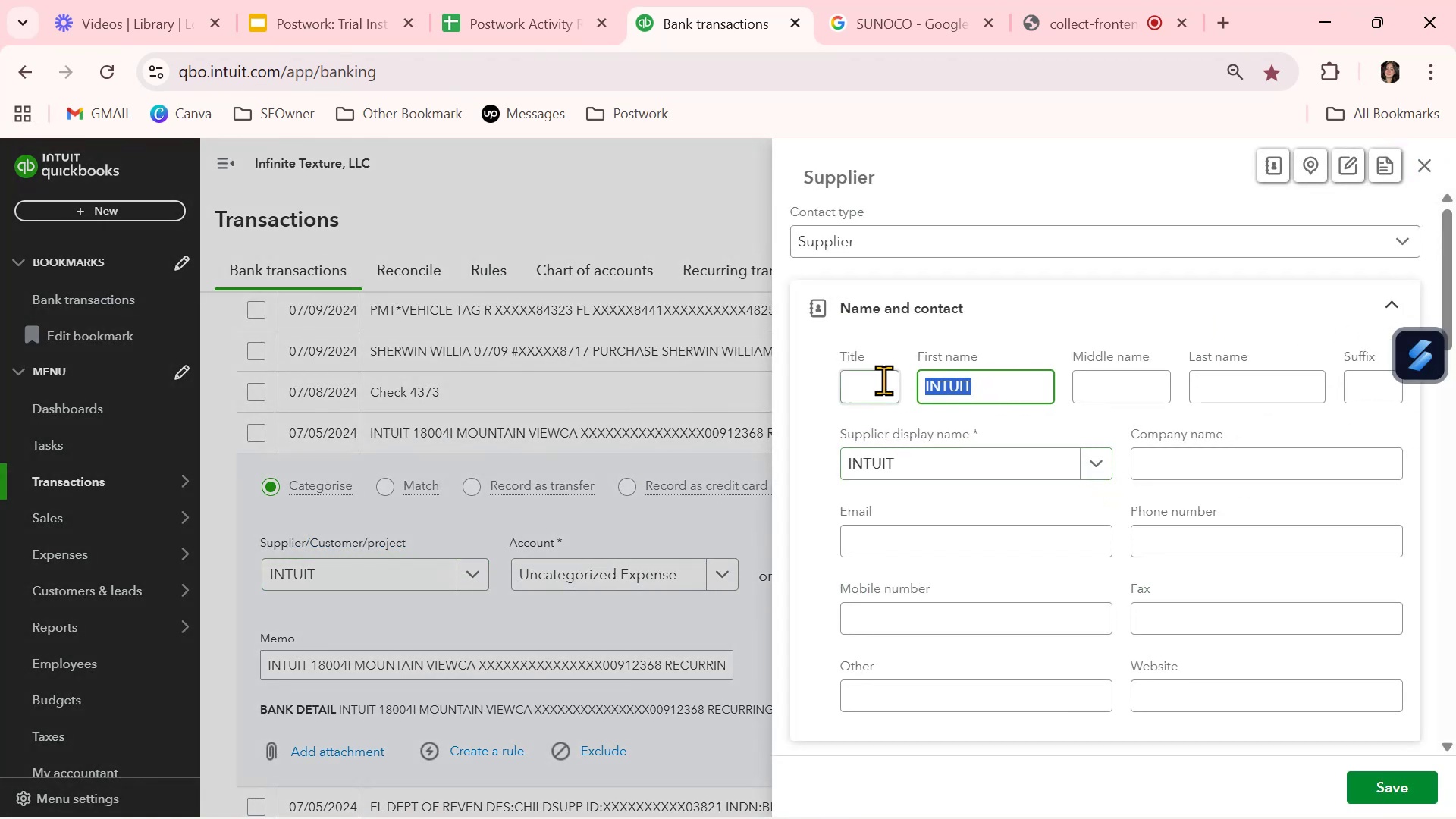 
key(Backspace)
 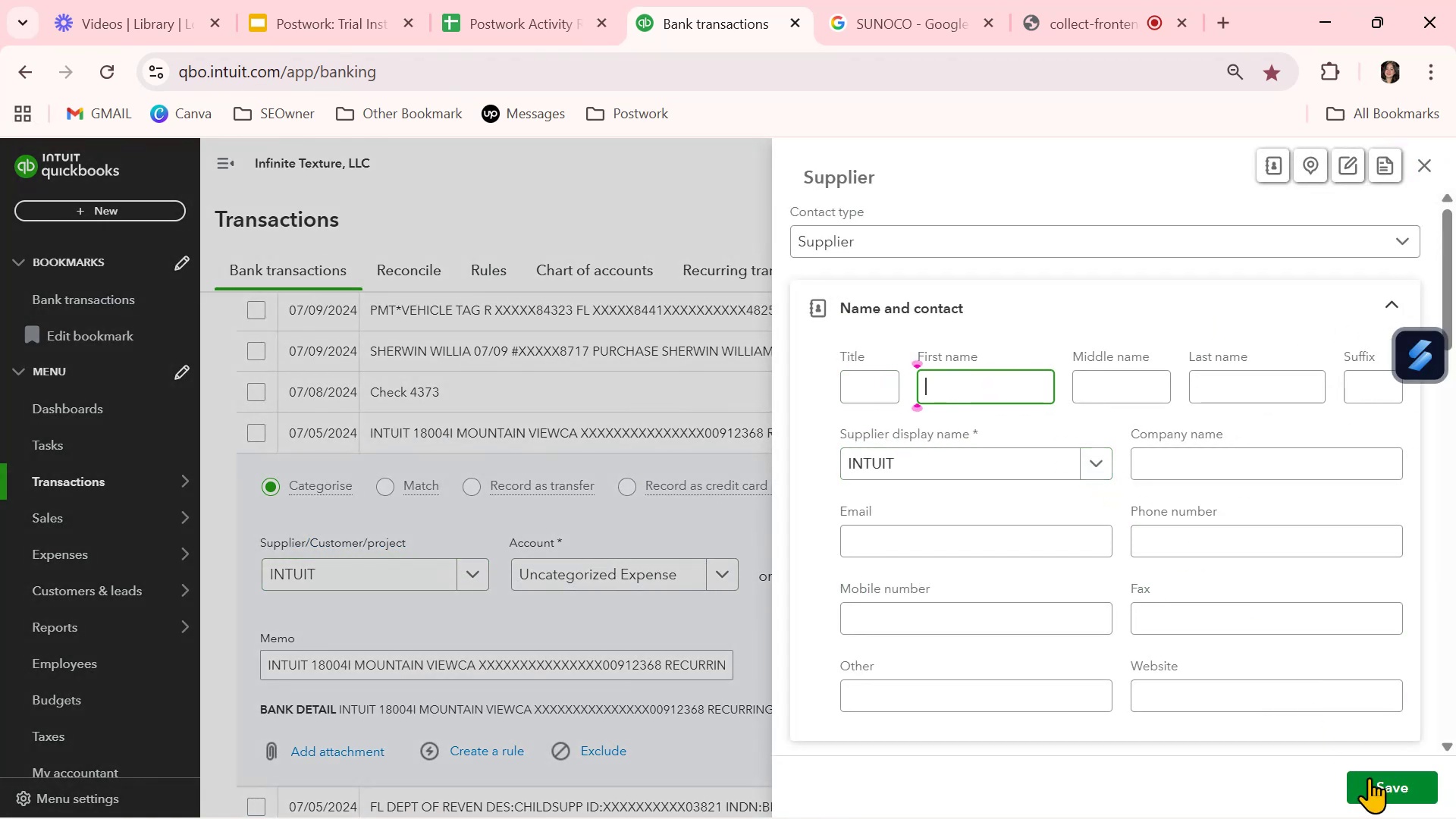 
left_click([1383, 790])
 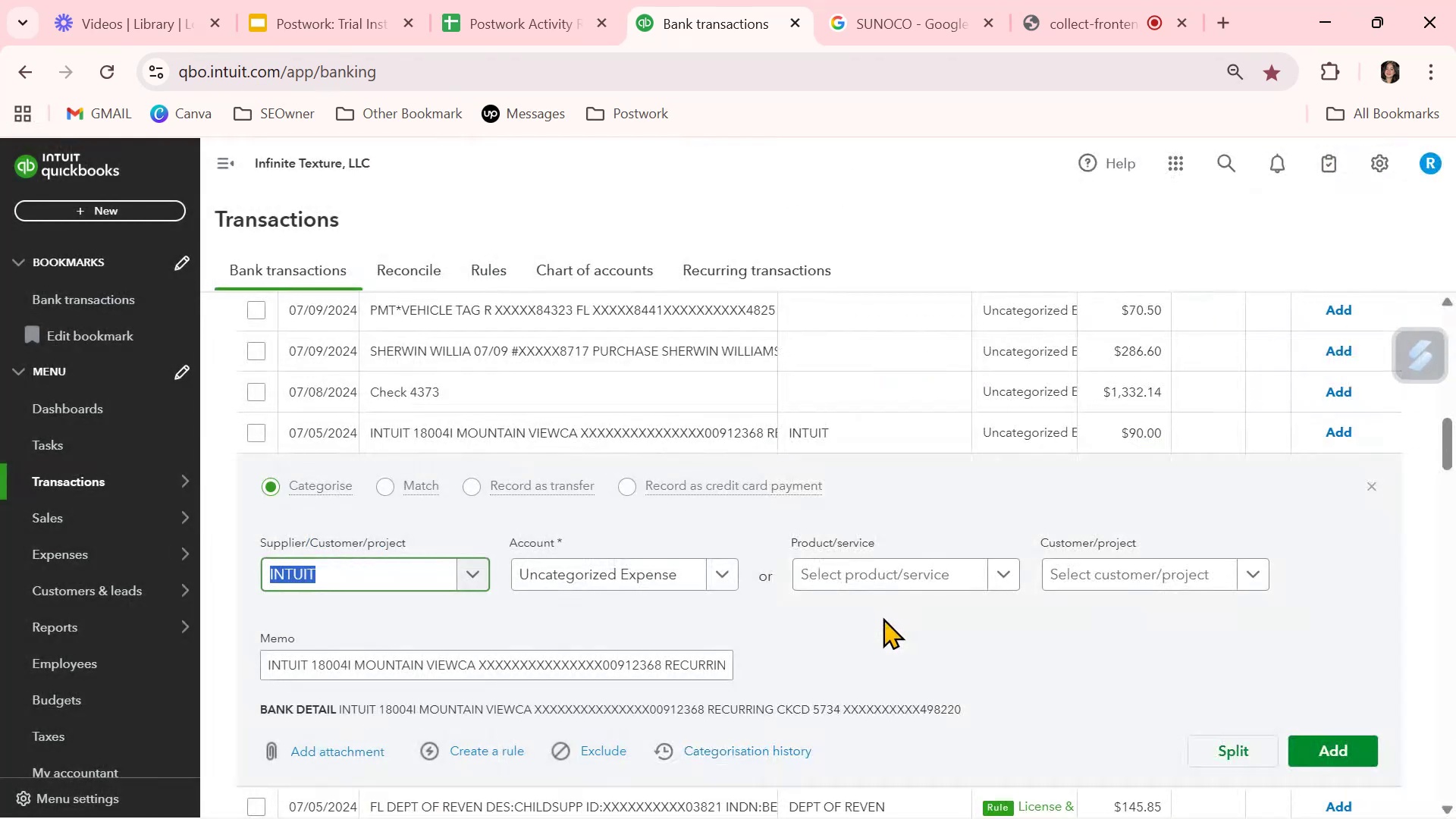 
wait(10.56)
 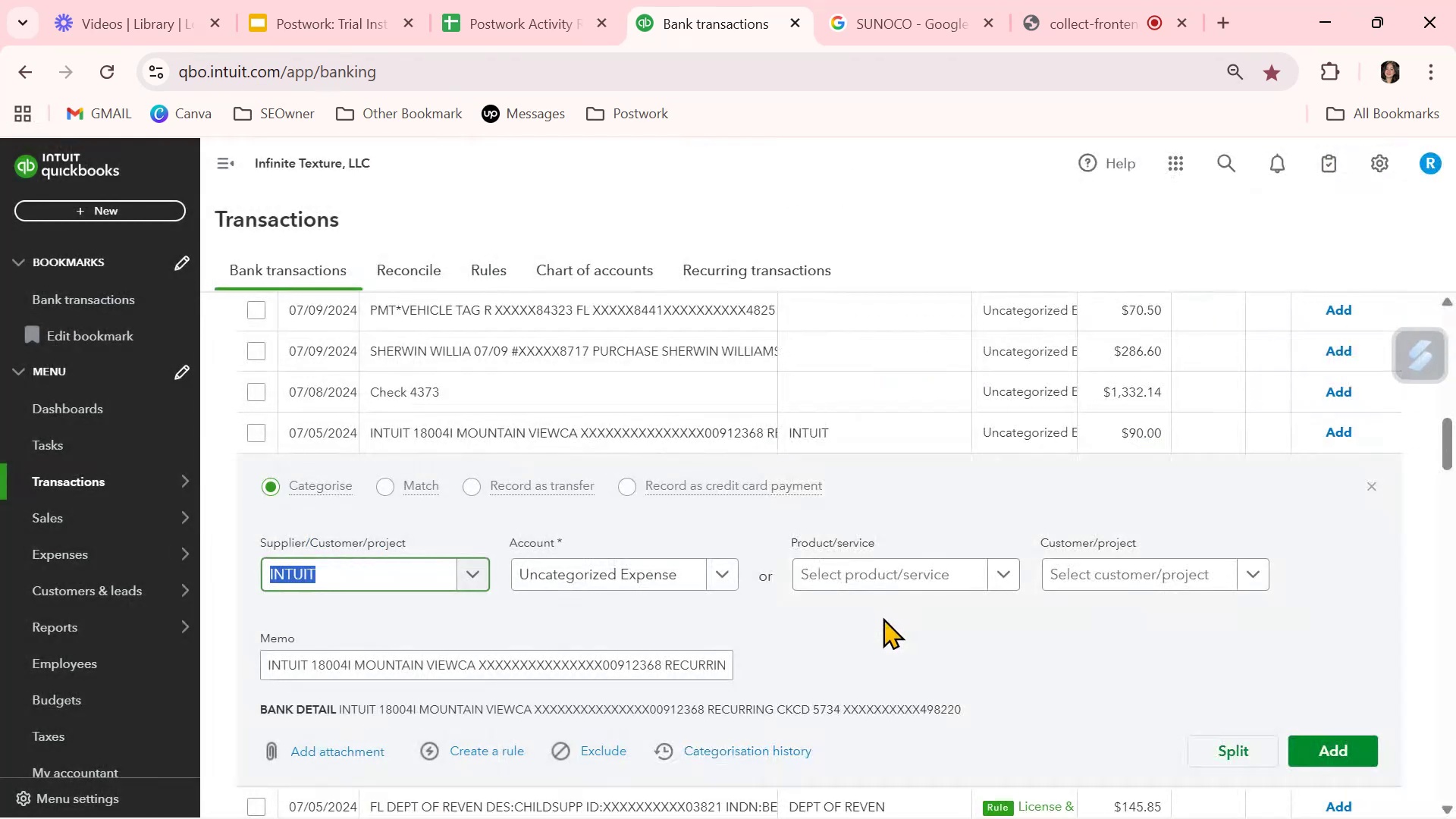 
left_click([731, 572])
 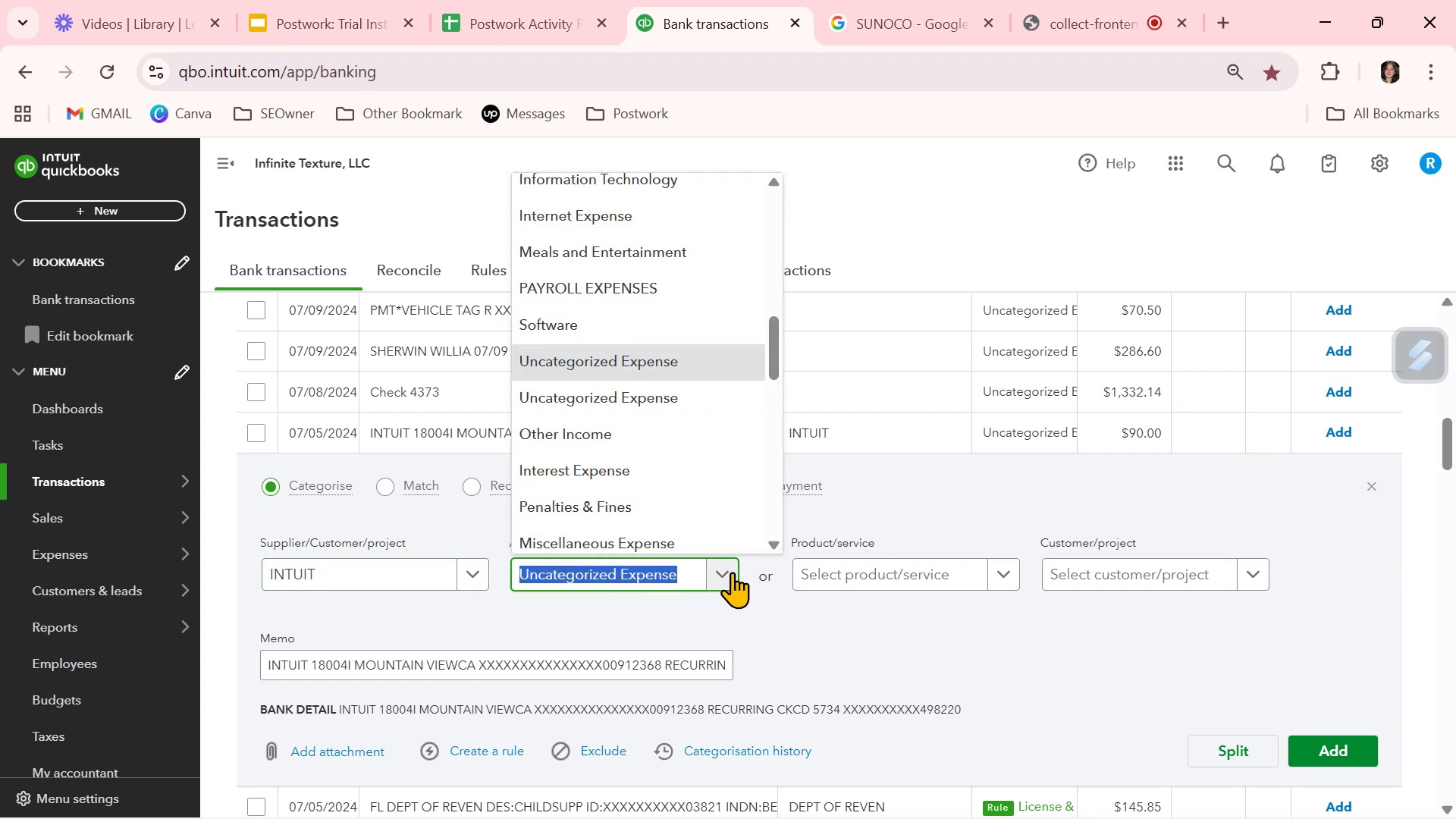 
scroll: coordinate [707, 513], scroll_direction: up, amount: 2.0
 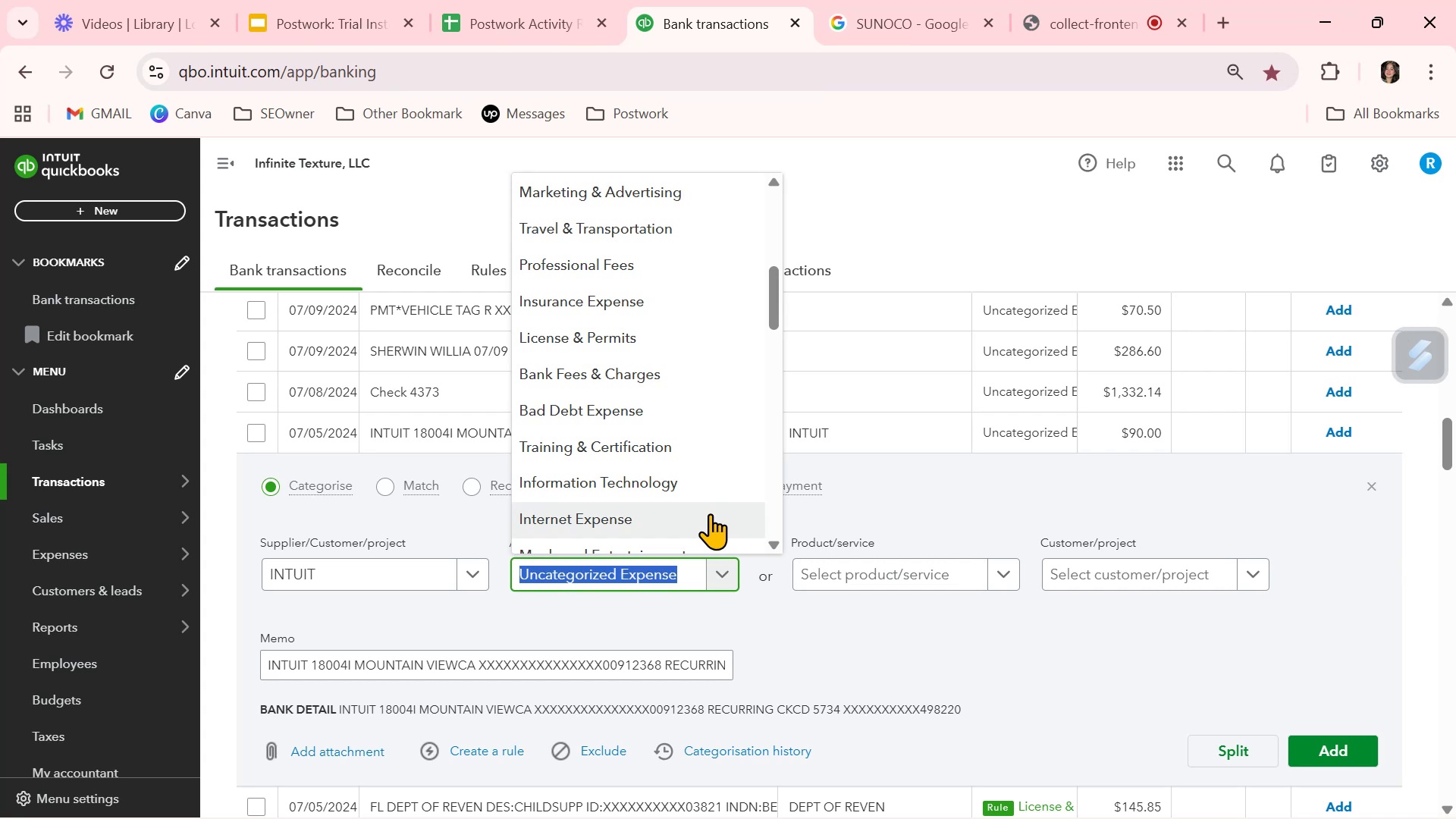 
wait(12.43)
 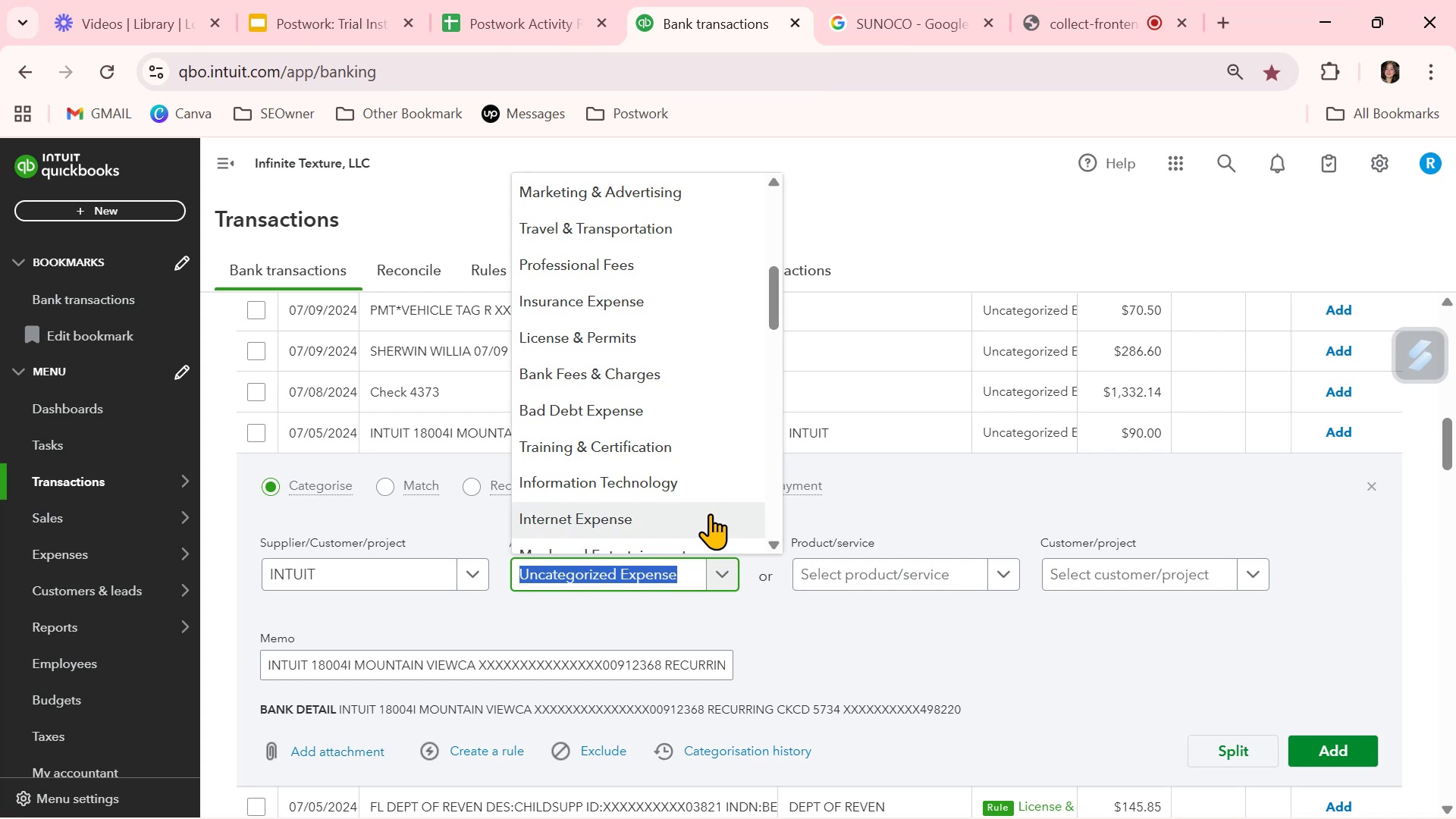 
scroll: coordinate [710, 513], scroll_direction: up, amount: 3.0
 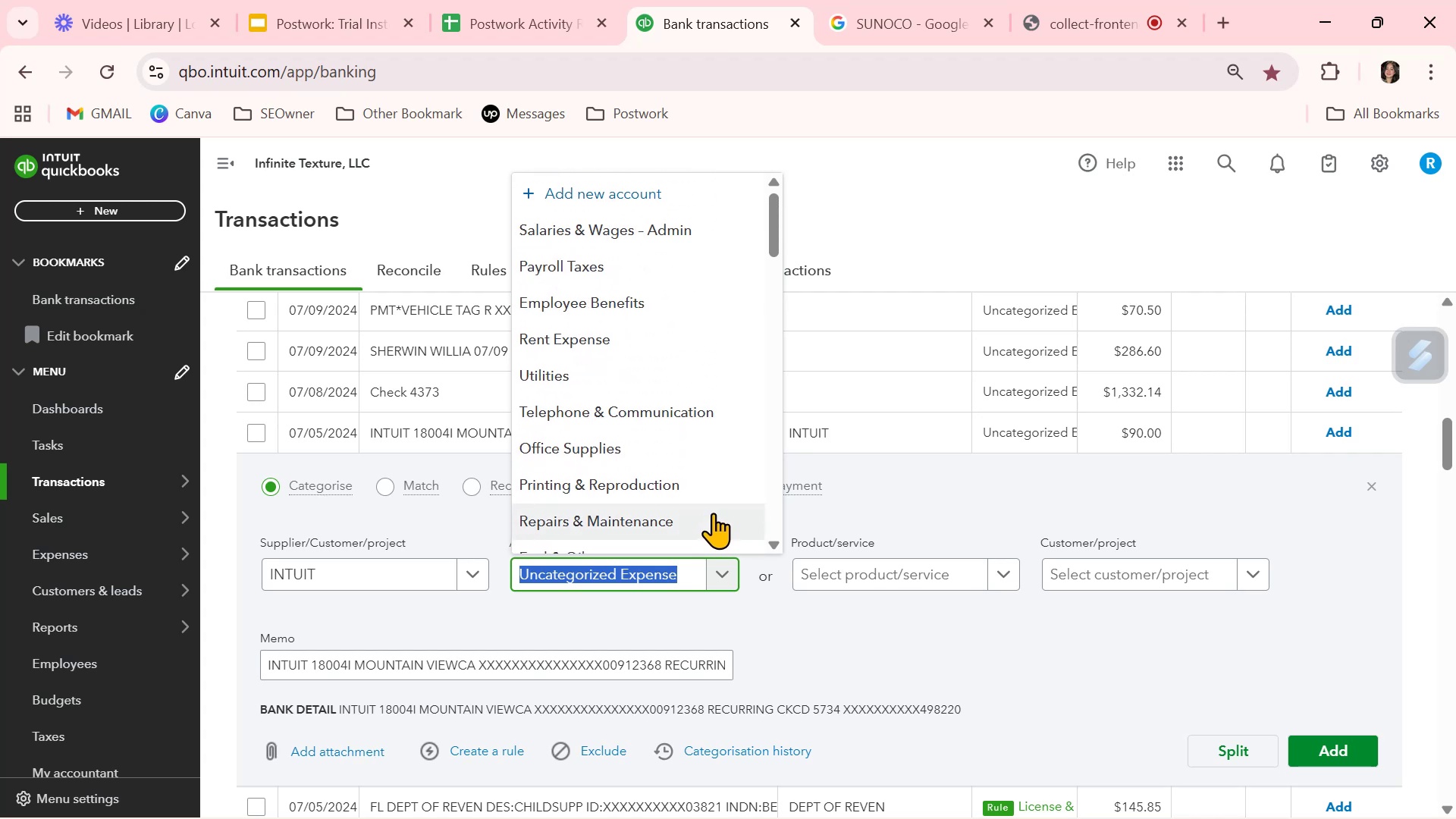 
wait(5.24)
 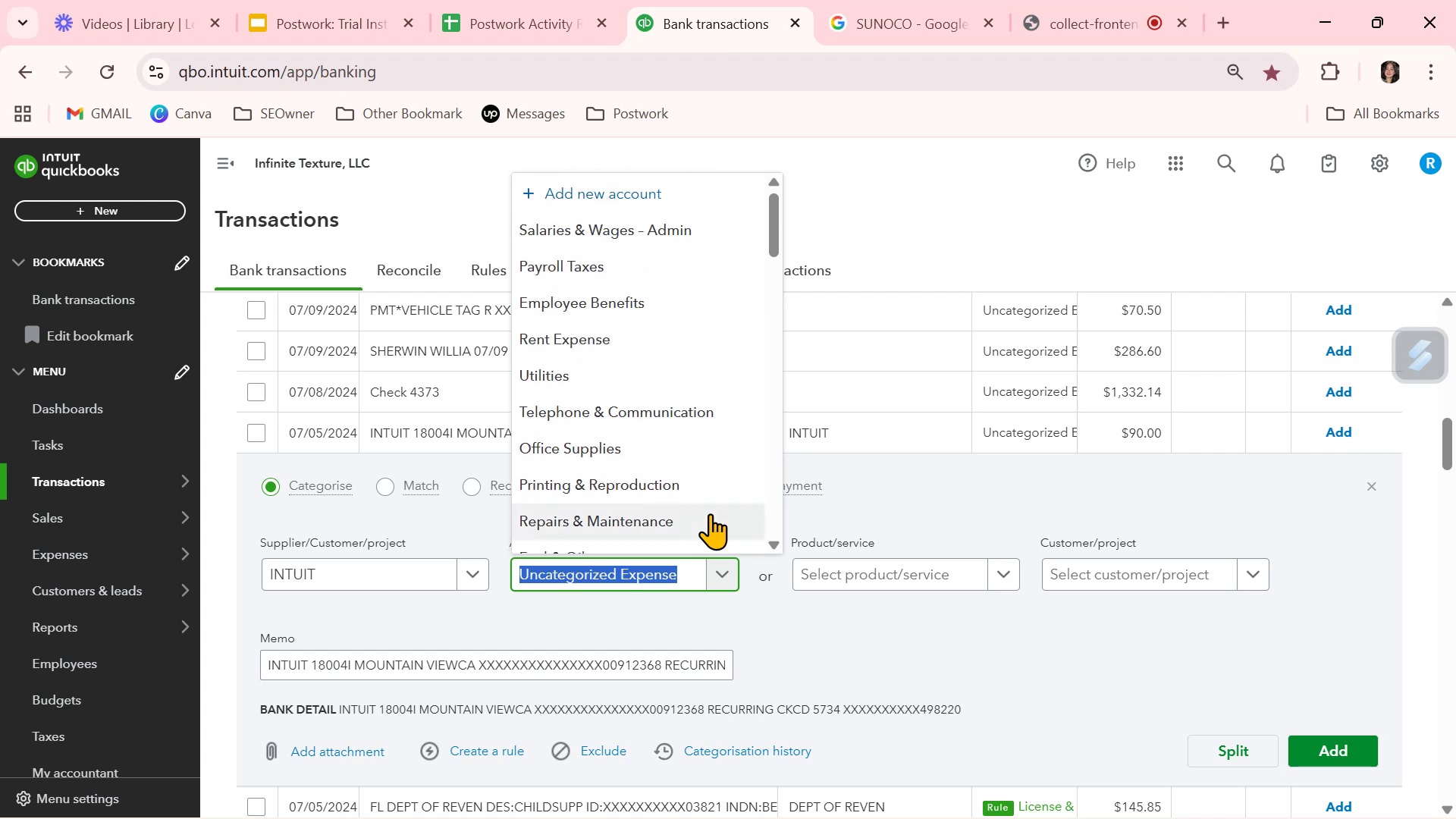 
scroll: coordinate [718, 496], scroll_direction: up, amount: 2.0
 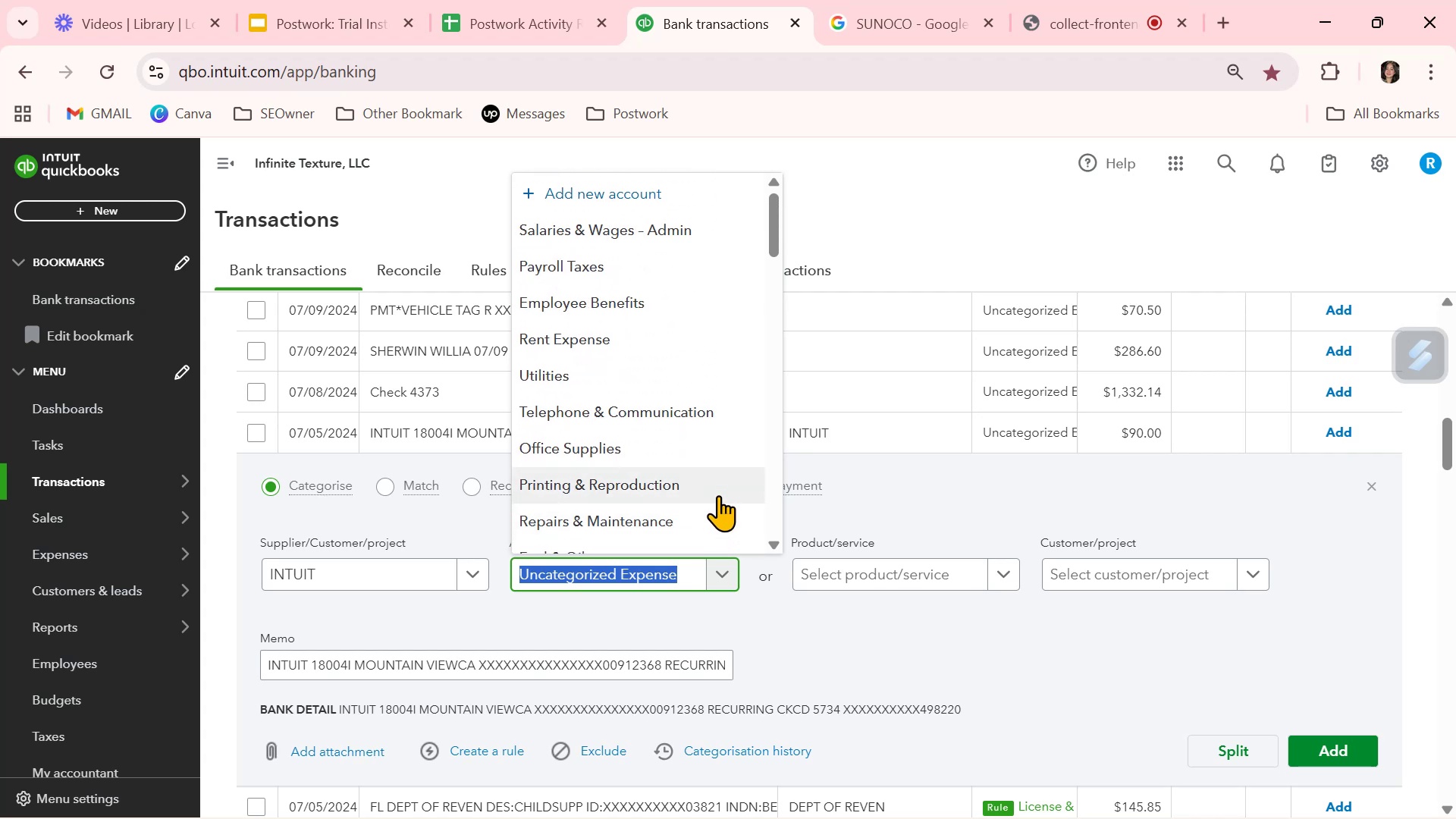 
scroll: coordinate [718, 495], scroll_direction: down, amount: 3.0
 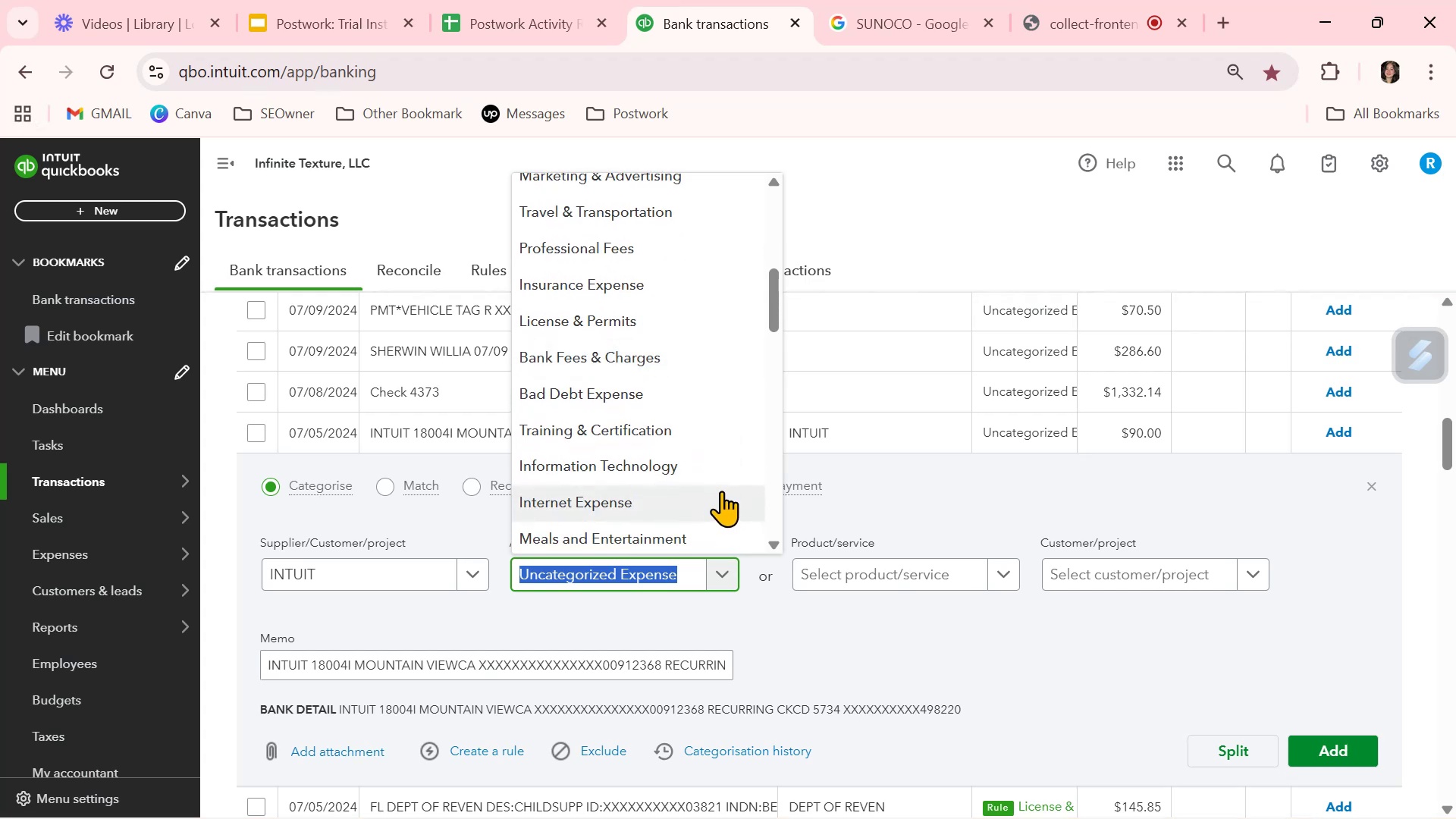 
left_click([729, 472])
 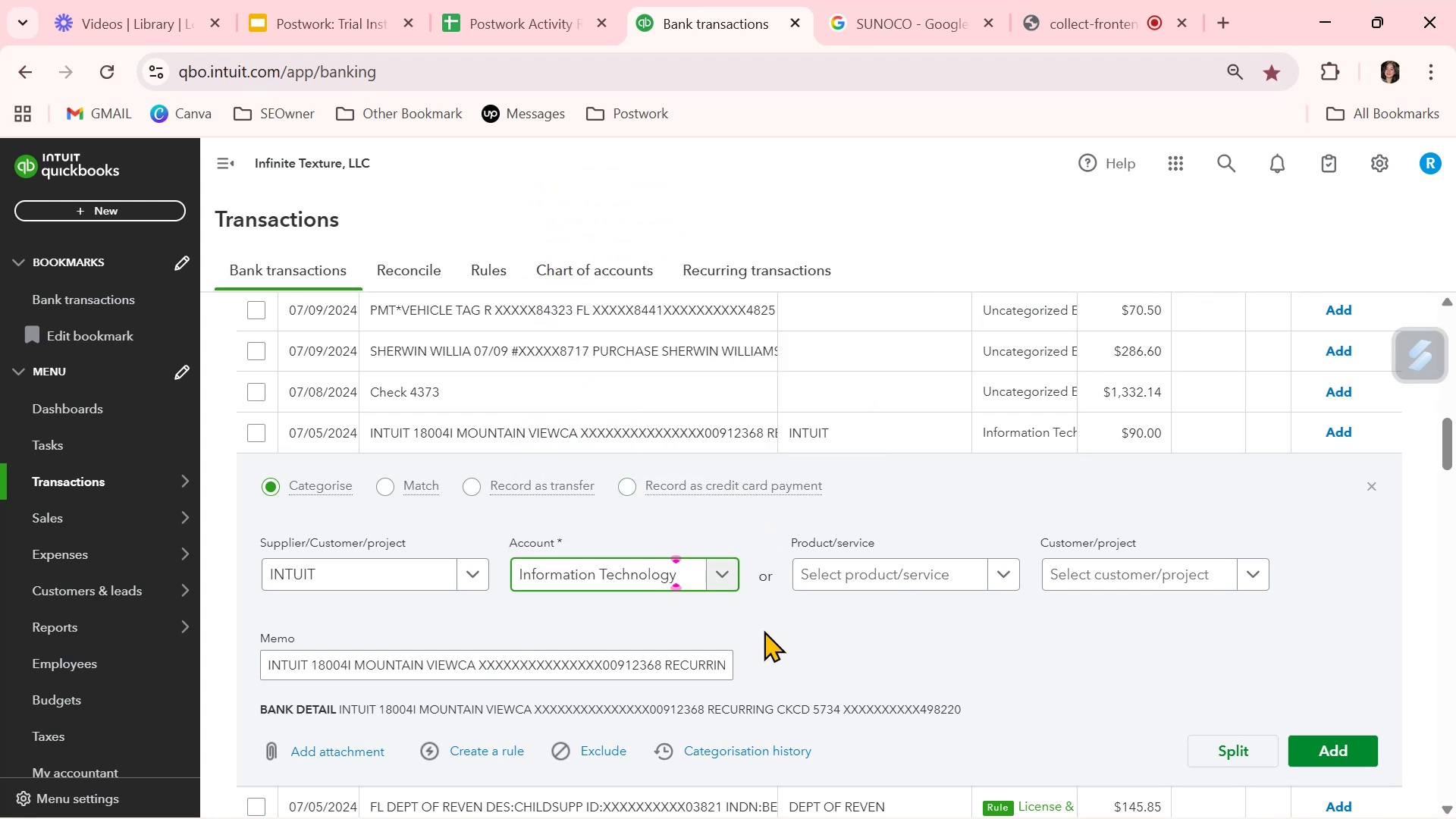 
left_click([768, 631])
 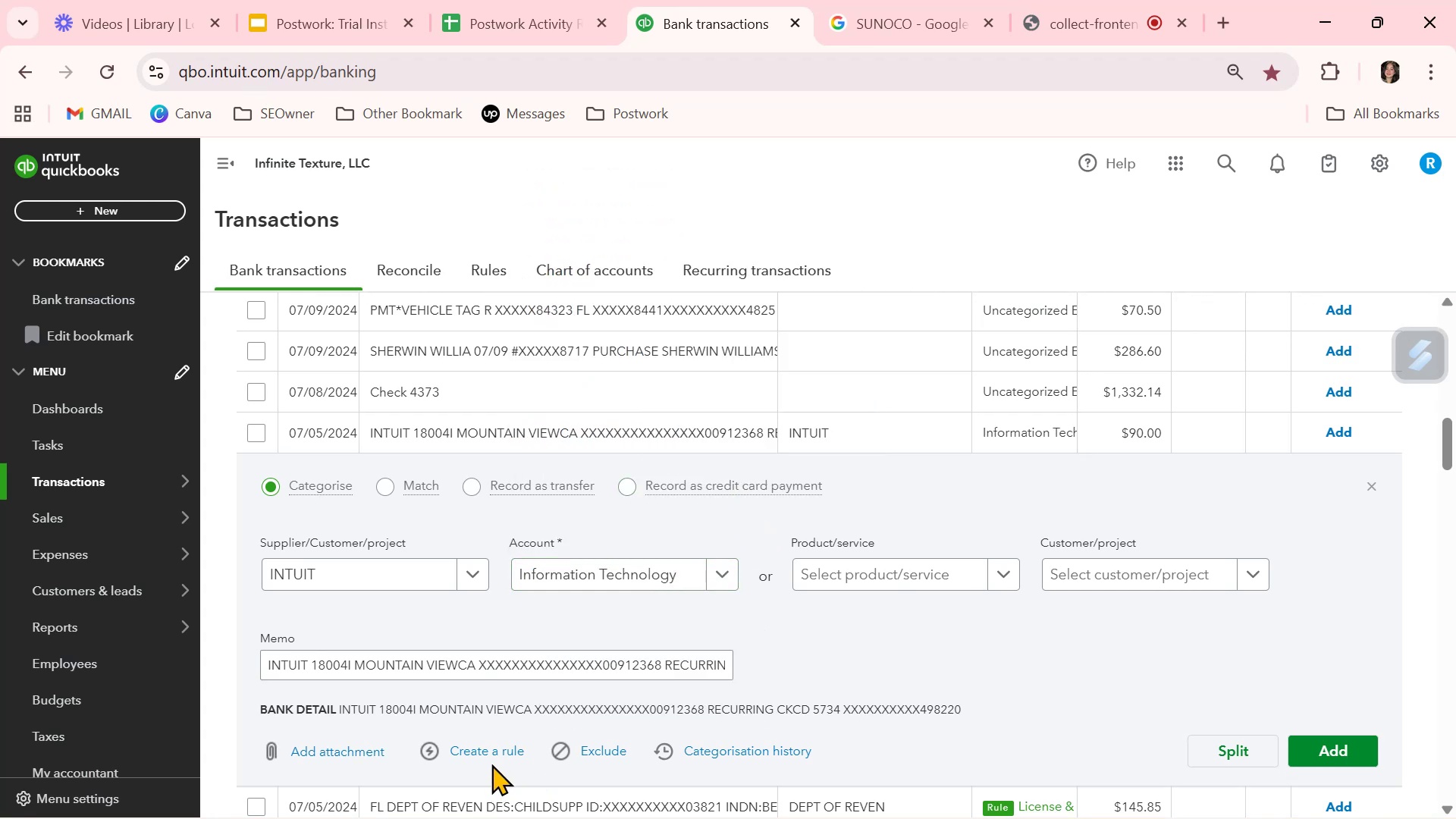 
left_click([496, 754])
 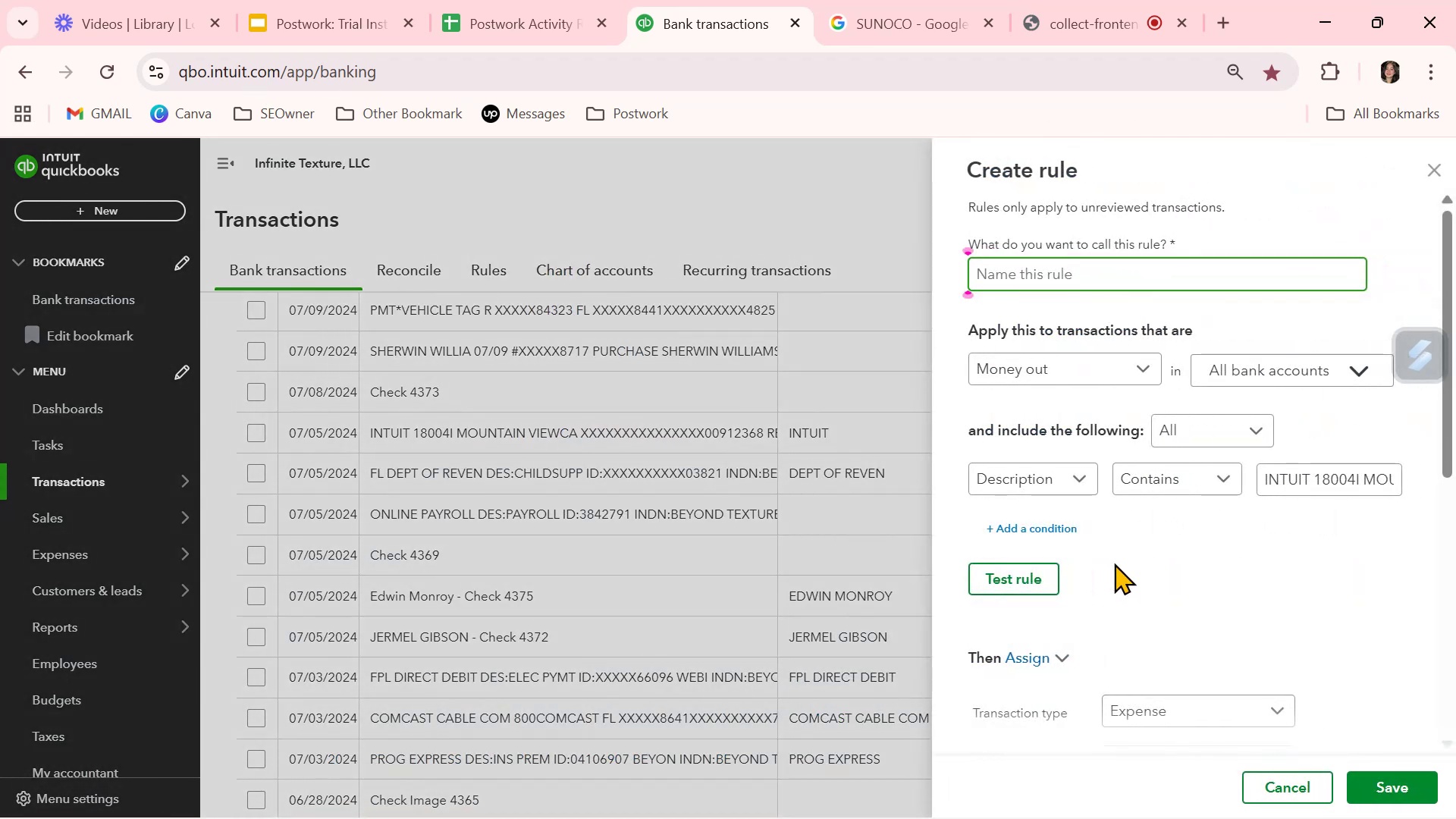 
key(Control+ControlLeft)
 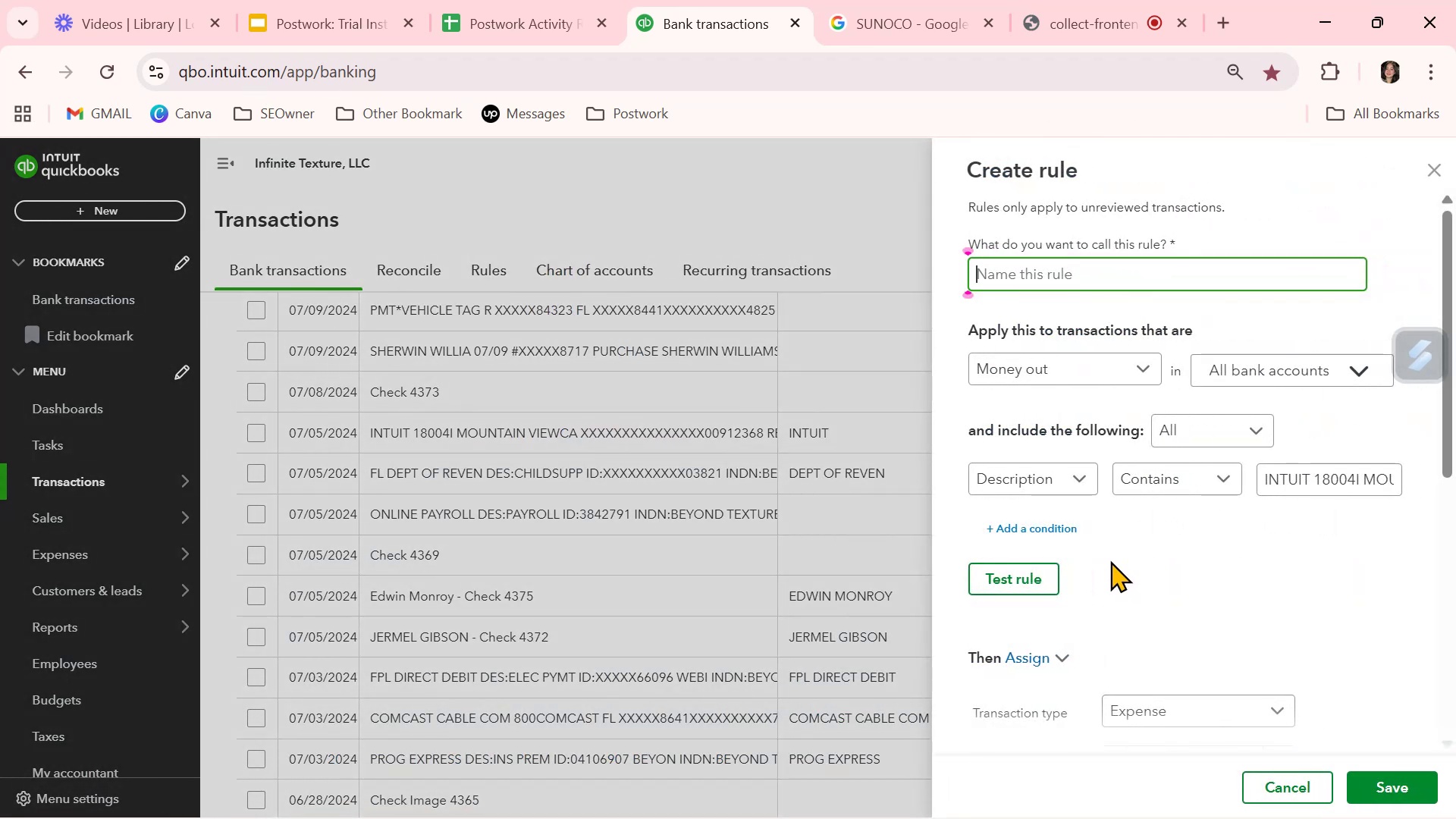 
key(Control+V)
 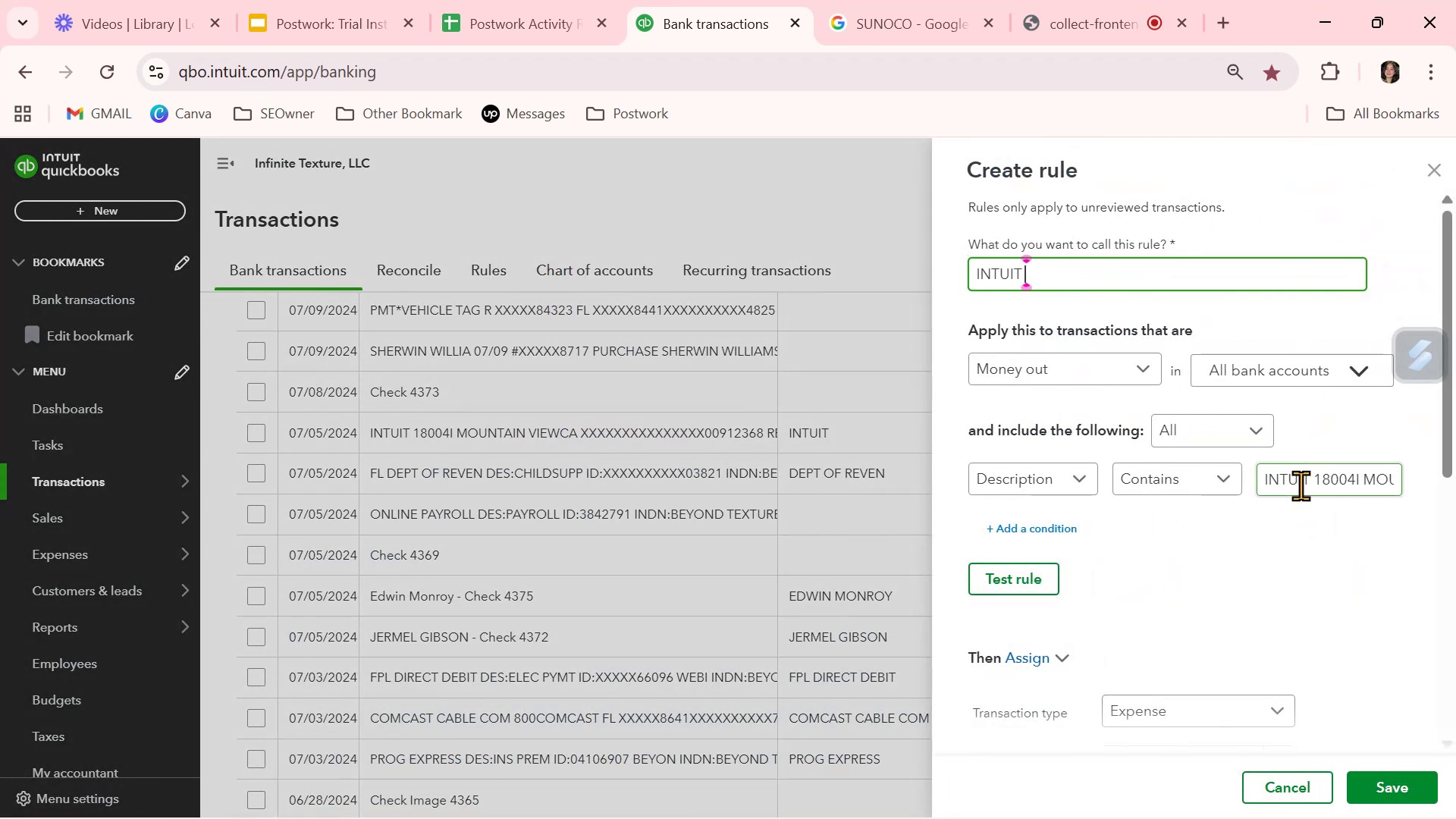 
key(Backspace)
 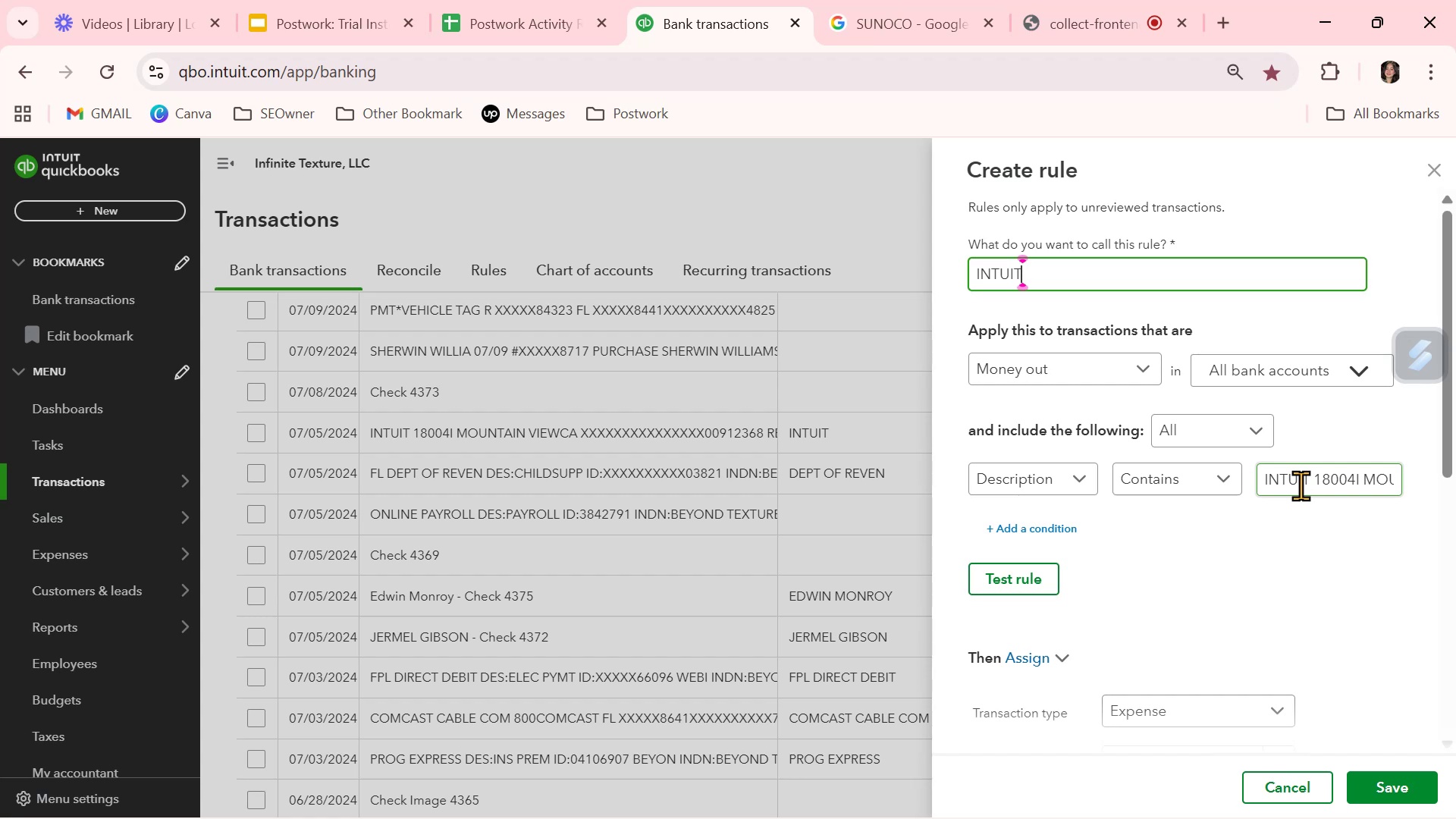 
double_click([1301, 485])
 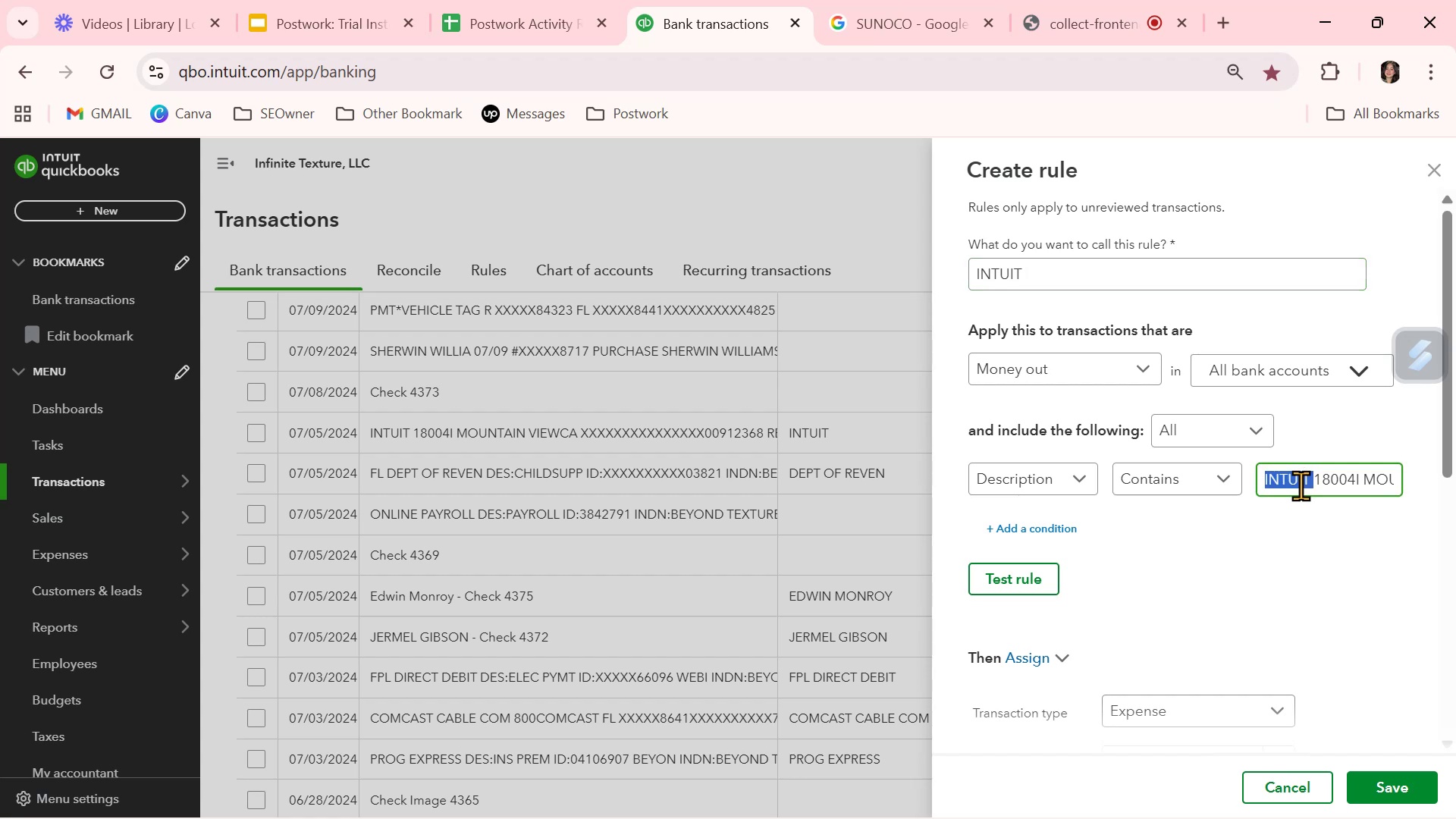 
triple_click([1301, 485])
 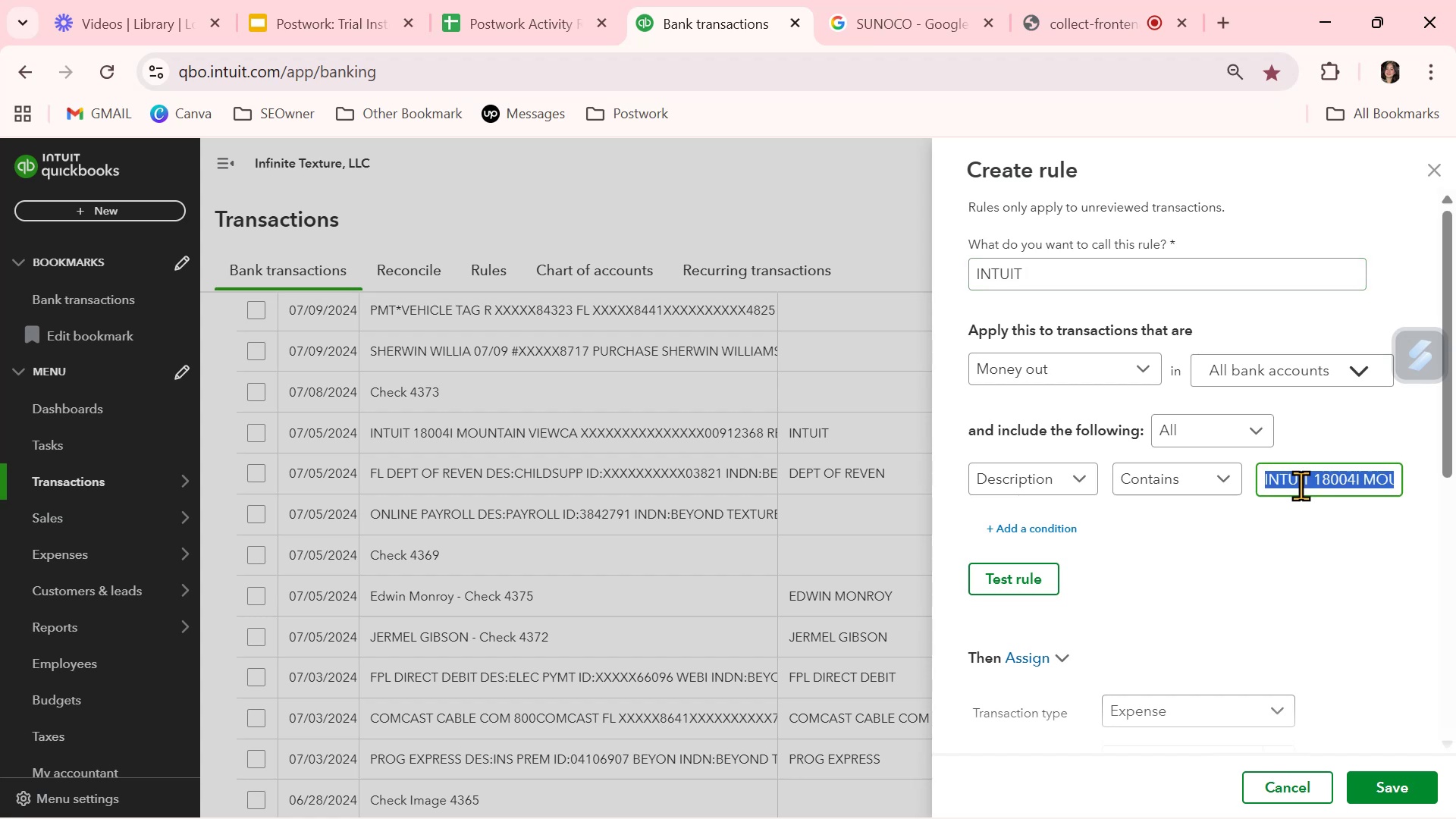 
key(Control+ControlLeft)
 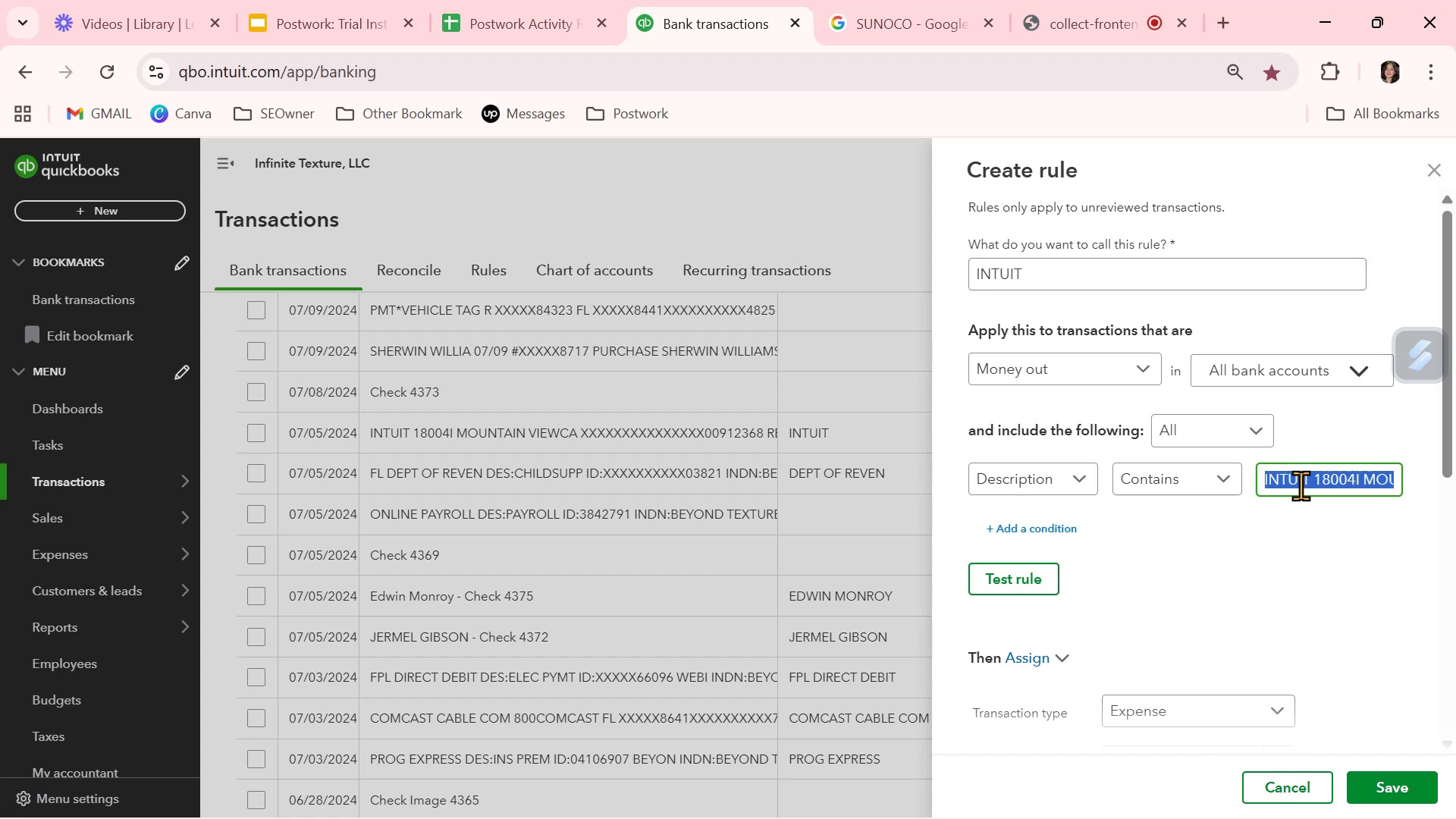 
key(Control+V)
 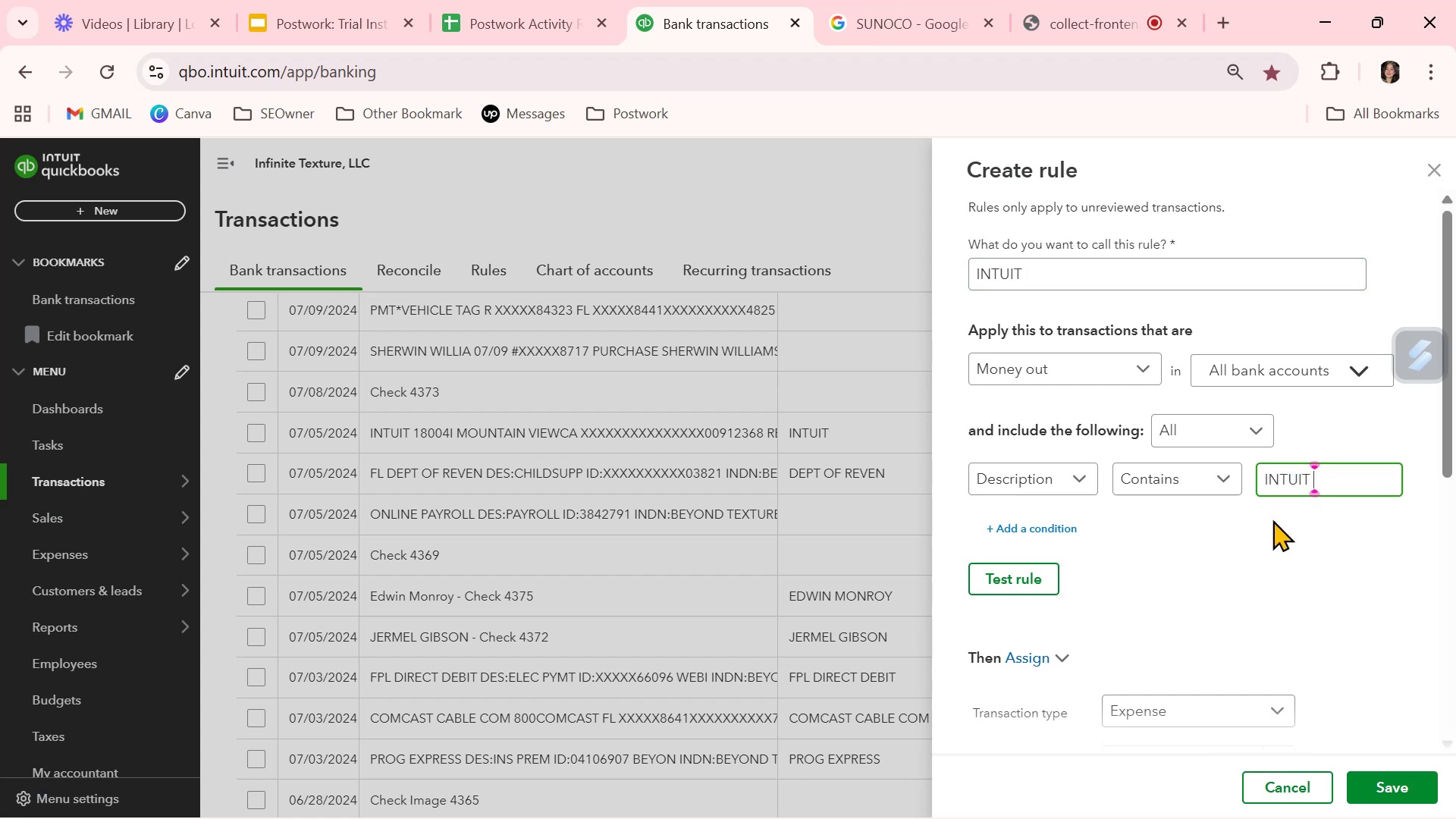 
key(Backspace)
 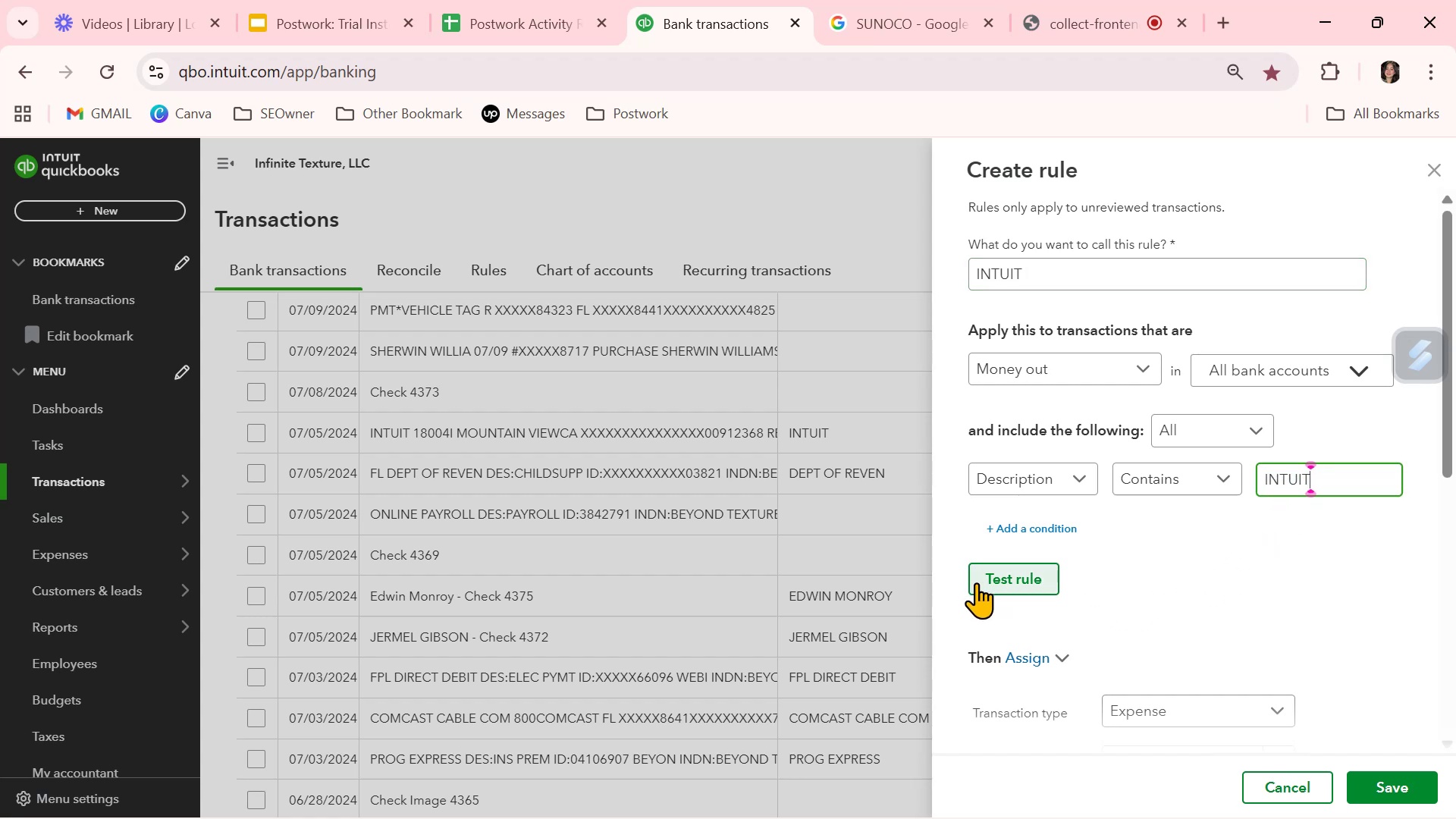 
left_click([1010, 577])
 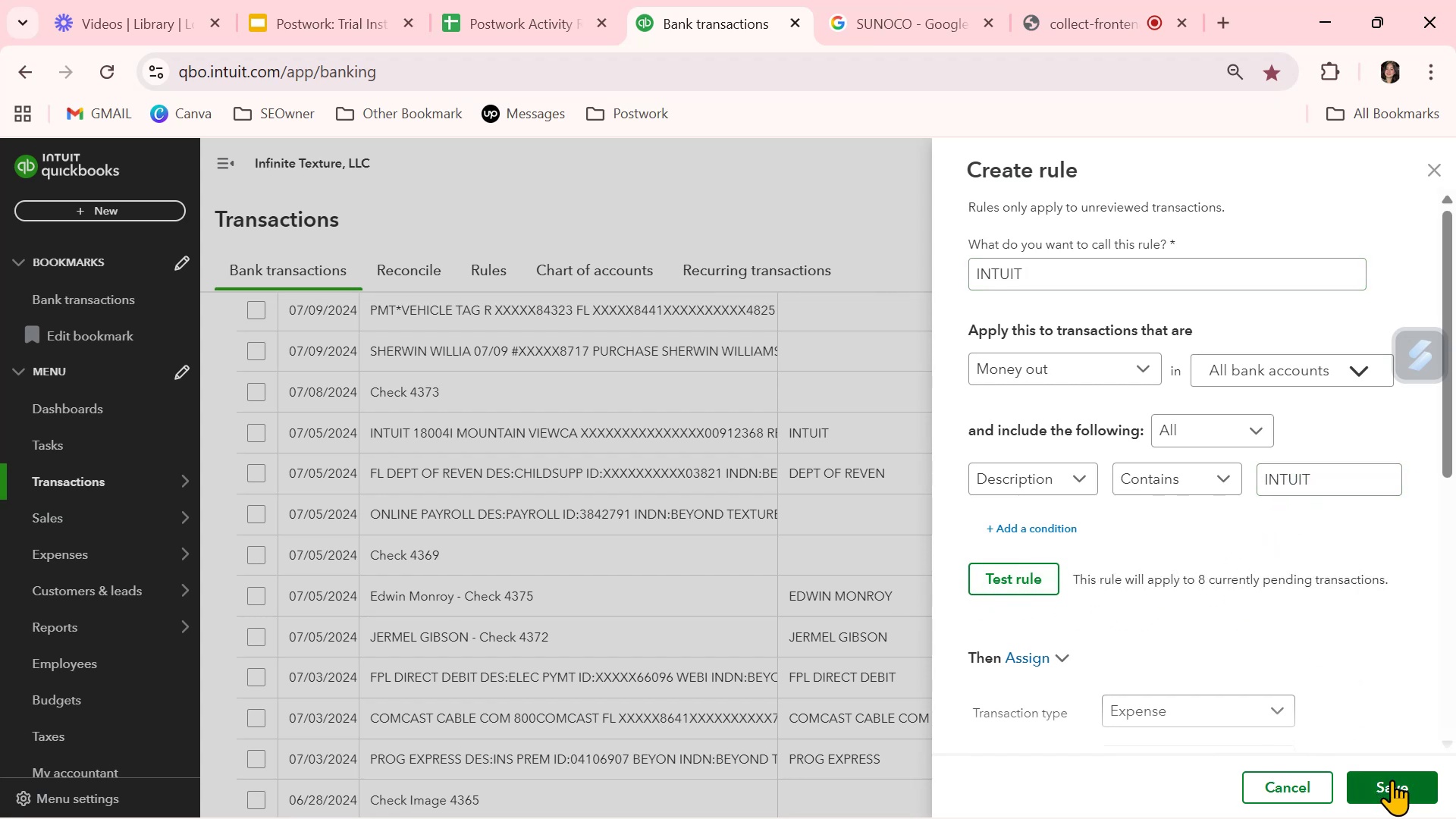 
left_click([1393, 780])
 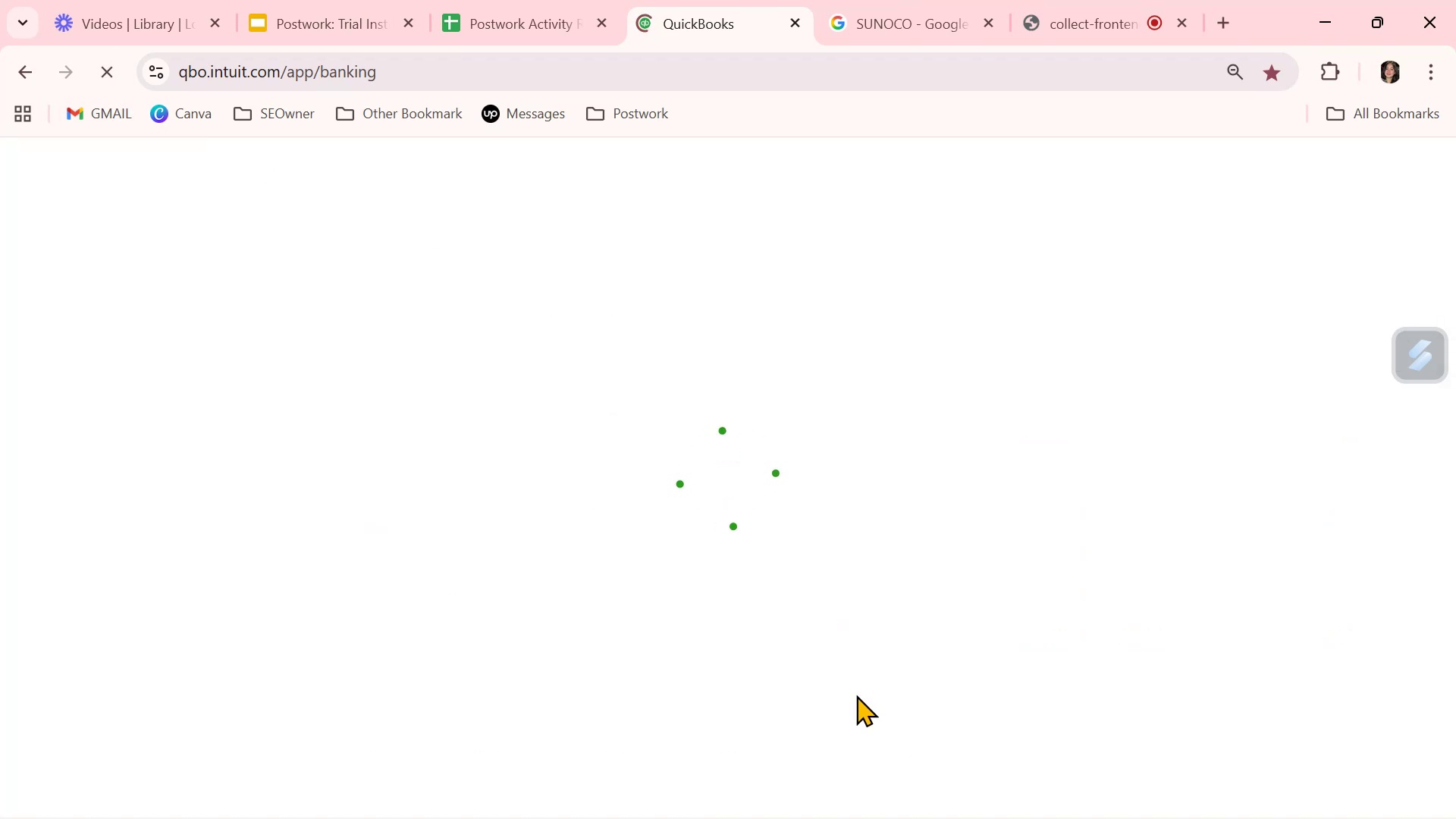 
wait(15.65)
 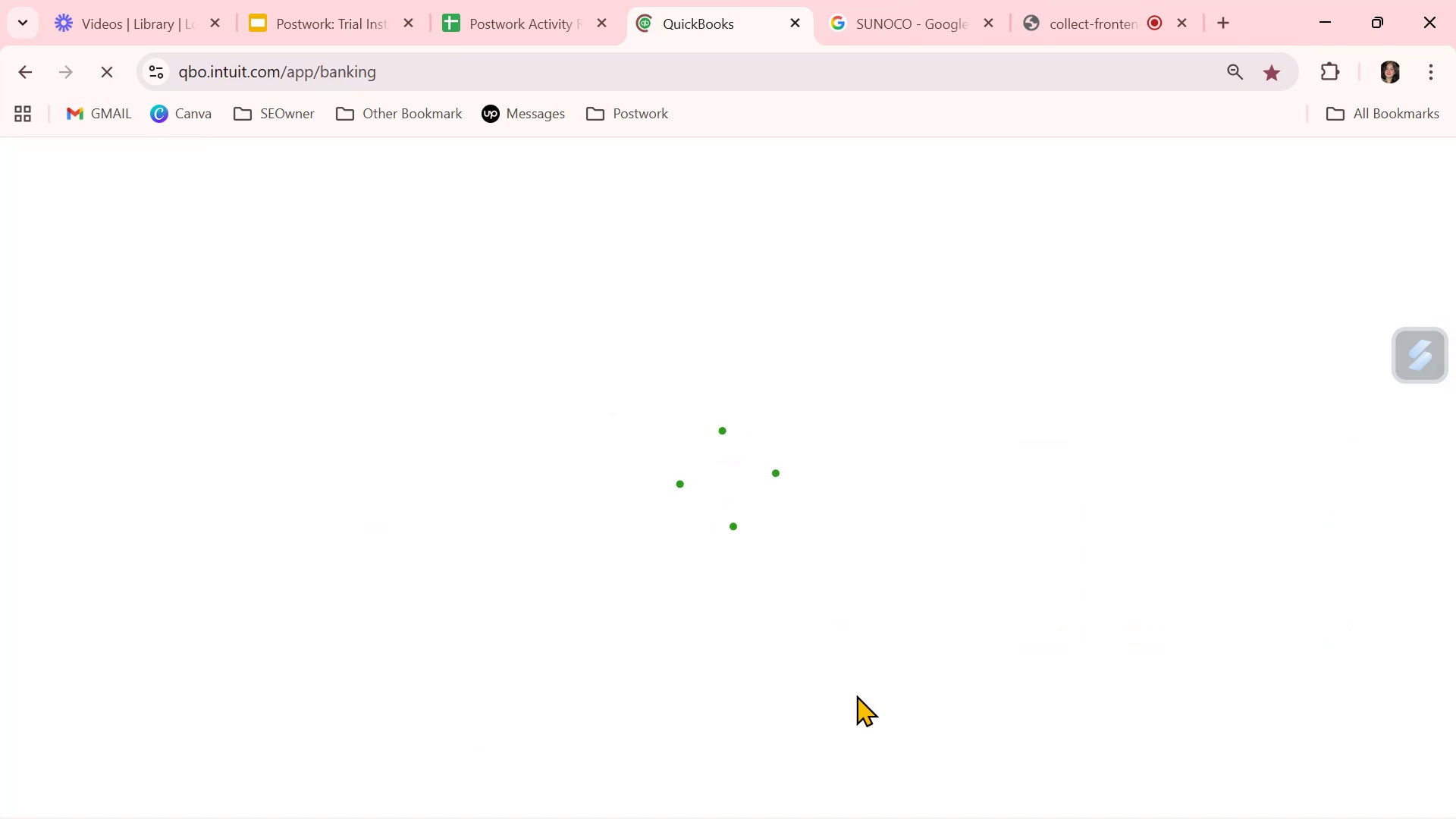 
scroll: coordinate [865, 689], scroll_direction: down, amount: 3.0
 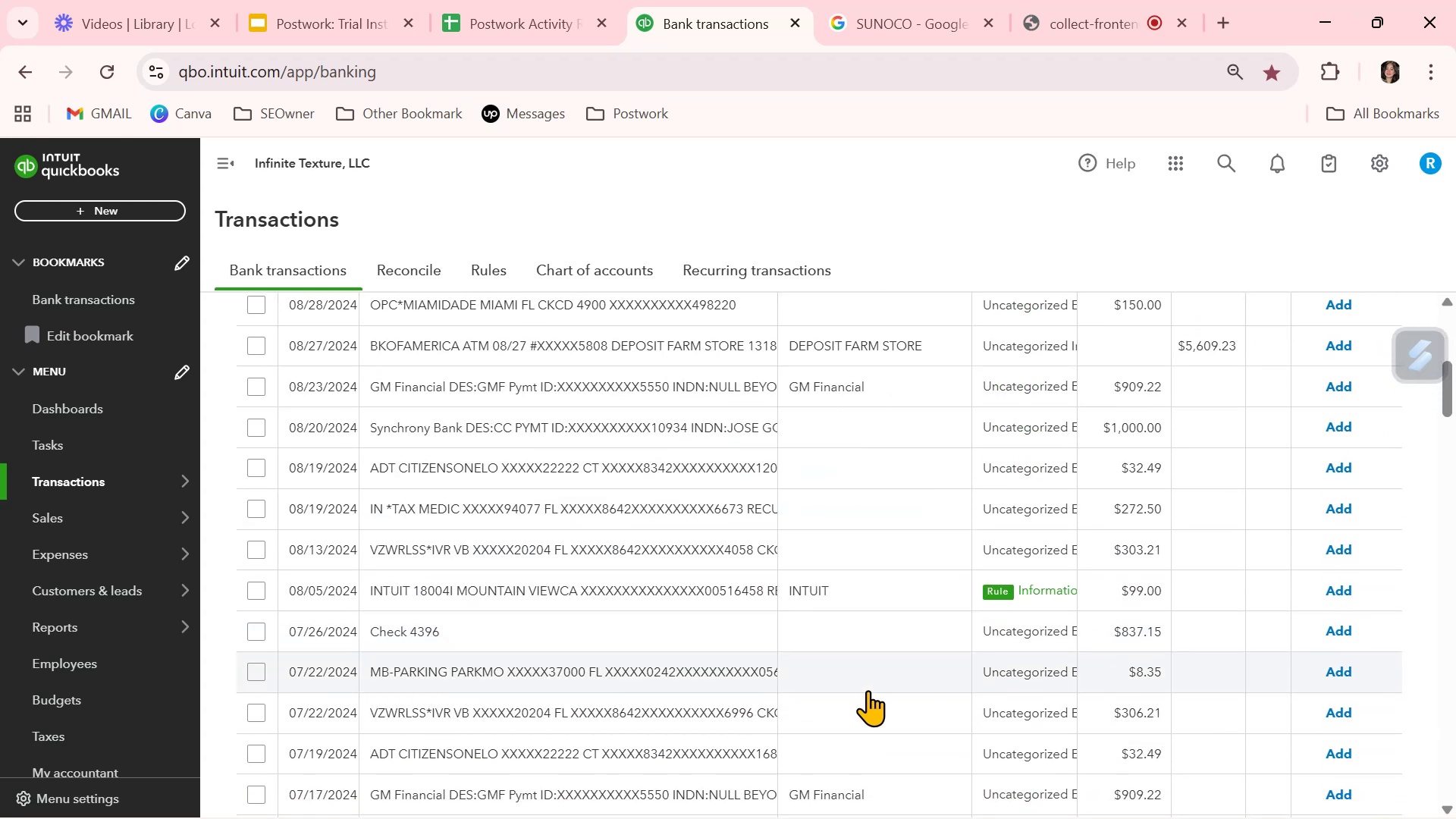 
wait(5.18)
 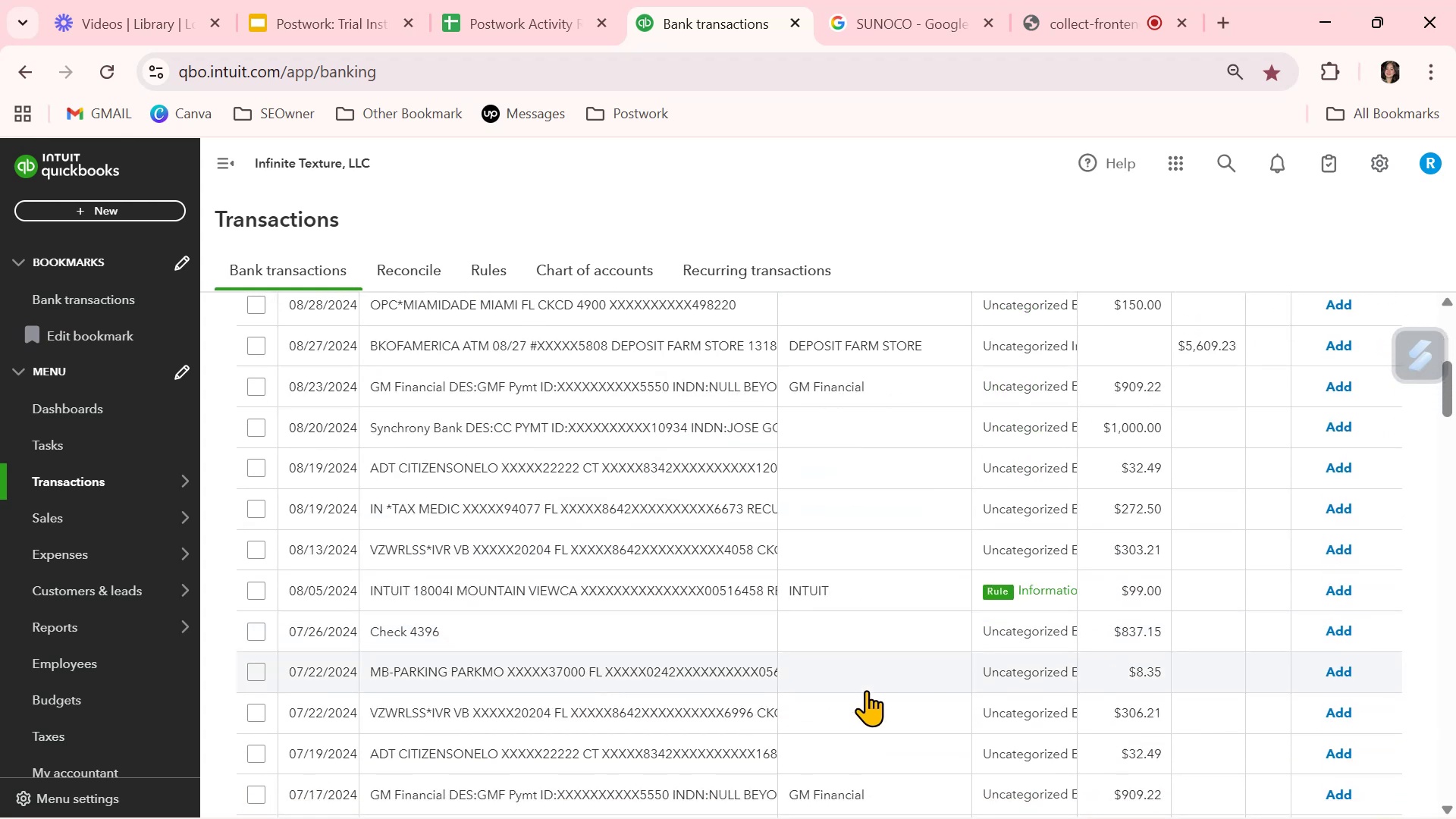 
scroll: coordinate [869, 684], scroll_direction: up, amount: 1.0
 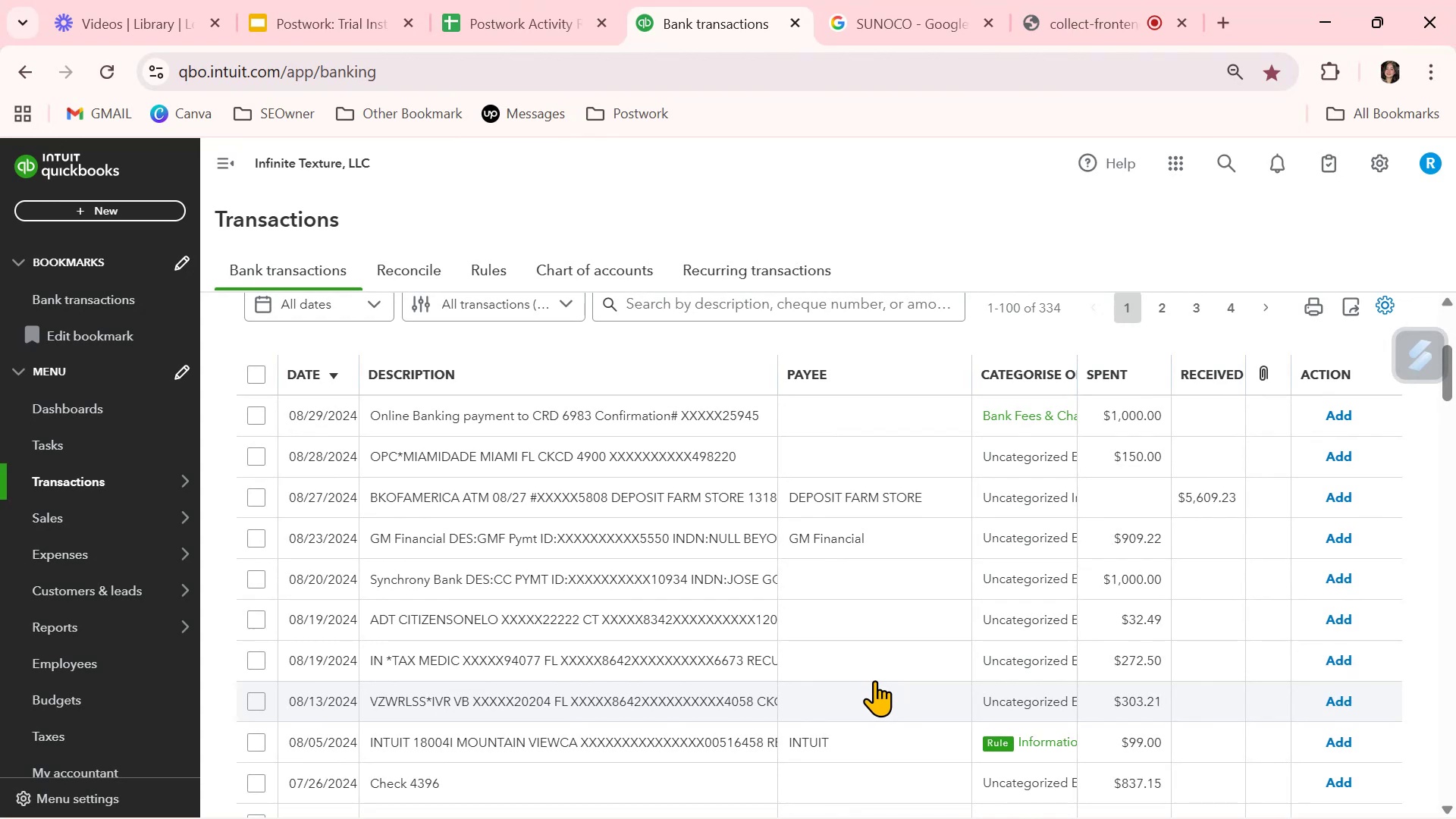 
wait(6.29)
 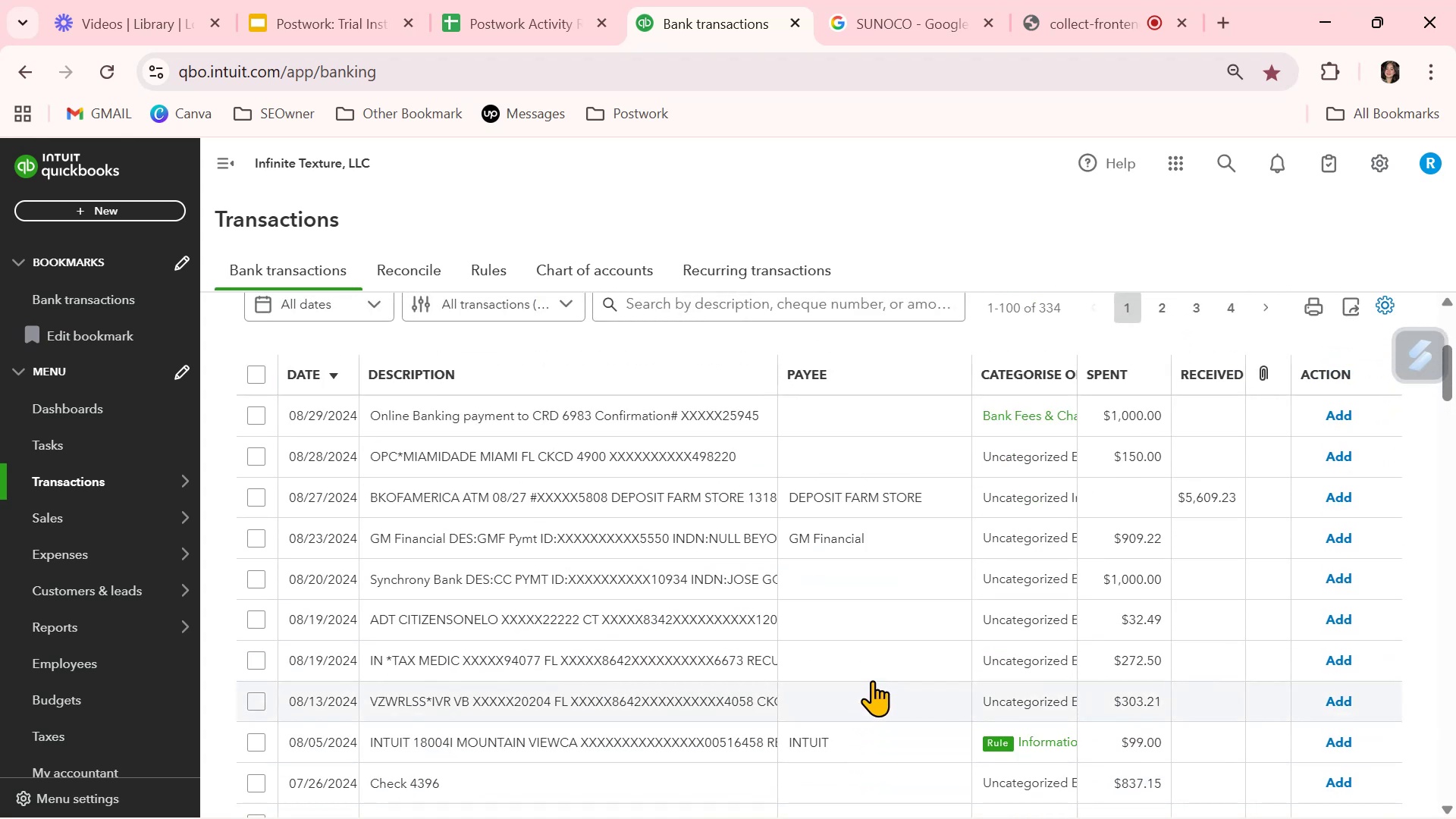 
scroll: coordinate [875, 680], scroll_direction: down, amount: 1.0
 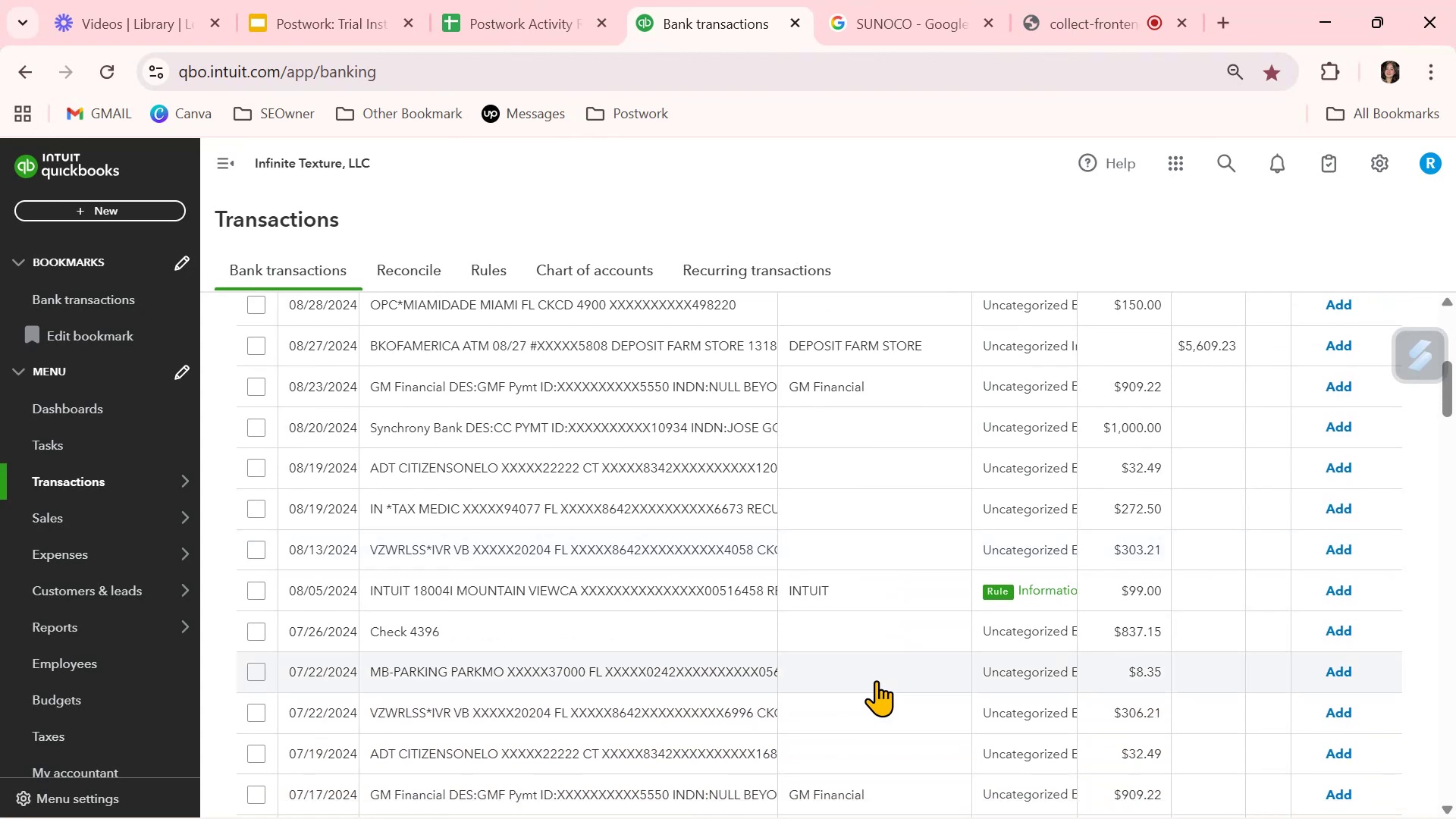 
left_click([916, 513])
 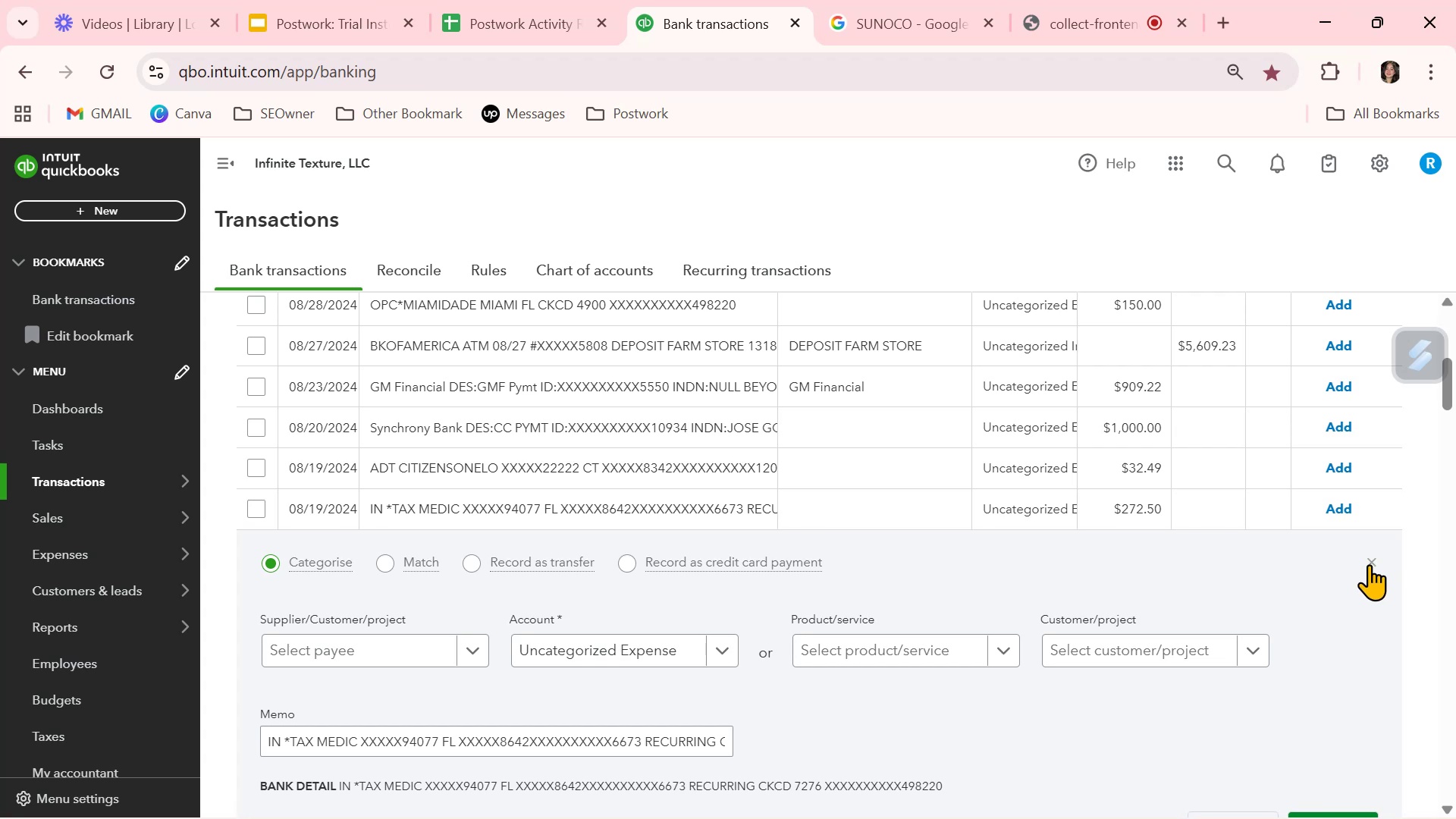 
wait(5.42)
 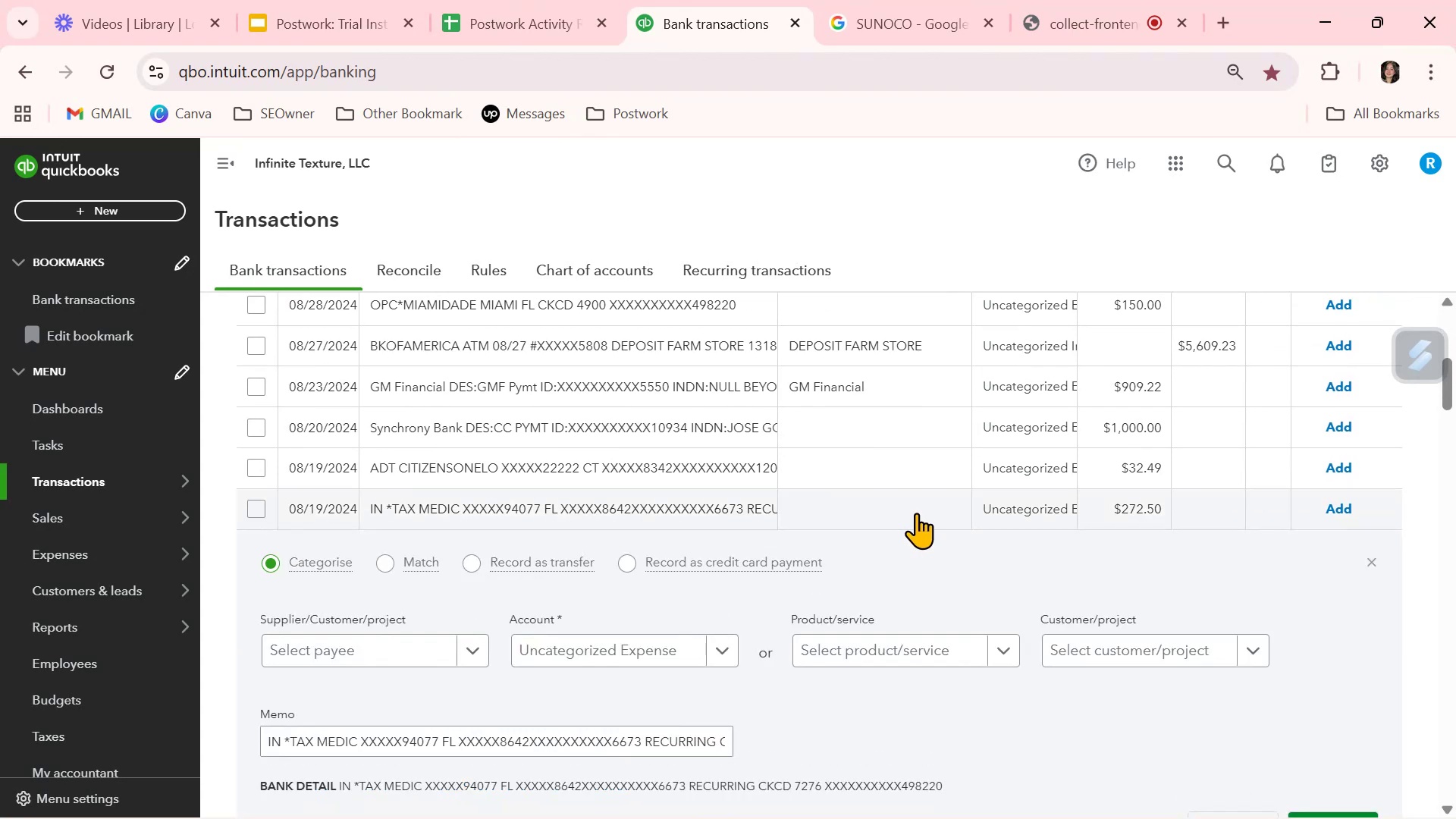 
left_click([1373, 563])
 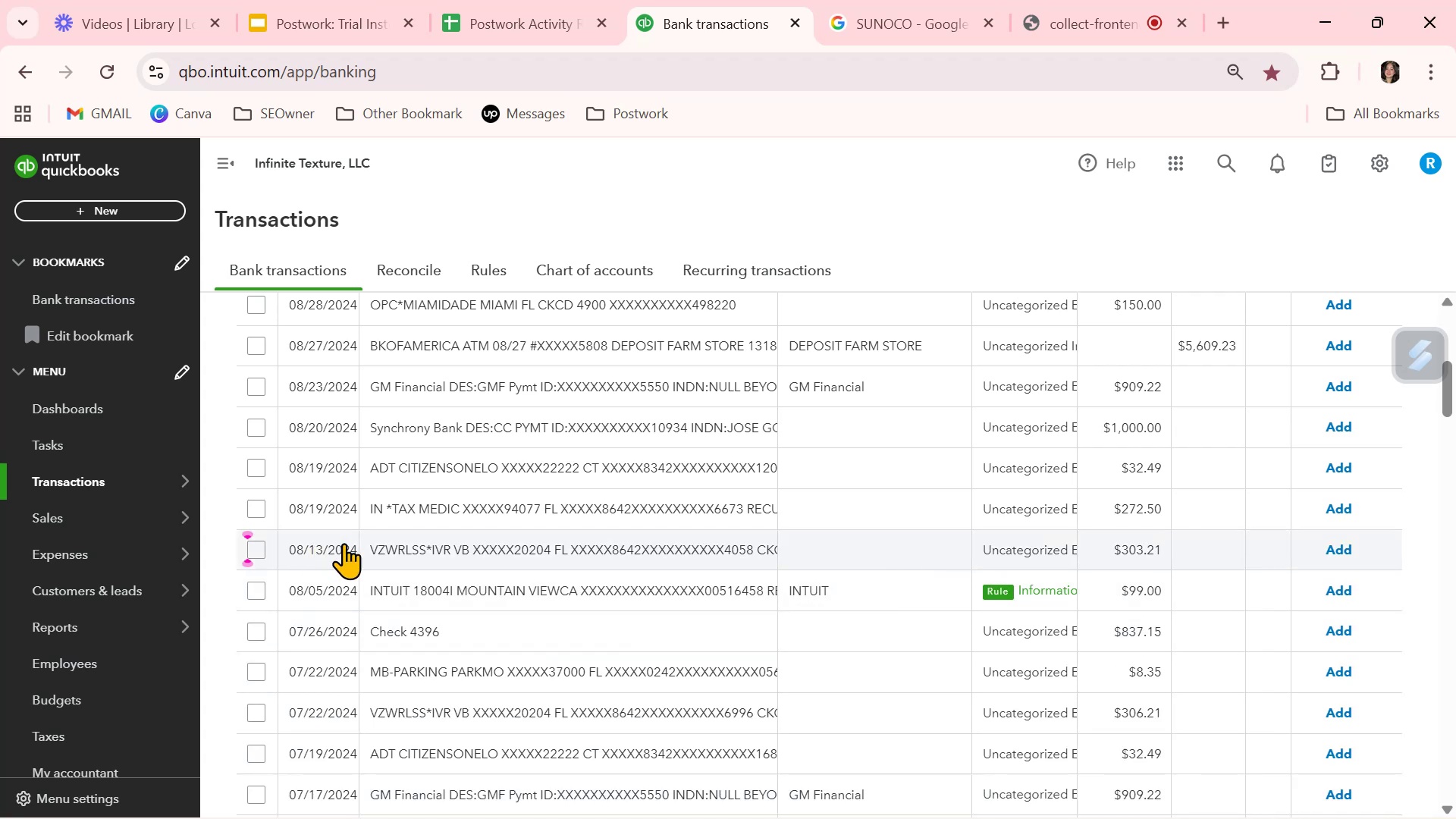 
scroll: coordinate [542, 566], scroll_direction: up, amount: 3.0
 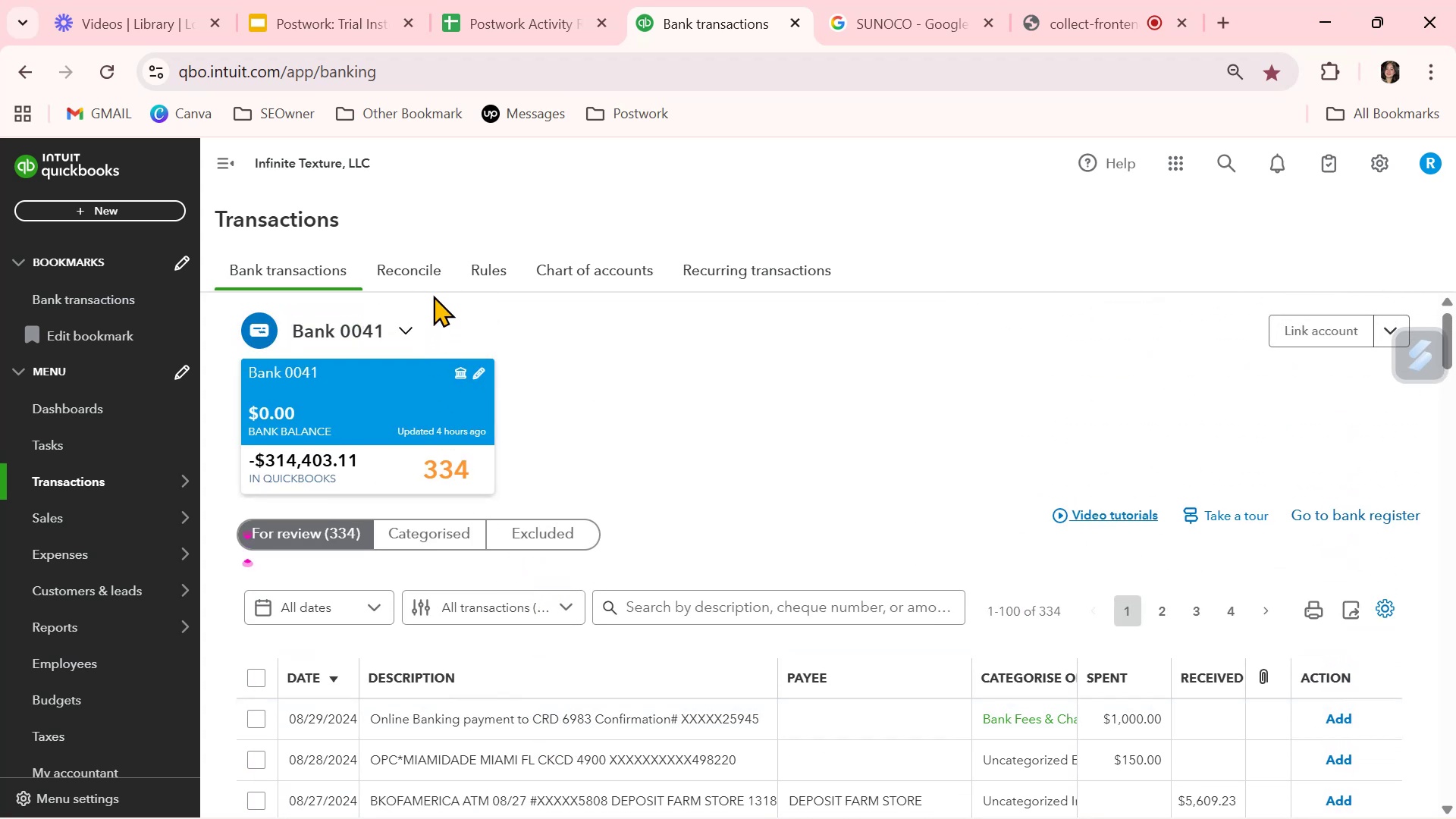 
left_click([486, 267])
 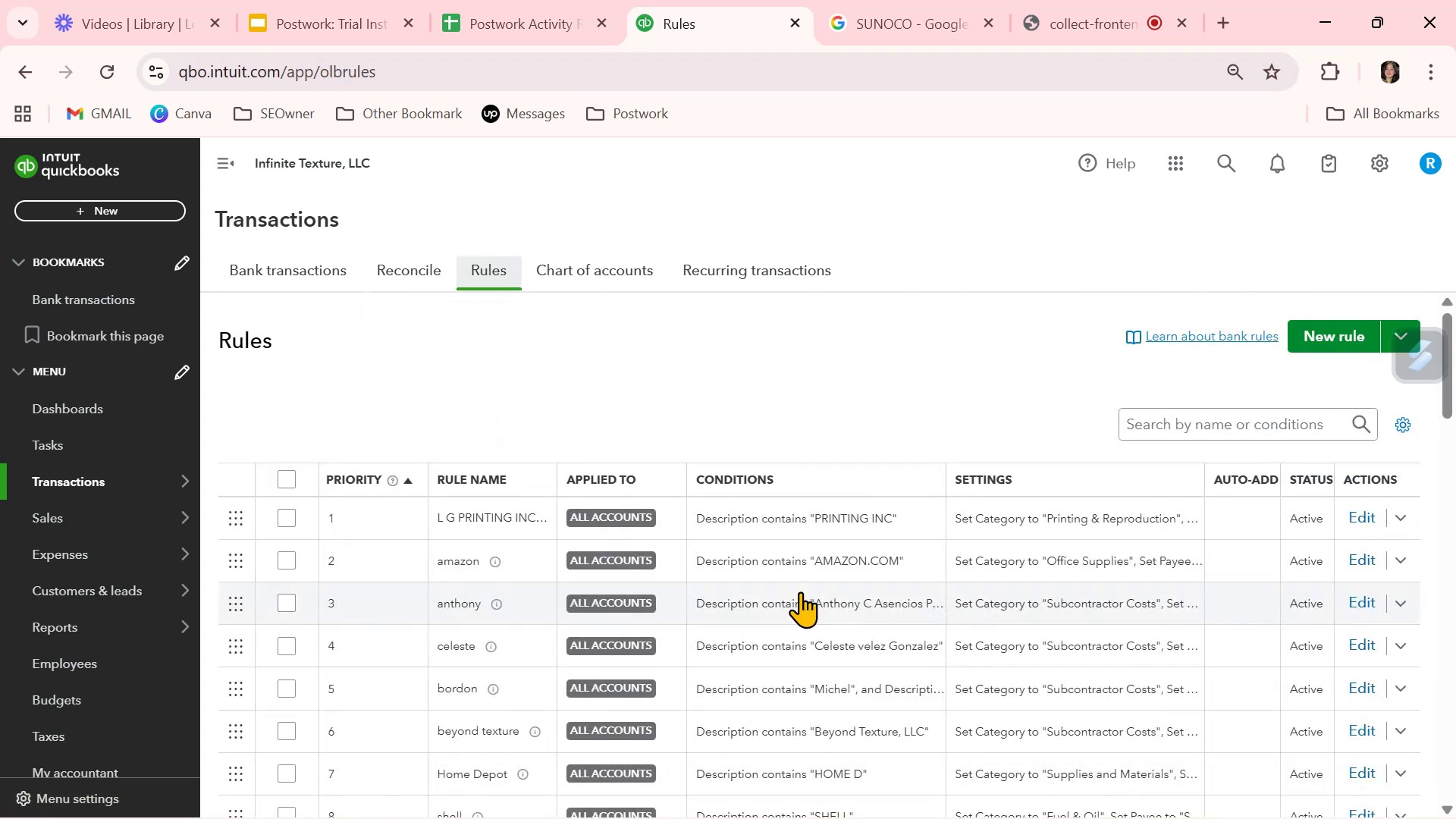 
scroll: coordinate [800, 592], scroll_direction: down, amount: 6.0
 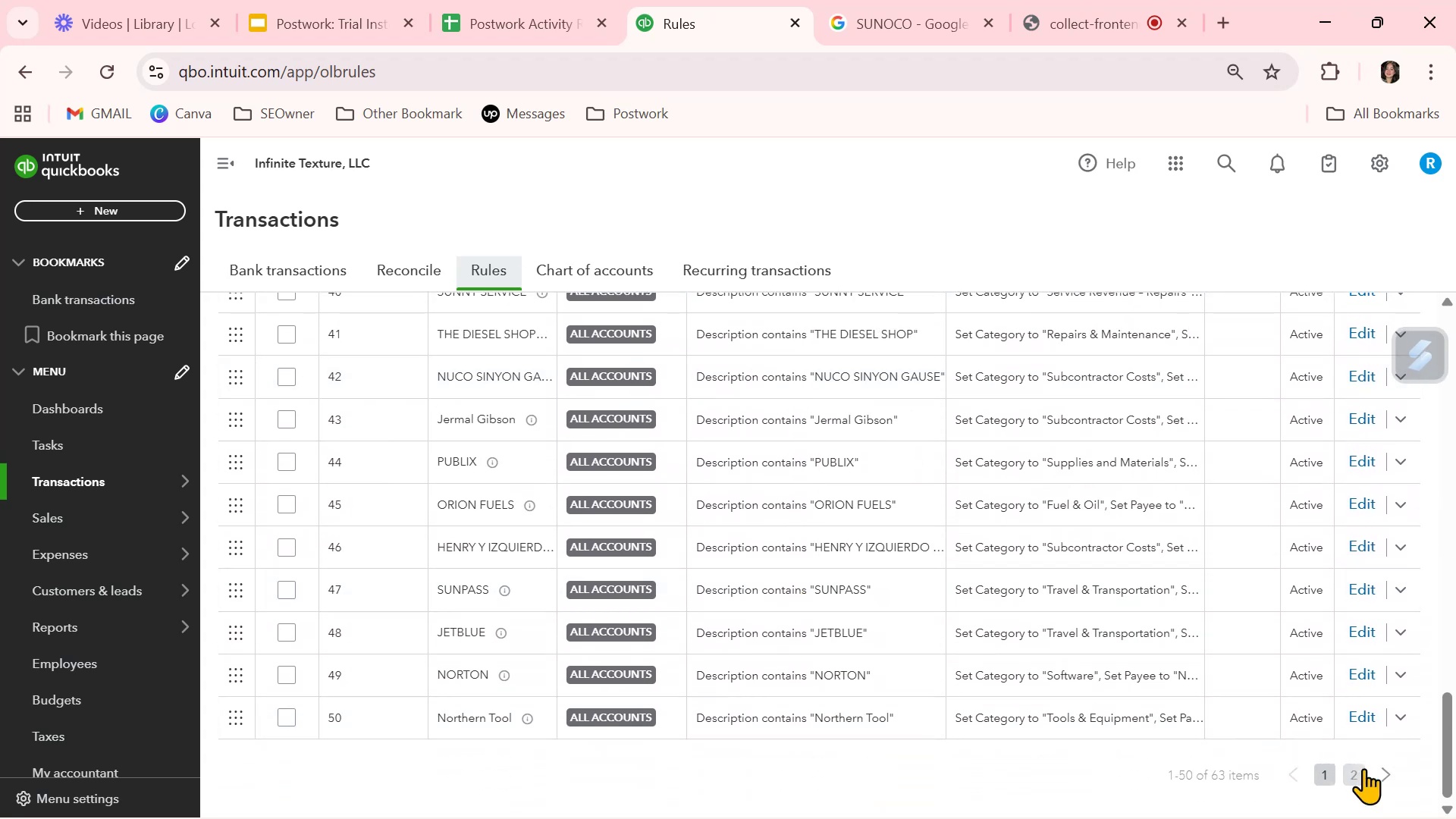 
left_click([1354, 767])
 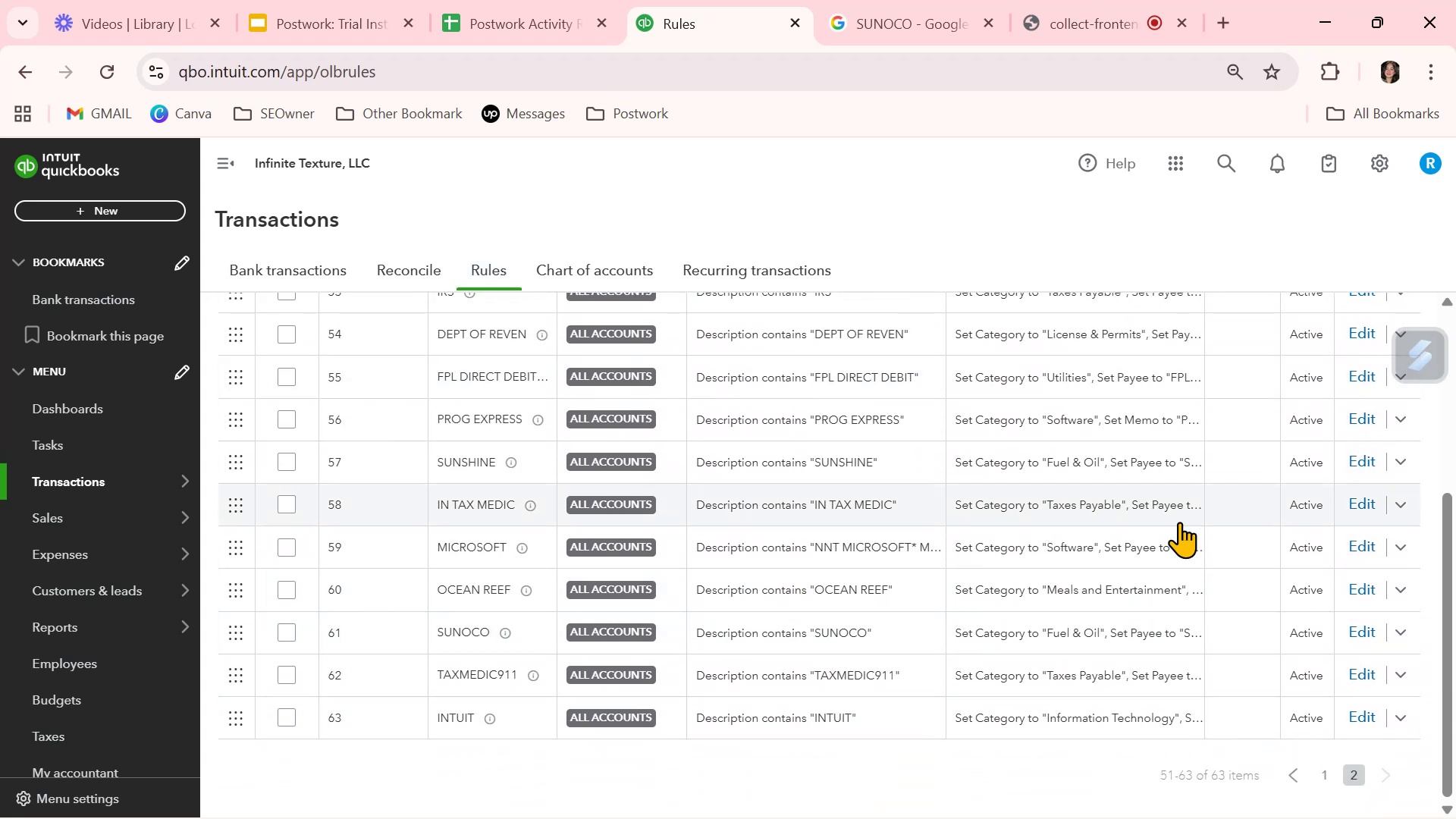 
left_click([1368, 512])
 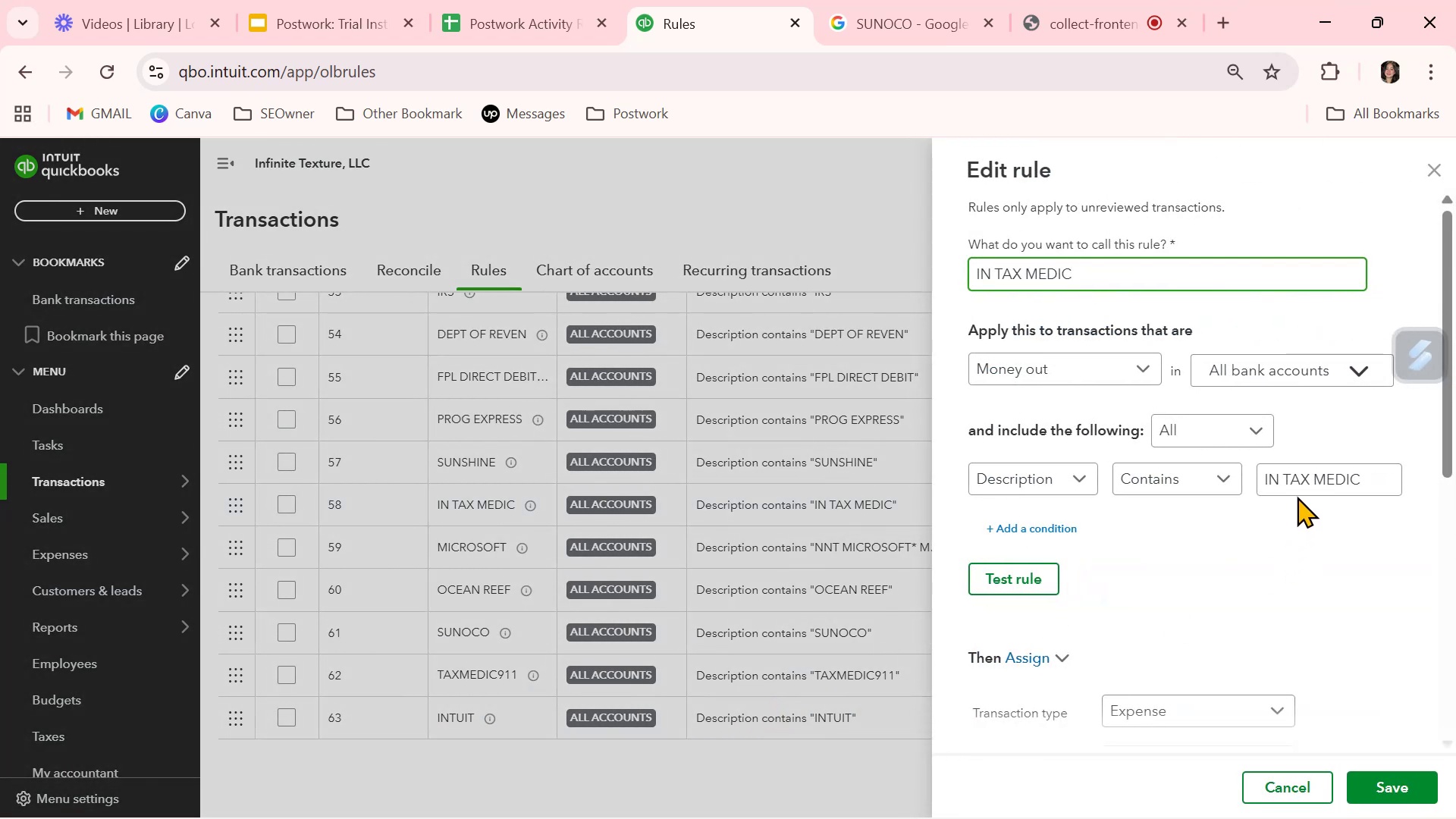 
left_click_drag(start_coordinate=[1284, 479], to_coordinate=[1188, 479])
 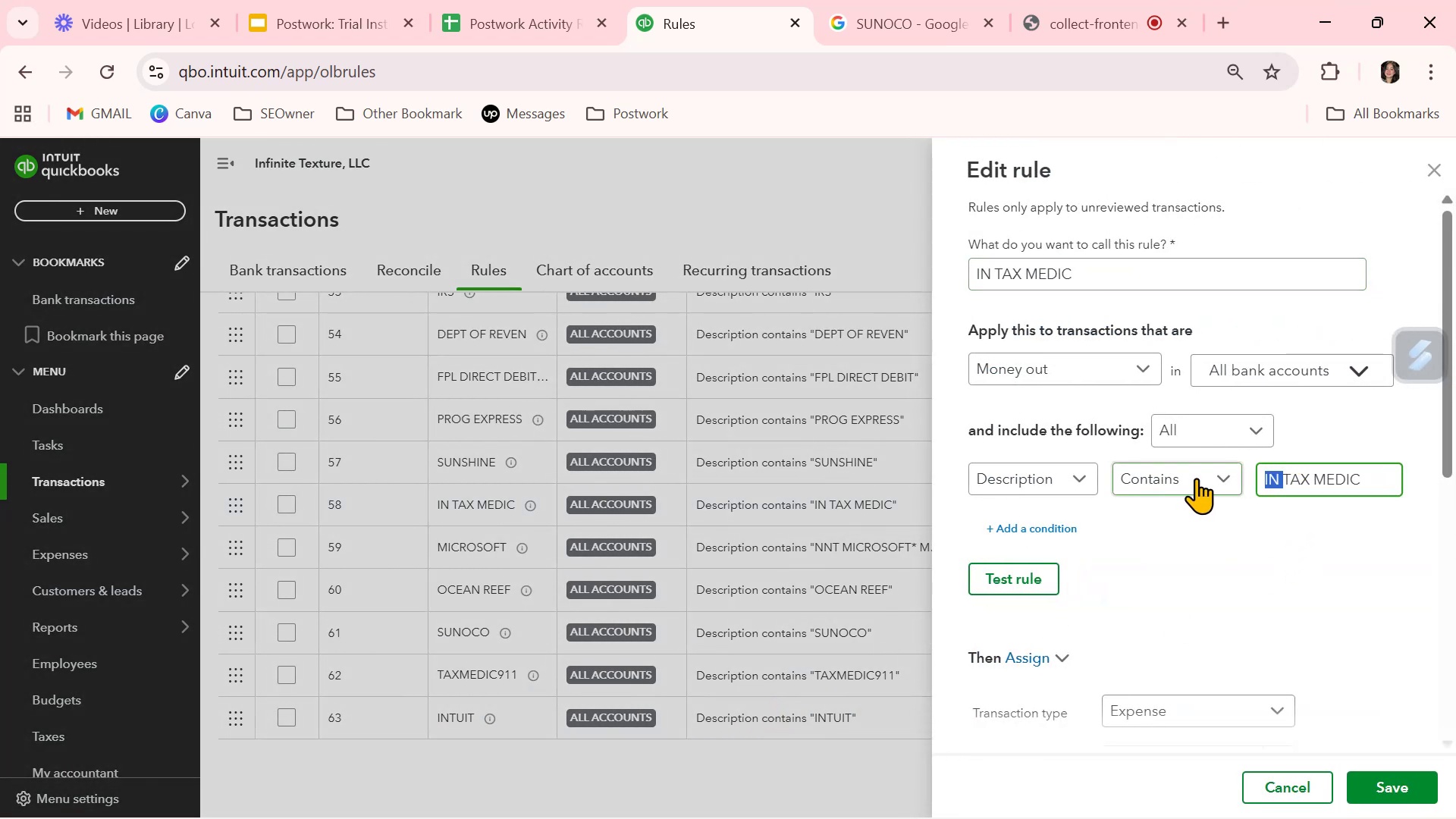 
key(Backspace)
 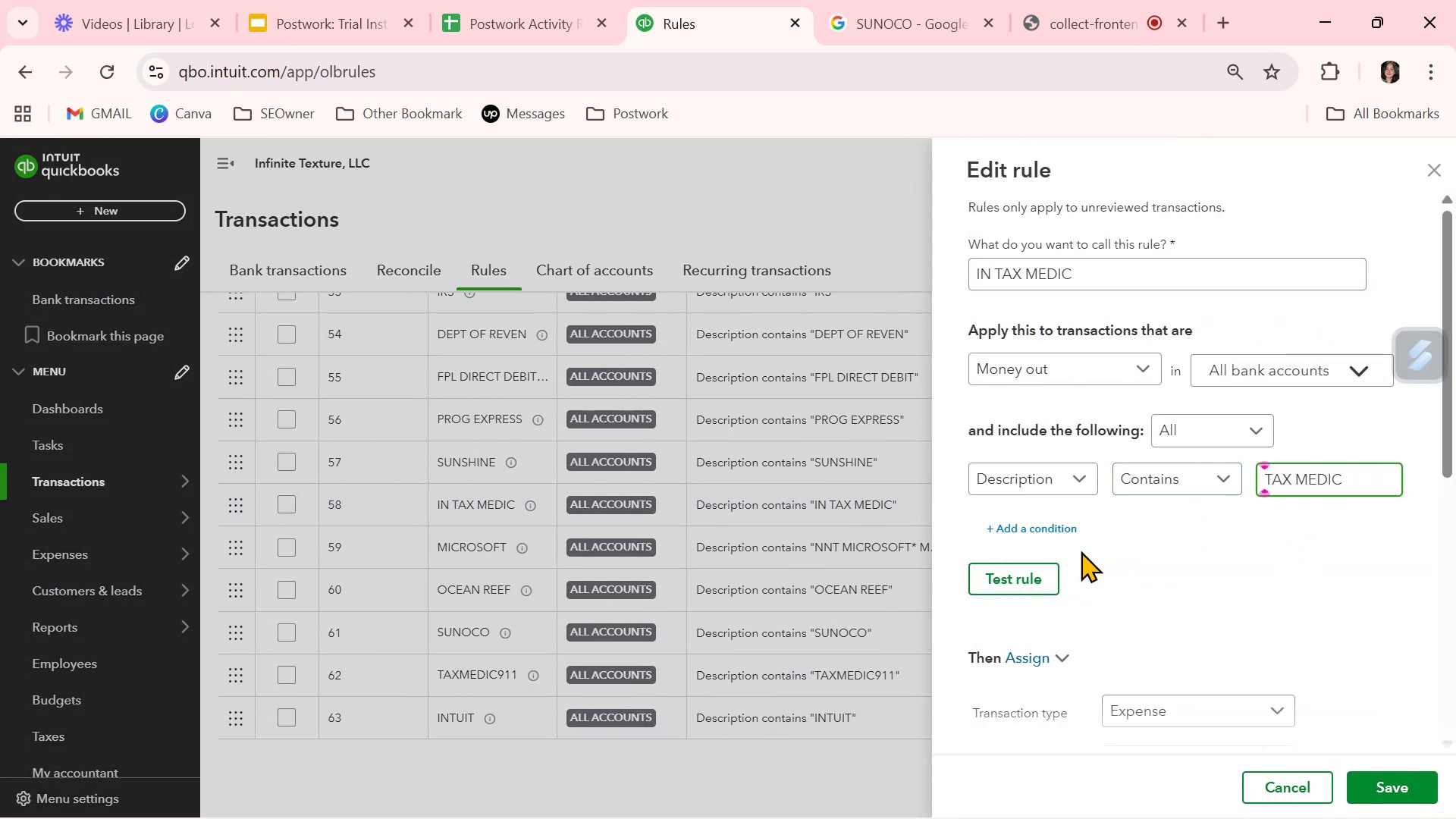 
left_click([1036, 571])
 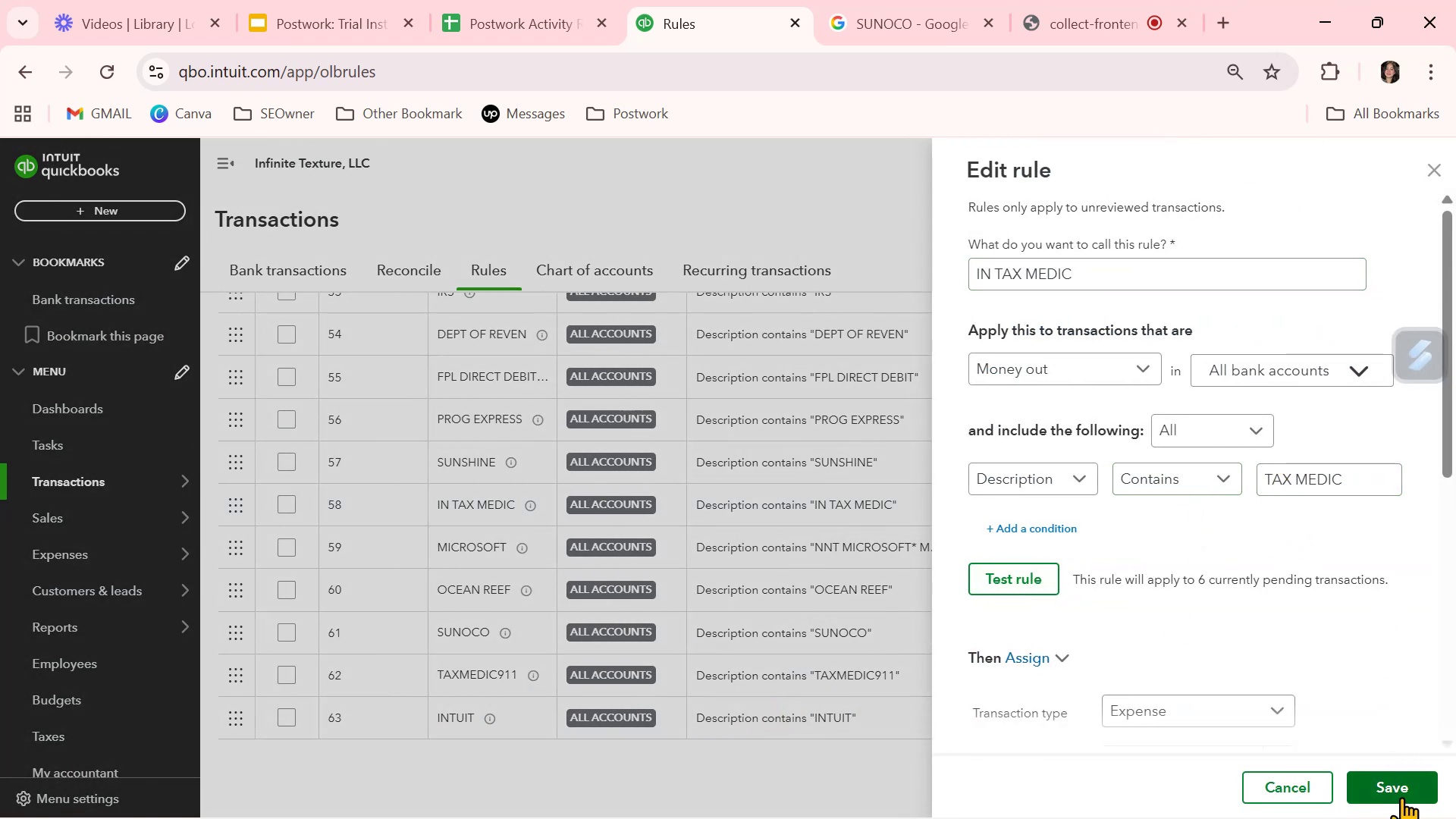 
left_click([1408, 786])
 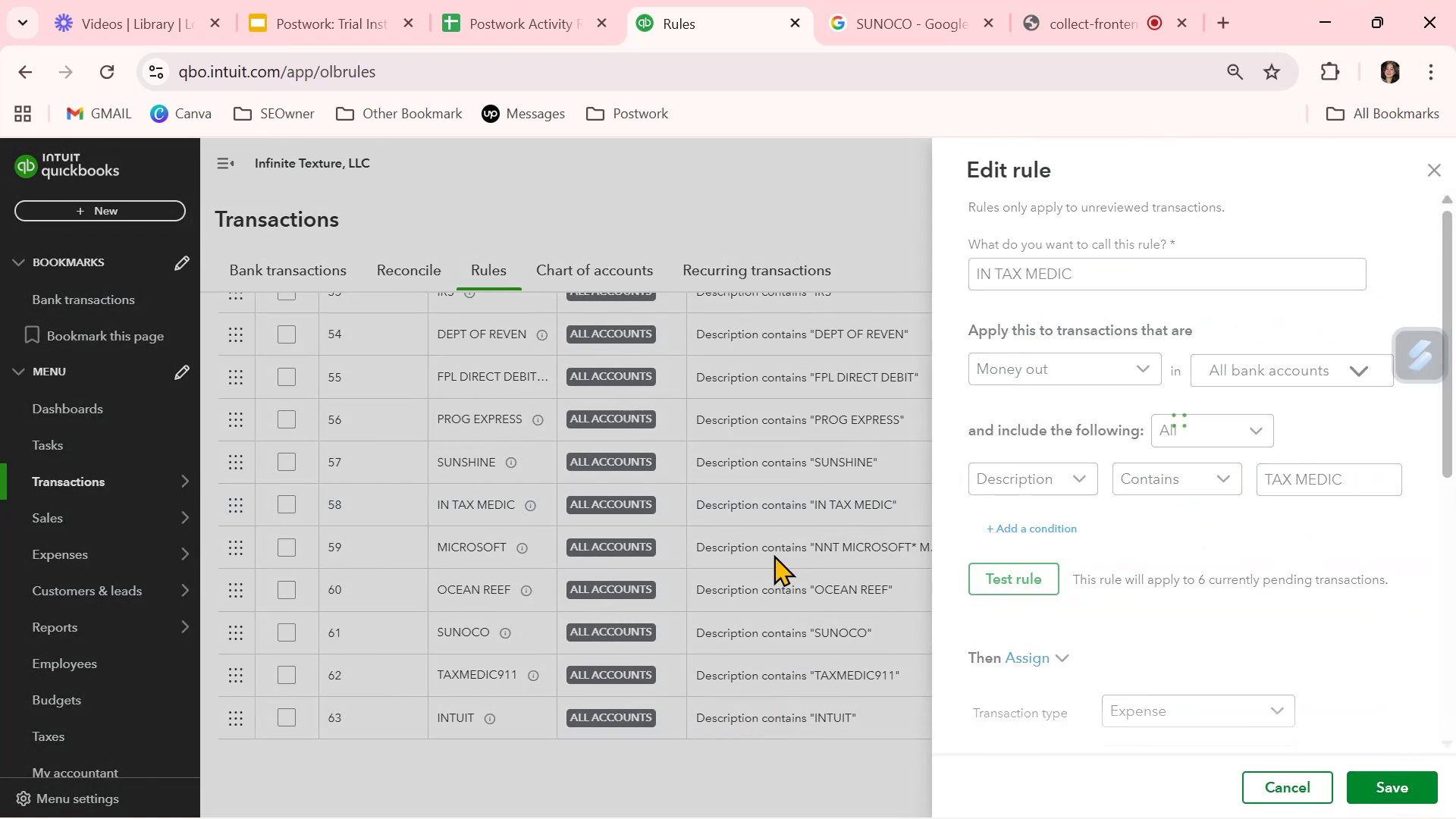 
mouse_move([1442, 447])
 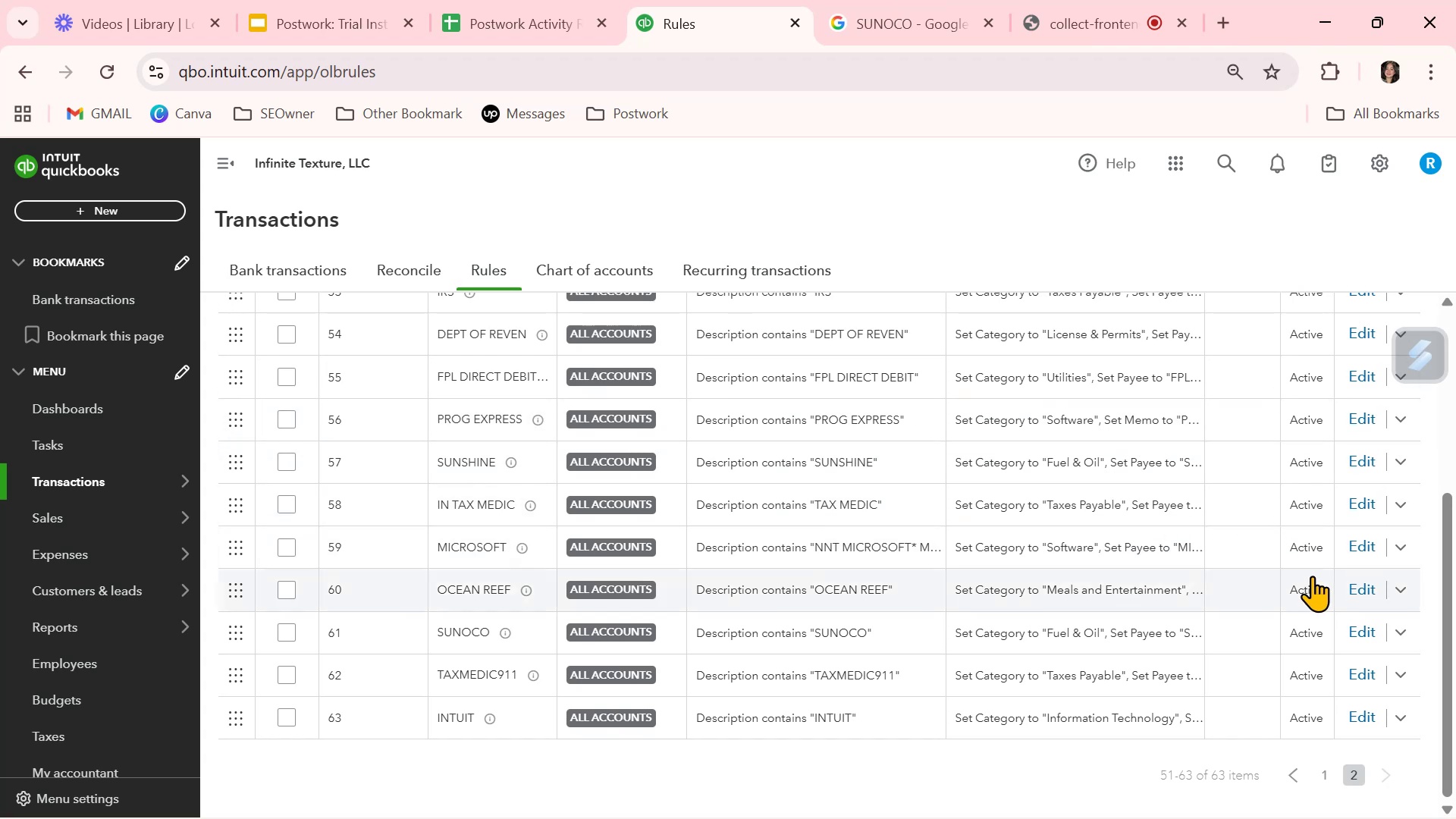 
left_click([310, 267])
 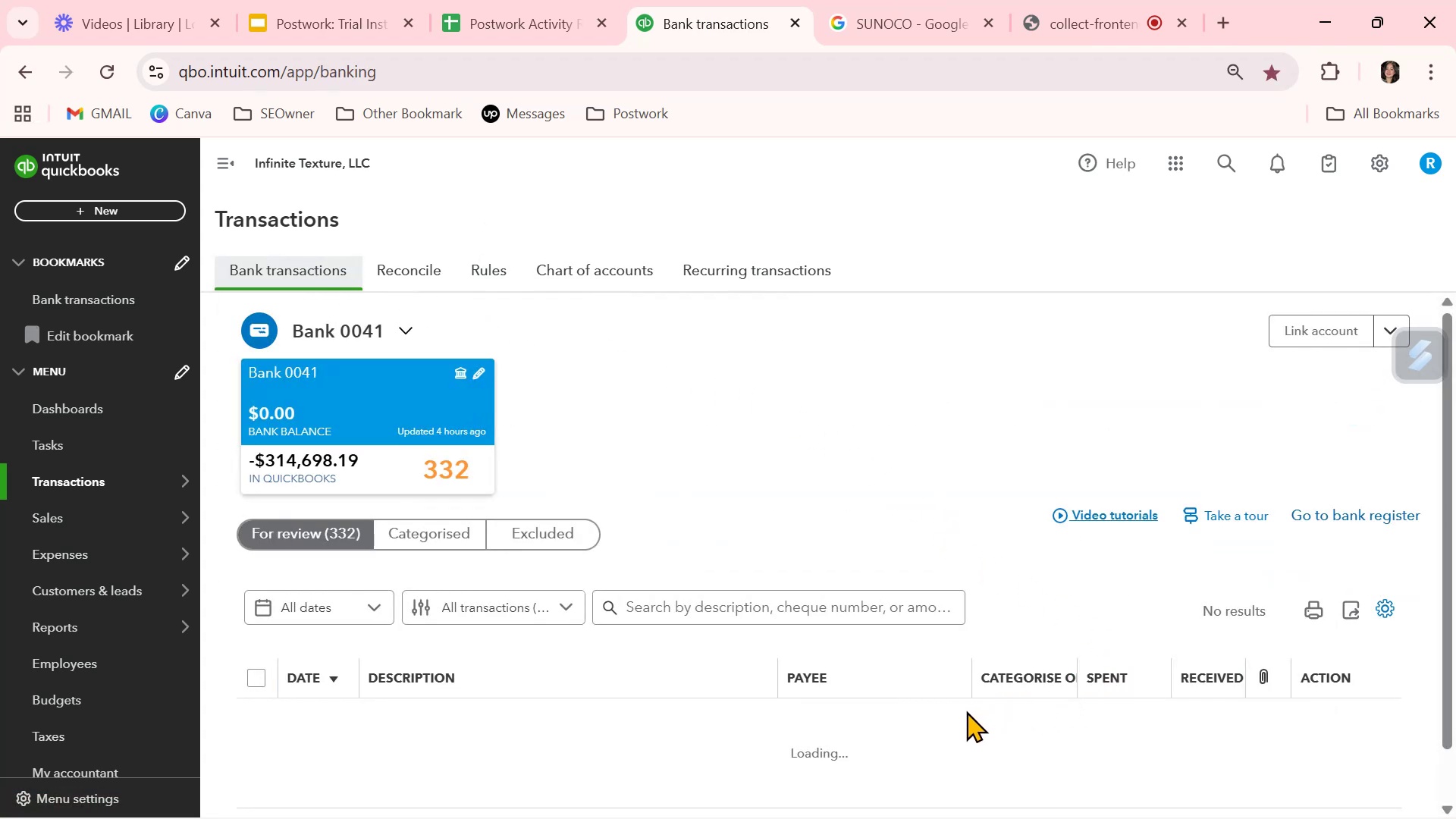 
scroll: coordinate [959, 728], scroll_direction: down, amount: 2.0
 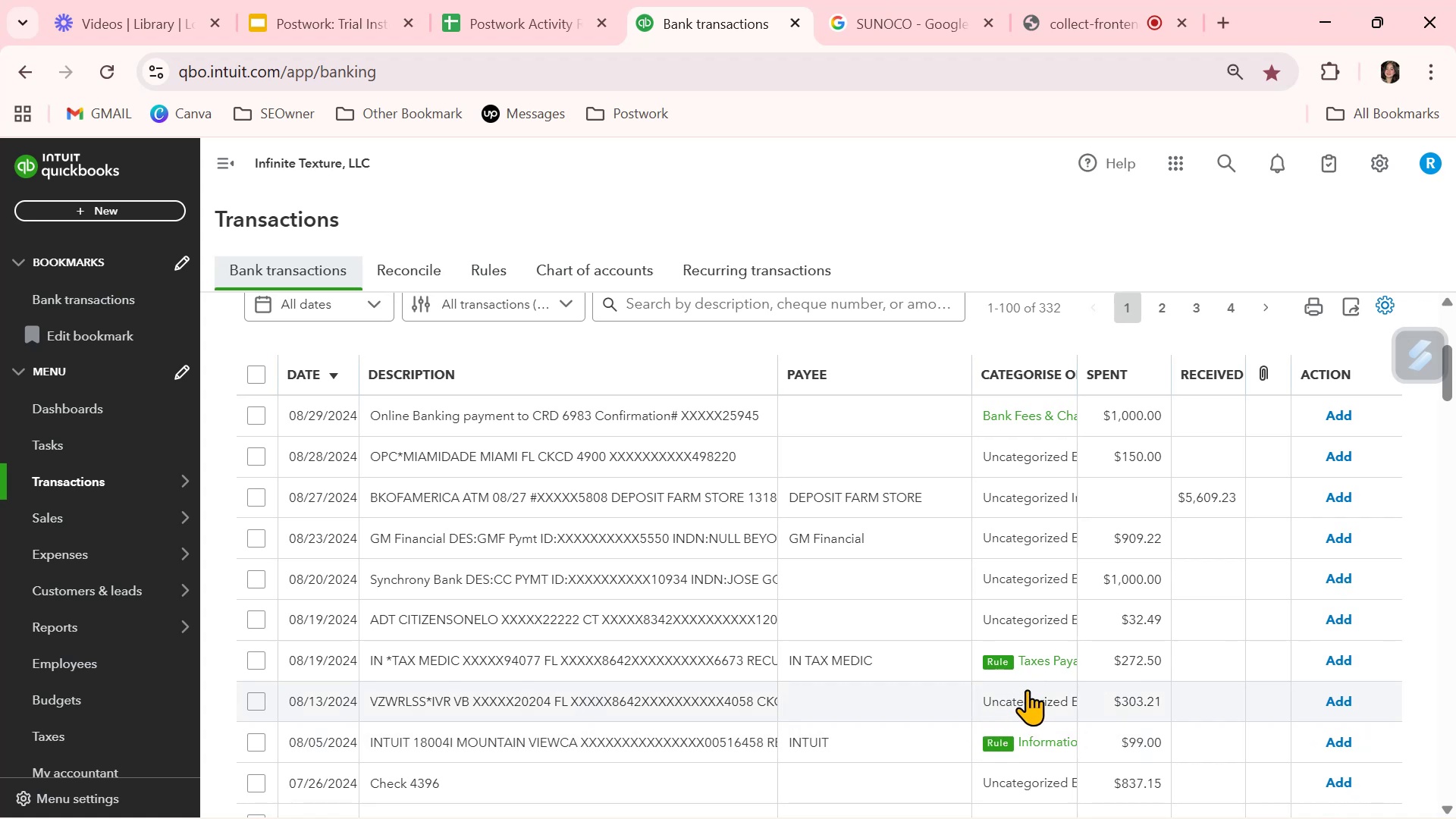 
wait(7.85)
 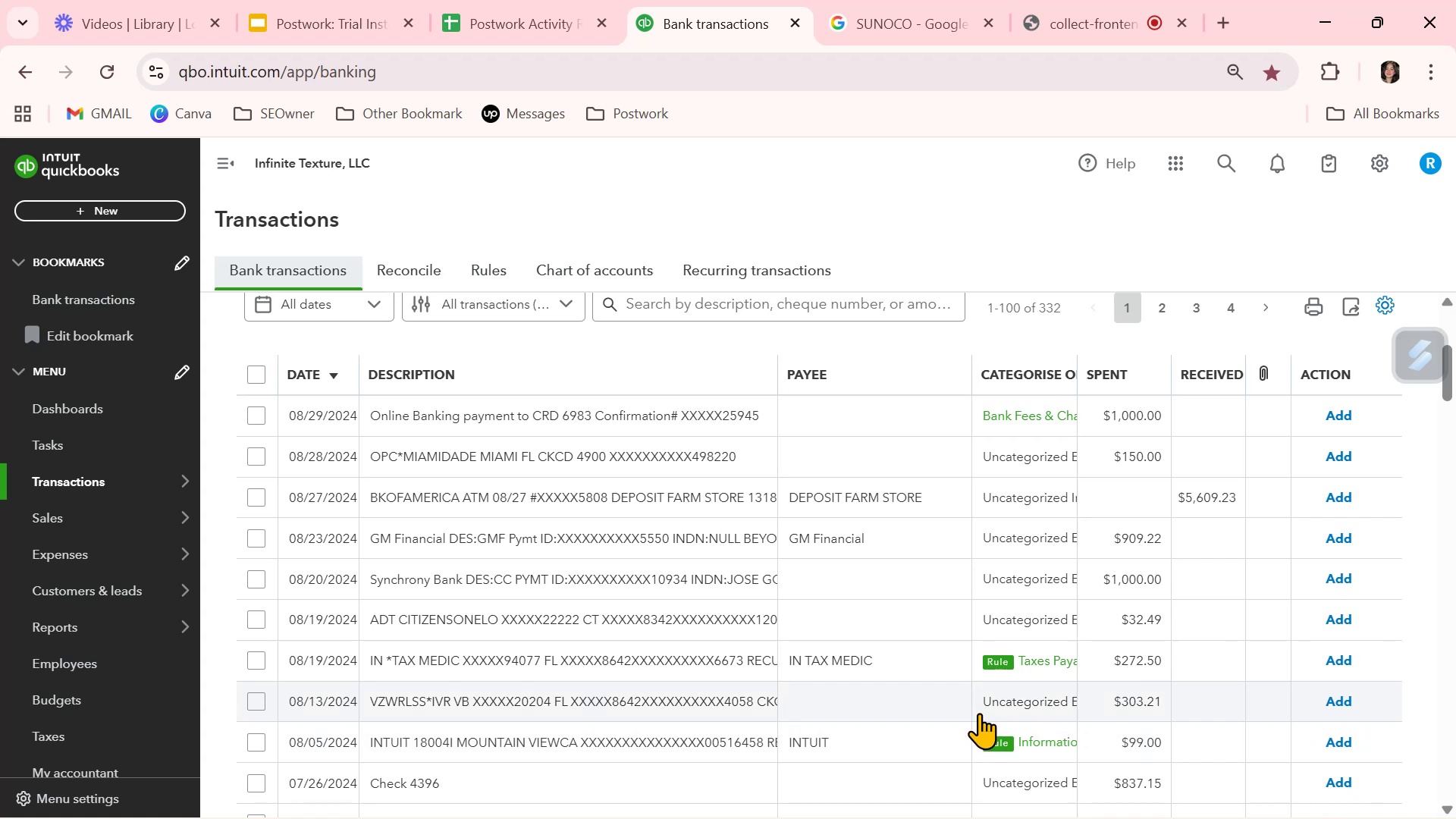 
left_click([1346, 660])
 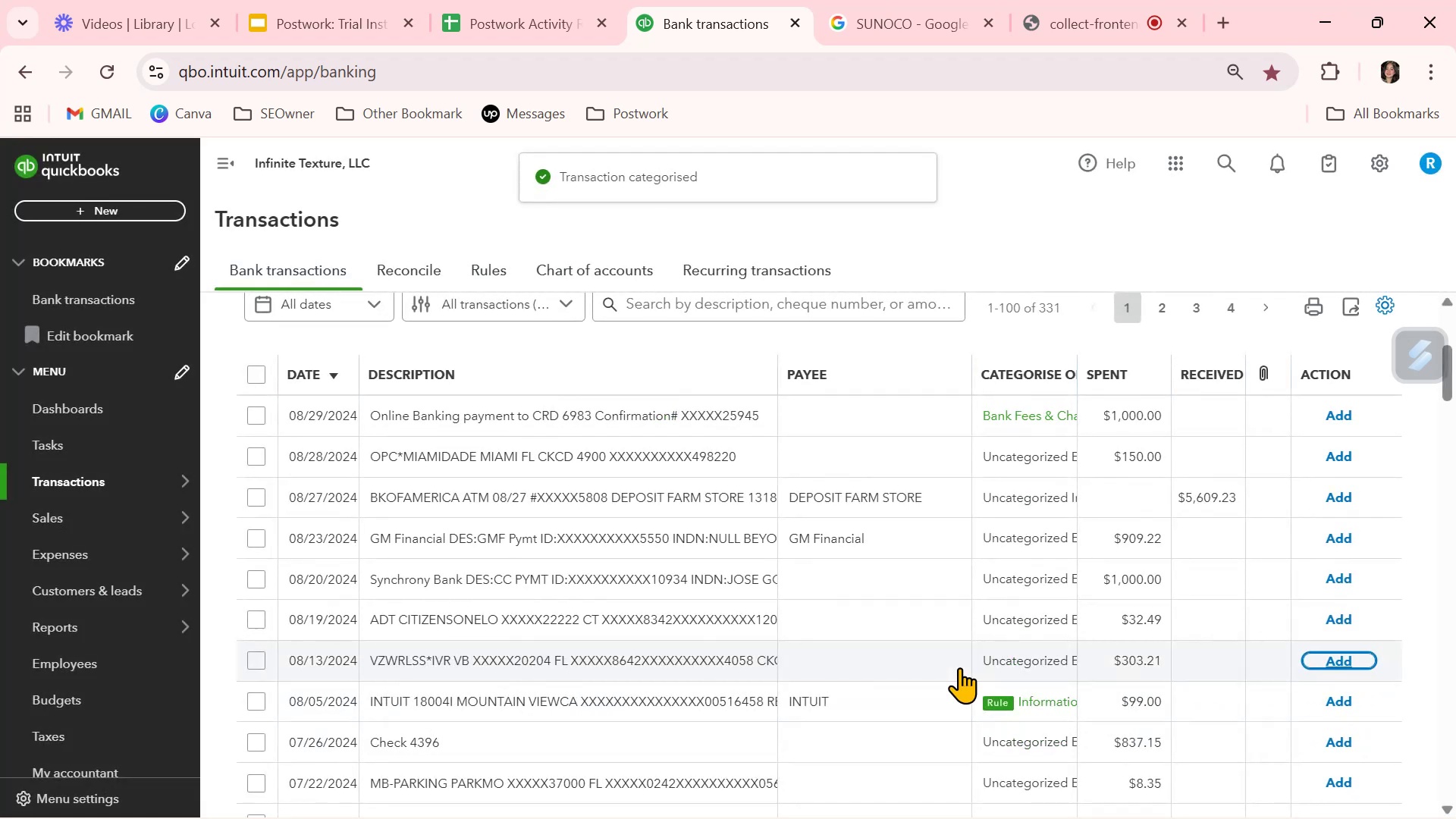 
scroll: coordinate [959, 667], scroll_direction: down, amount: 2.0
 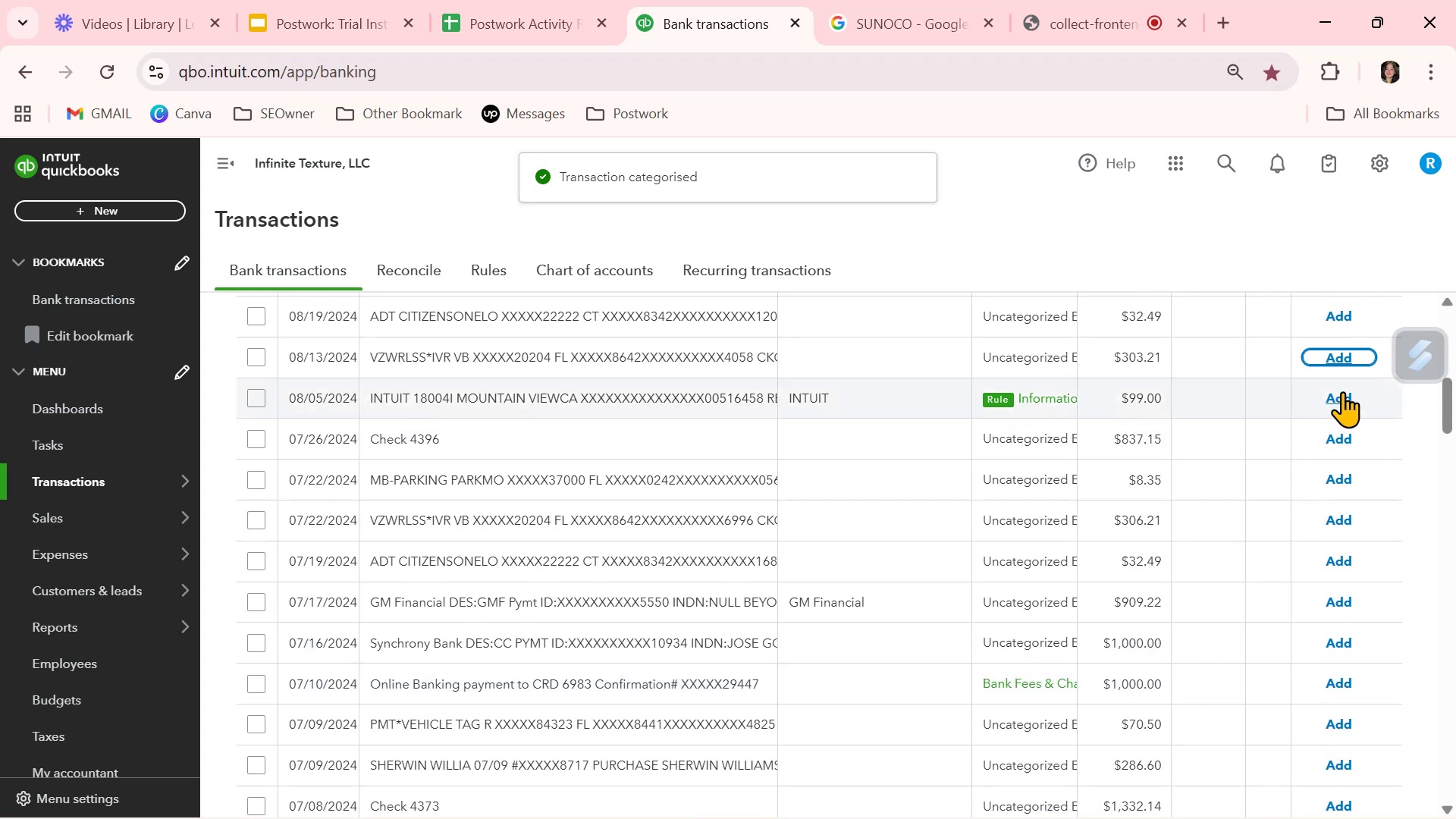 
left_click([1342, 391])
 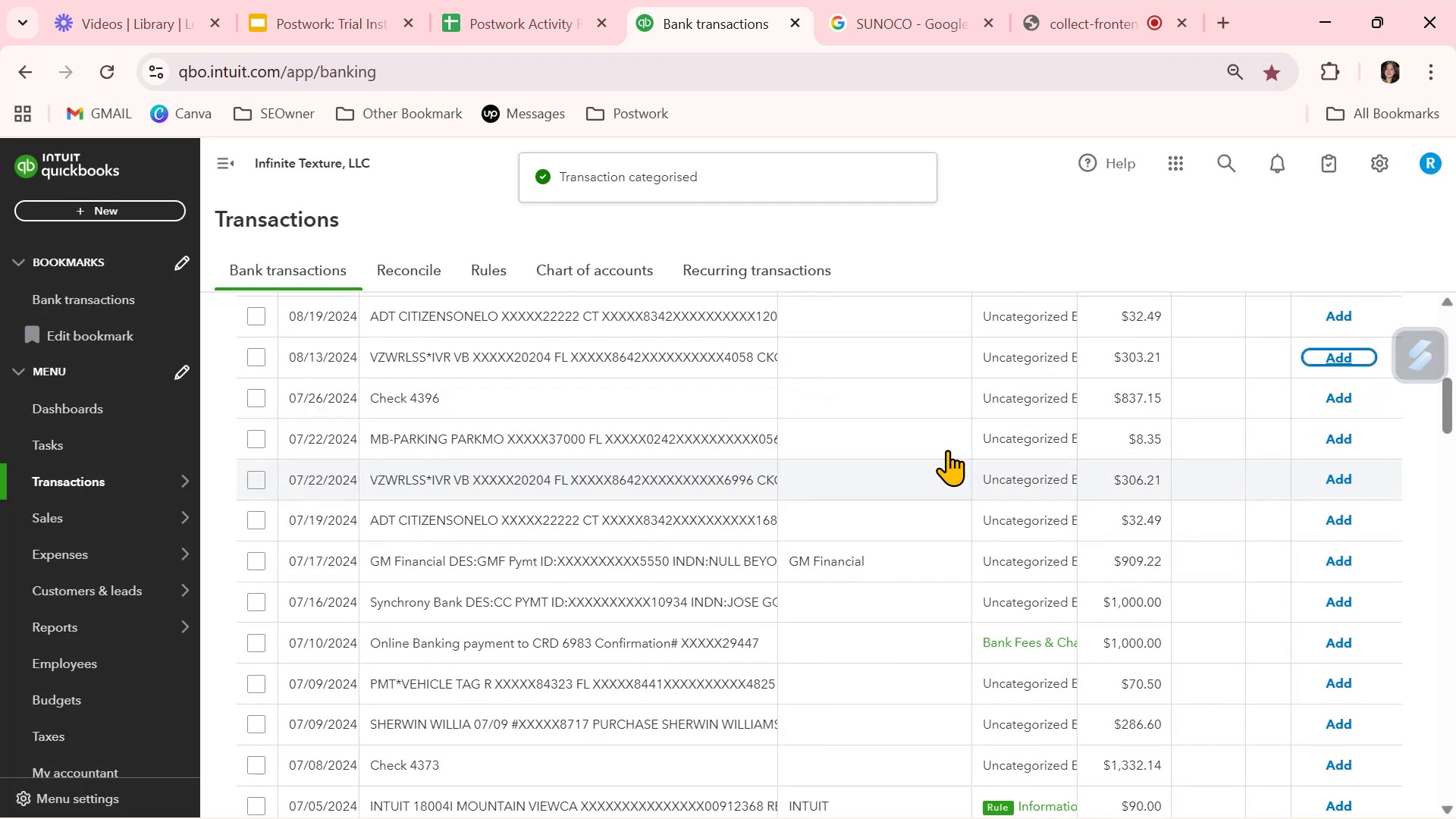 
left_click([941, 441])
 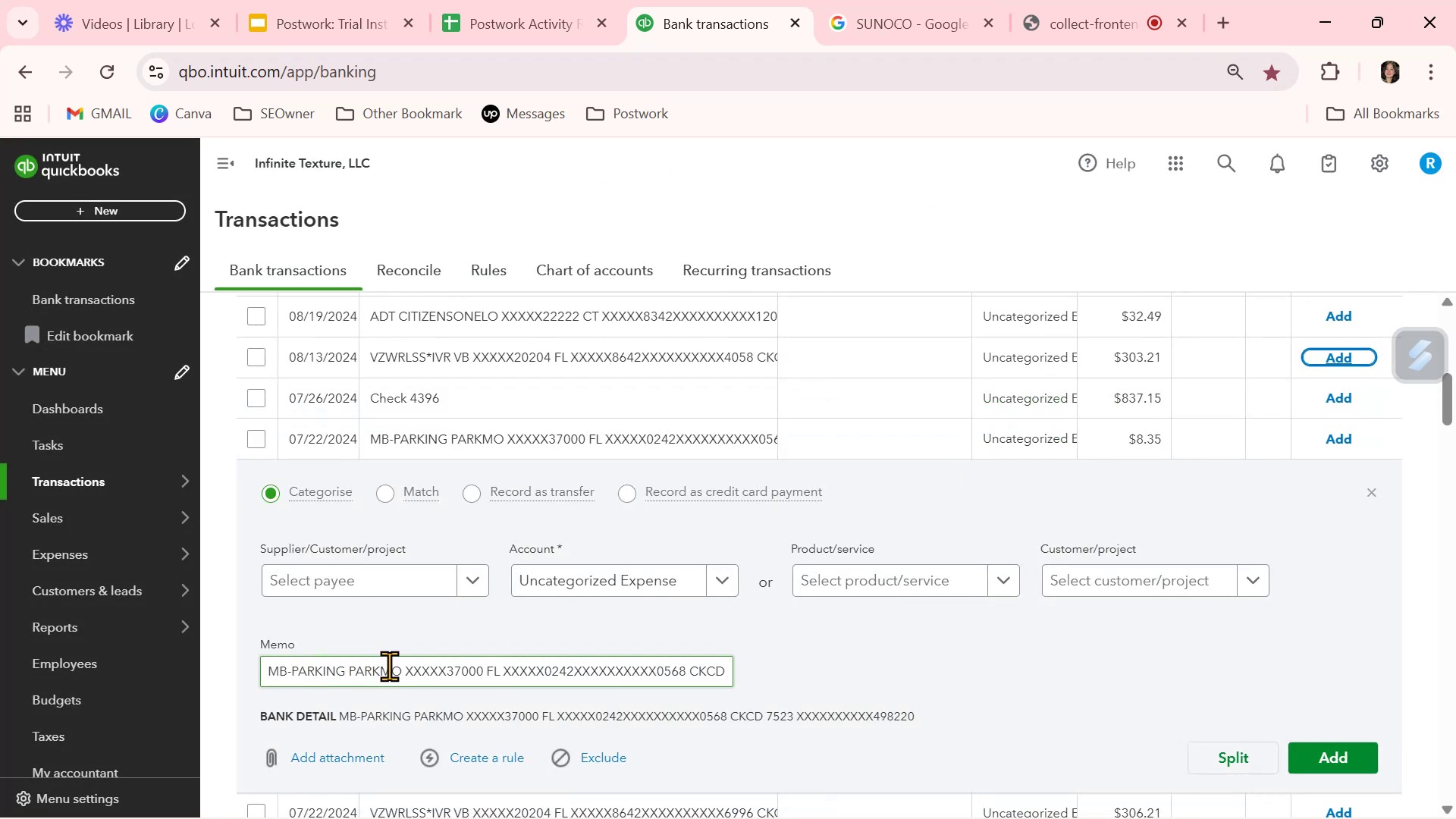 
left_click_drag(start_coordinate=[397, 669], to_coordinate=[227, 660])
 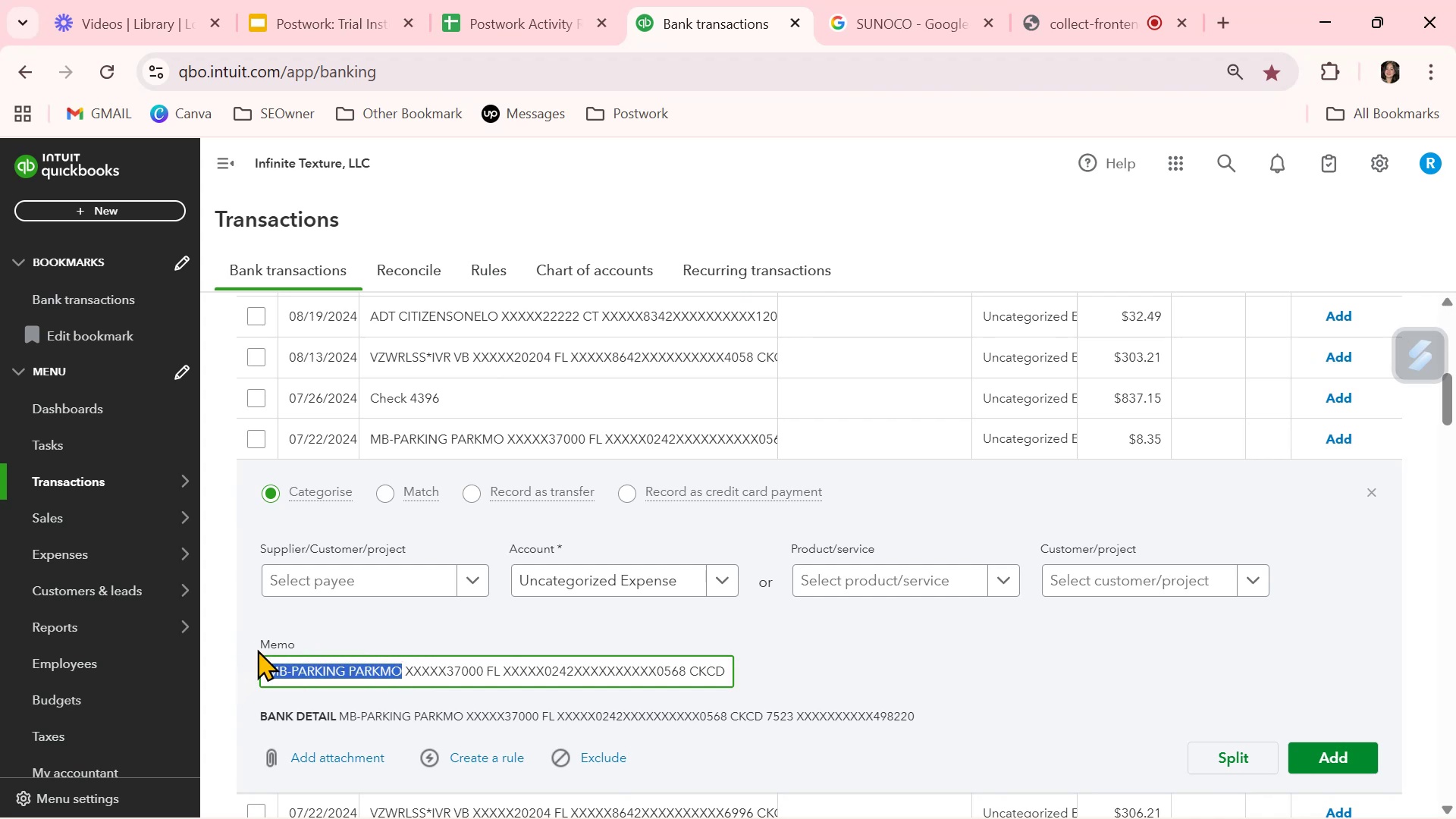 
key(Control+ControlLeft)
 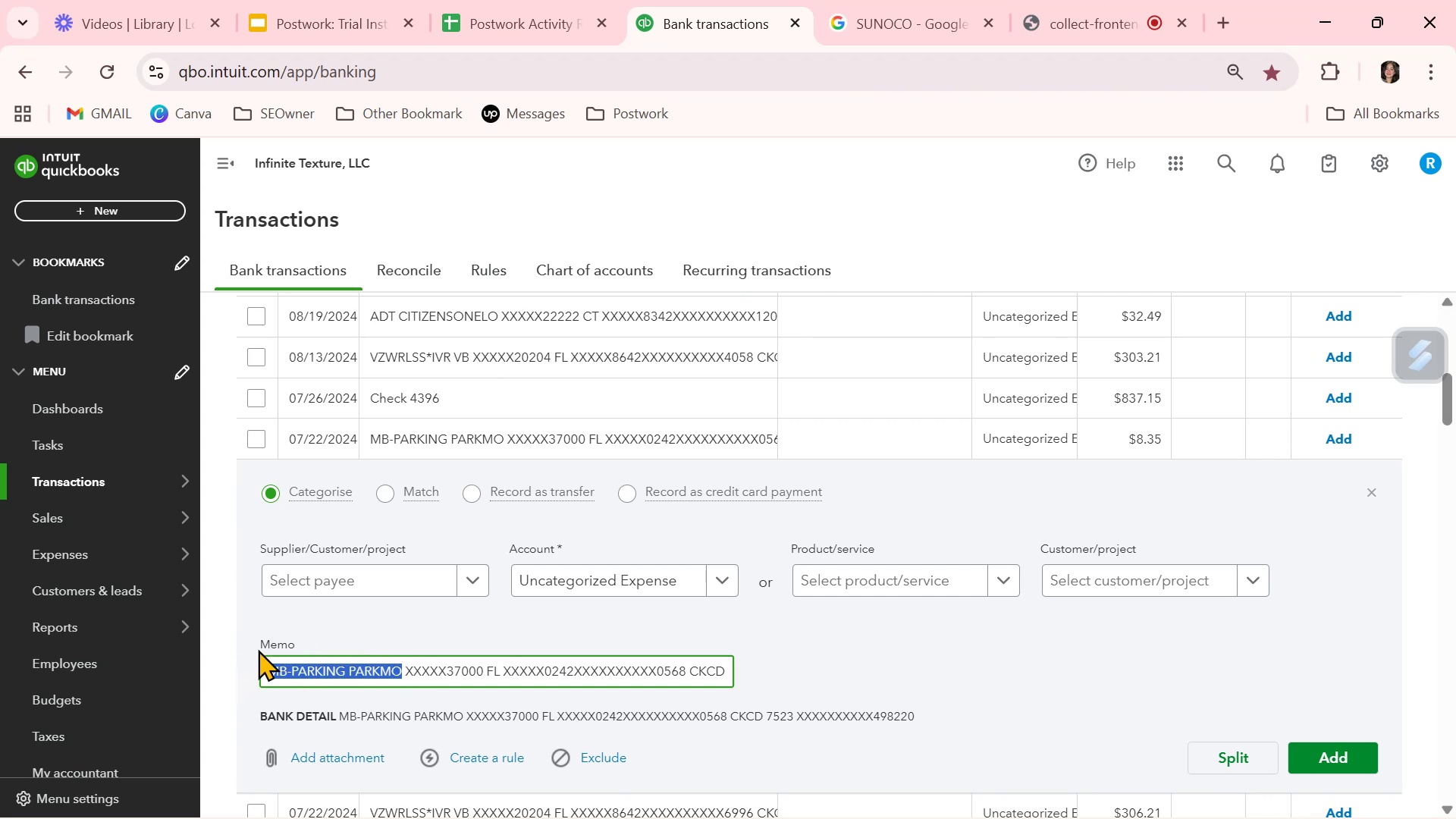 
key(Control+C)
 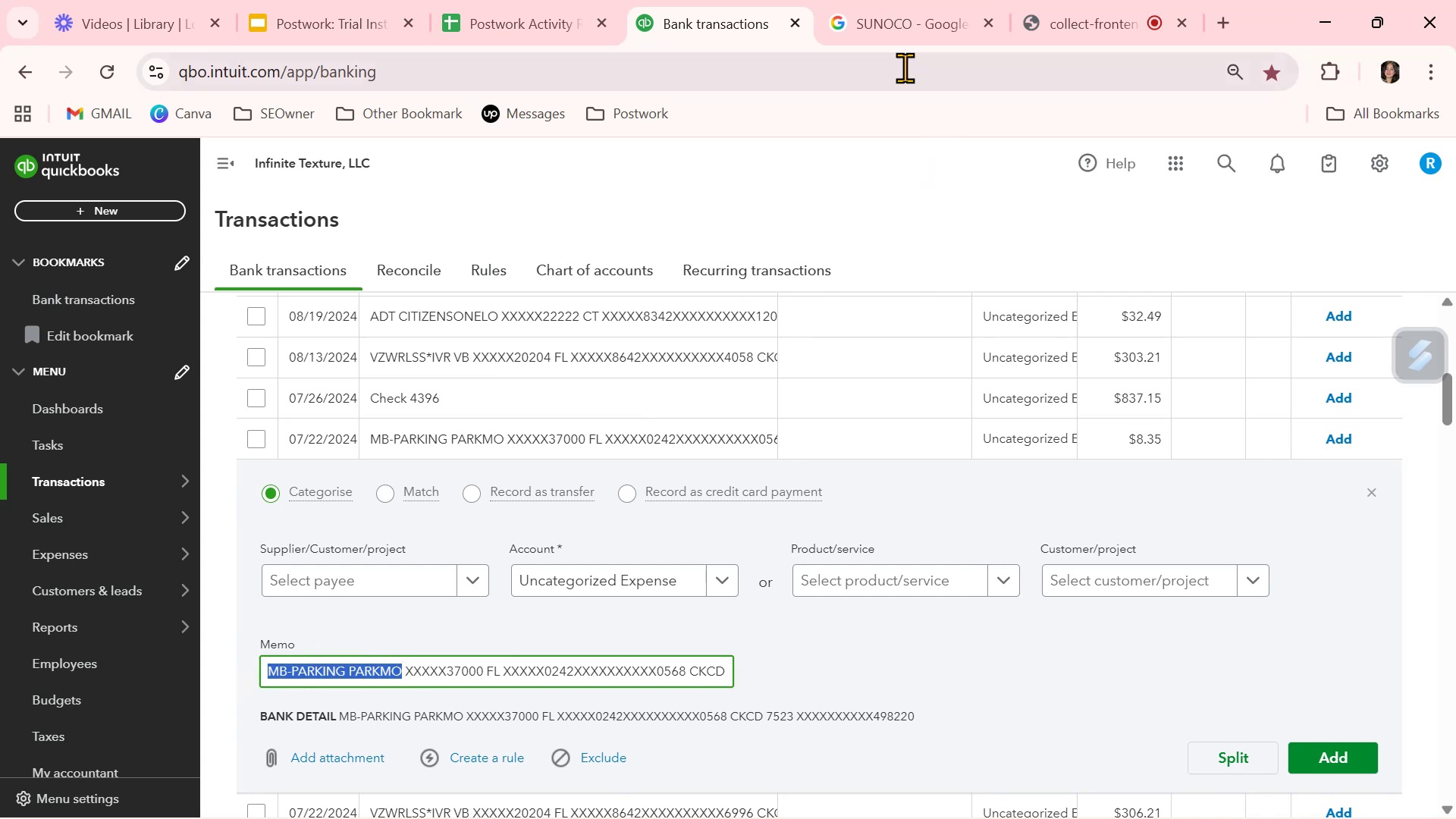 
left_click([912, 22])
 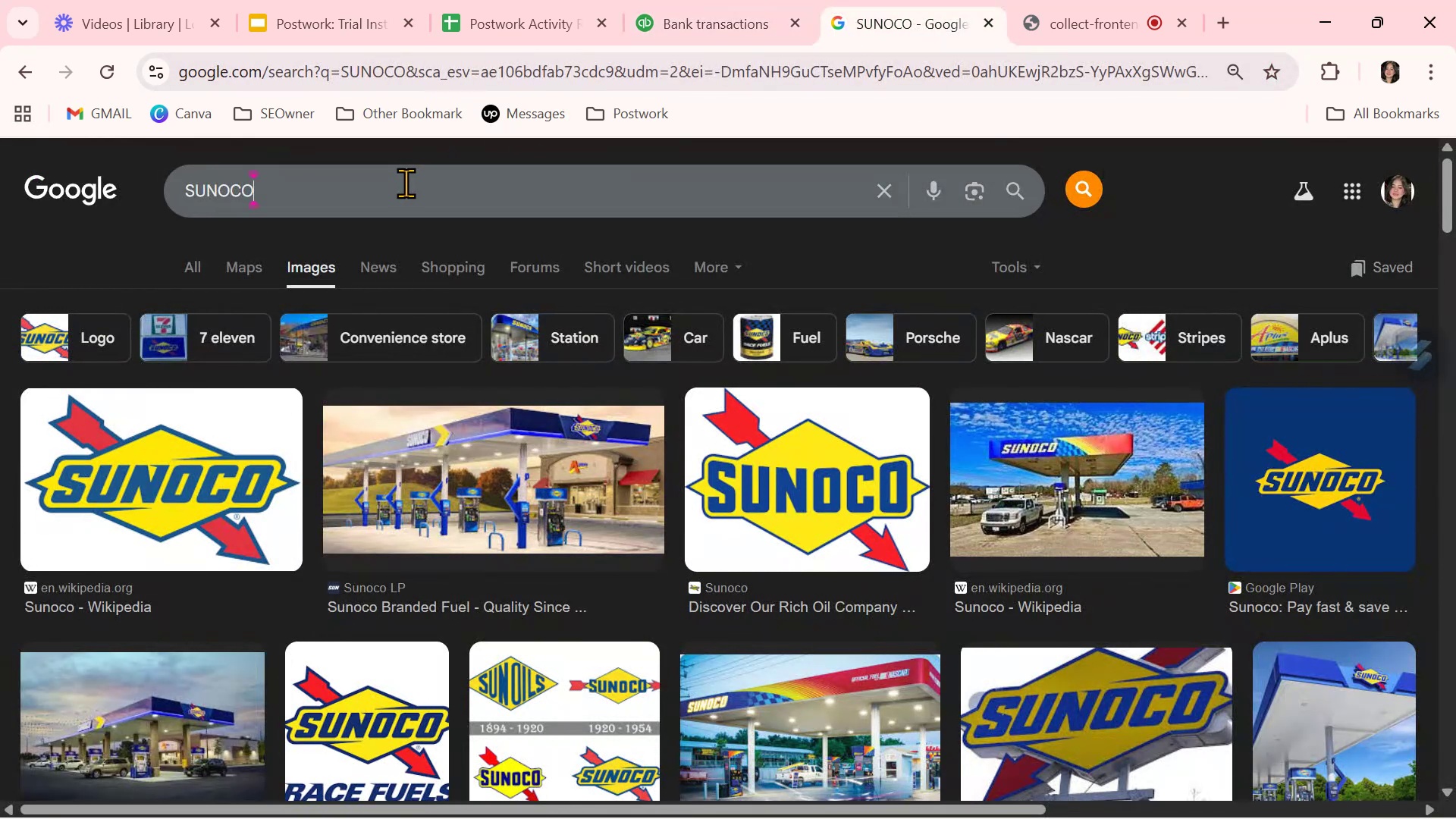 
double_click([405, 183])
 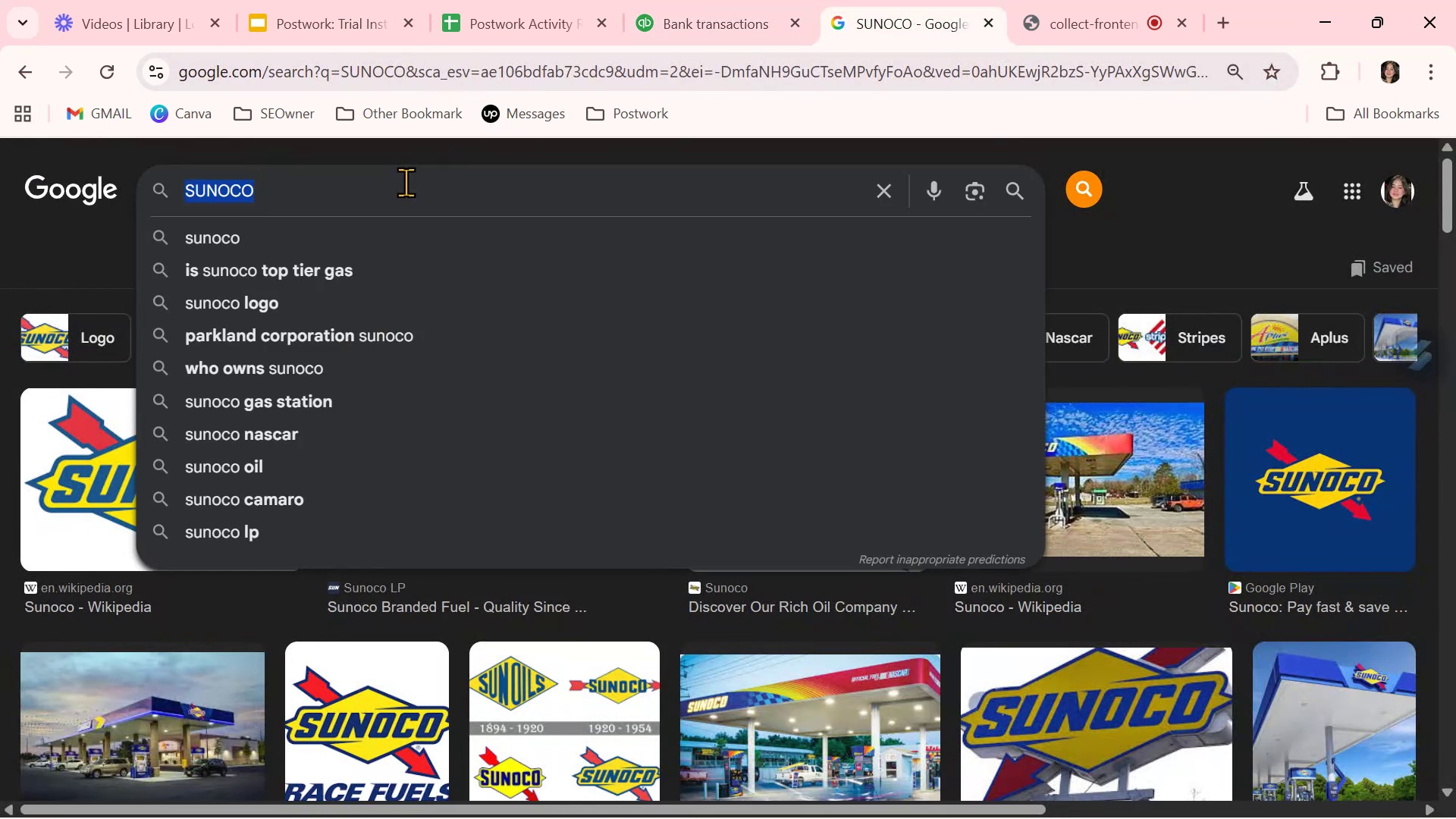 
triple_click([406, 182])
 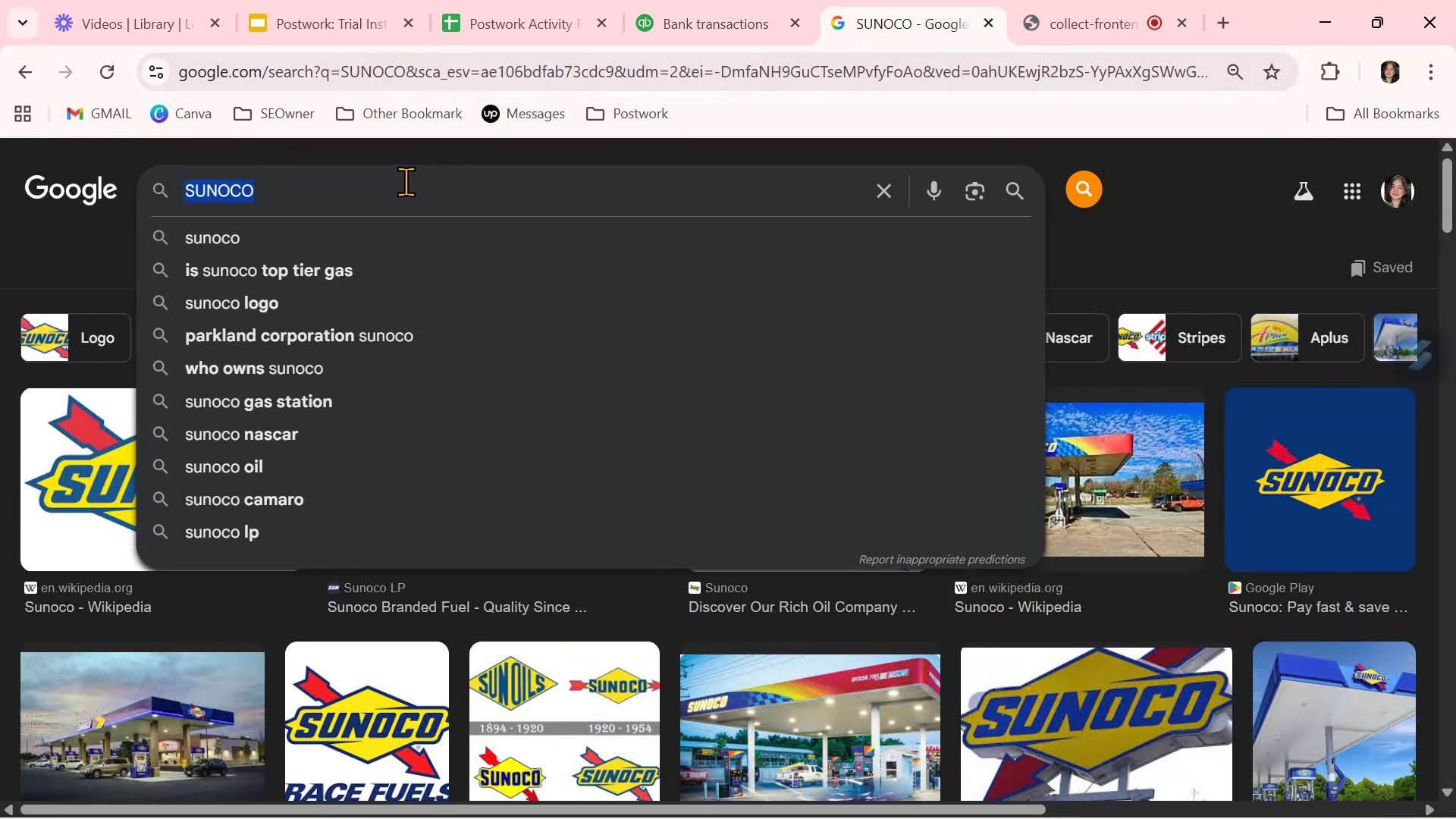 
key(Control+ControlLeft)
 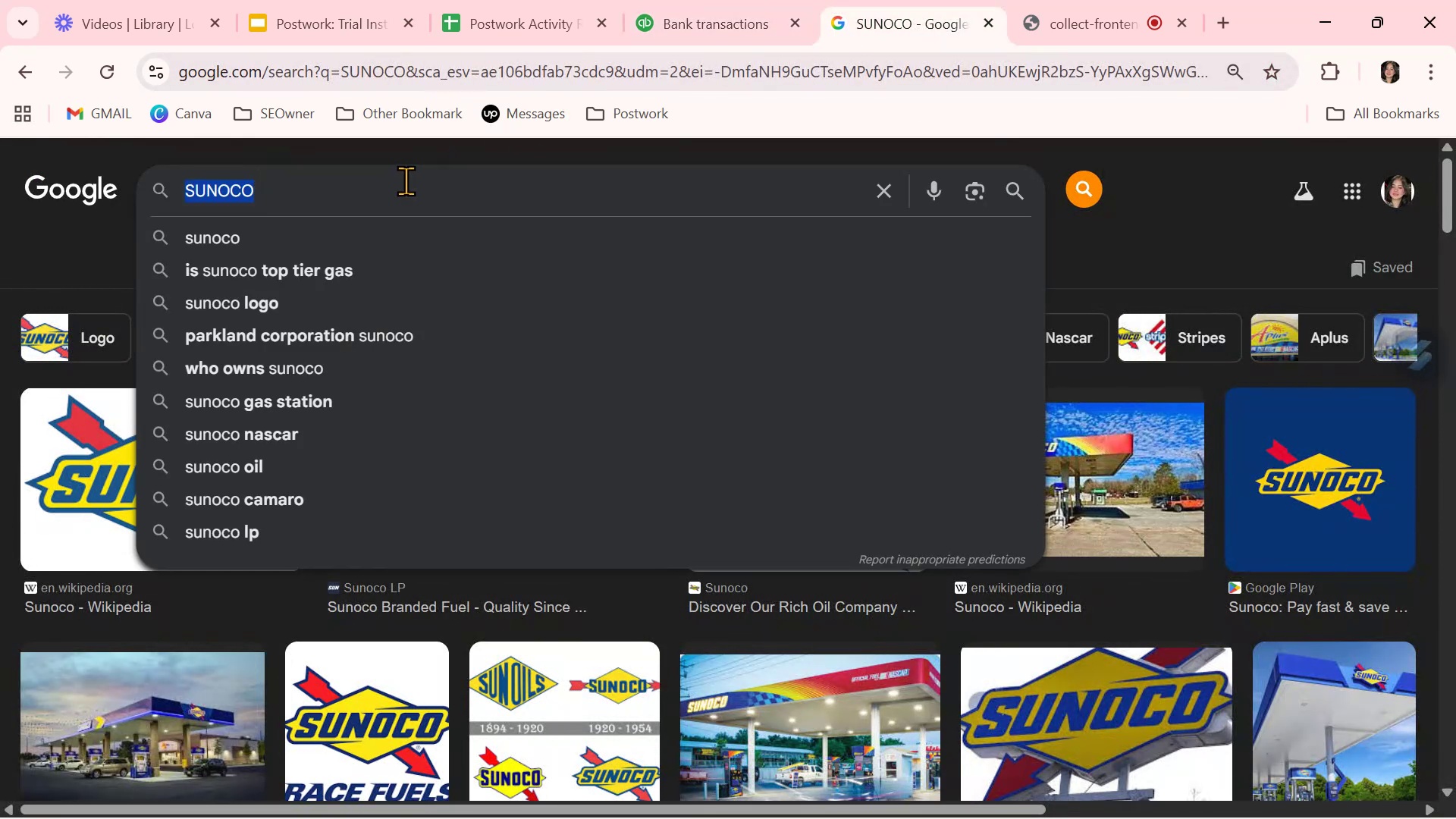 
key(Control+V)
 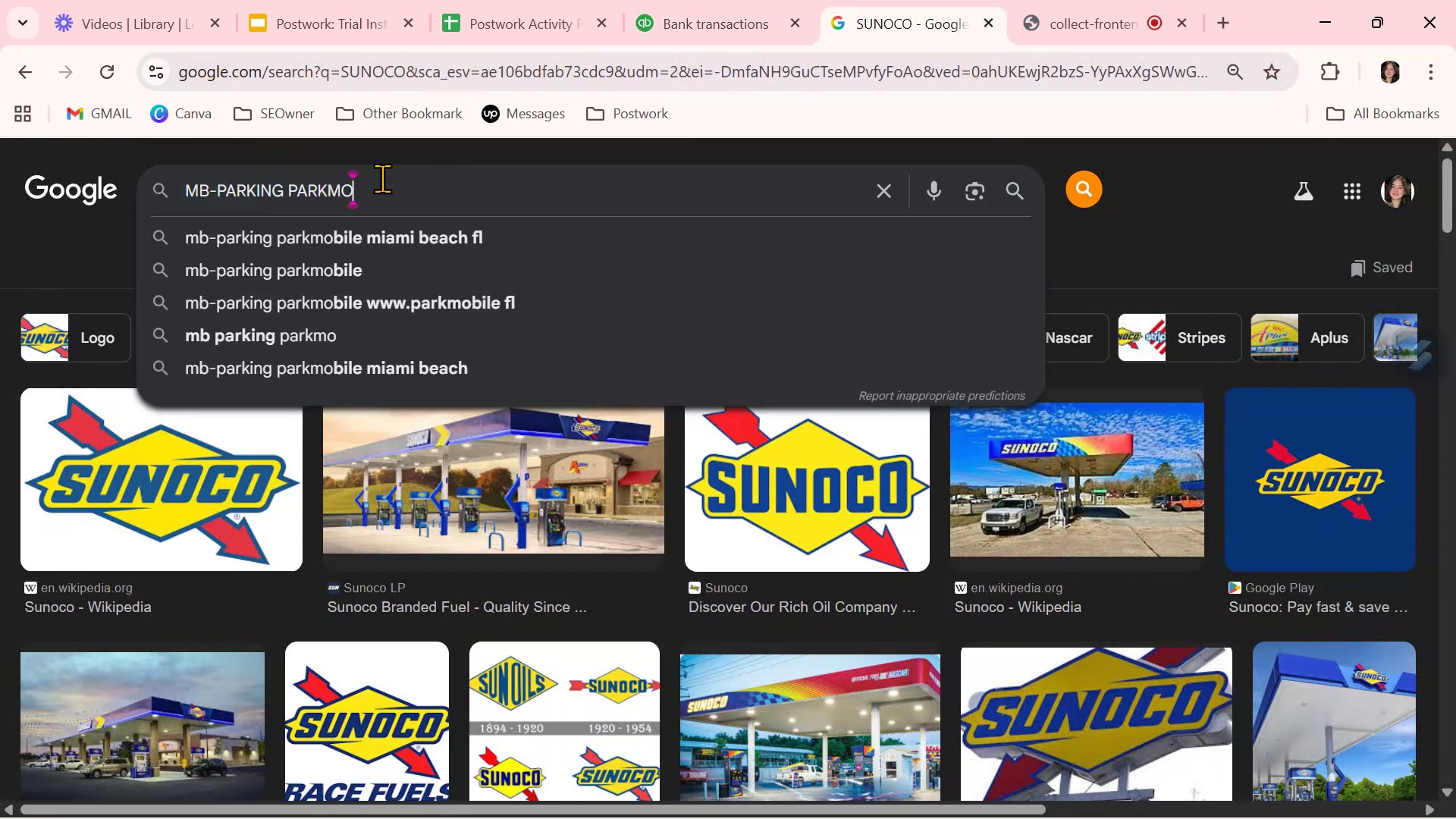 
key(Control+NumpadEnter)
 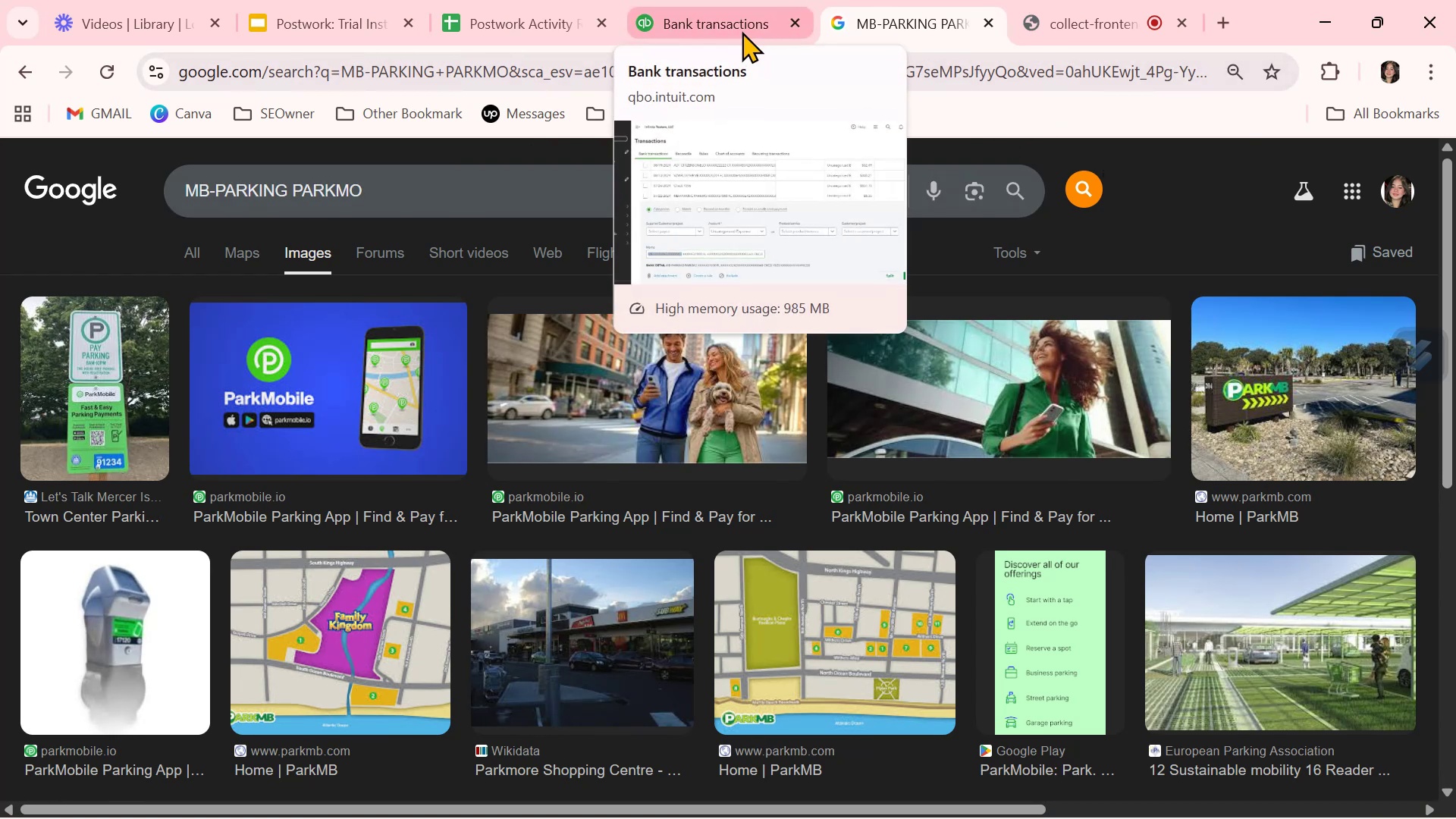 
wait(20.46)
 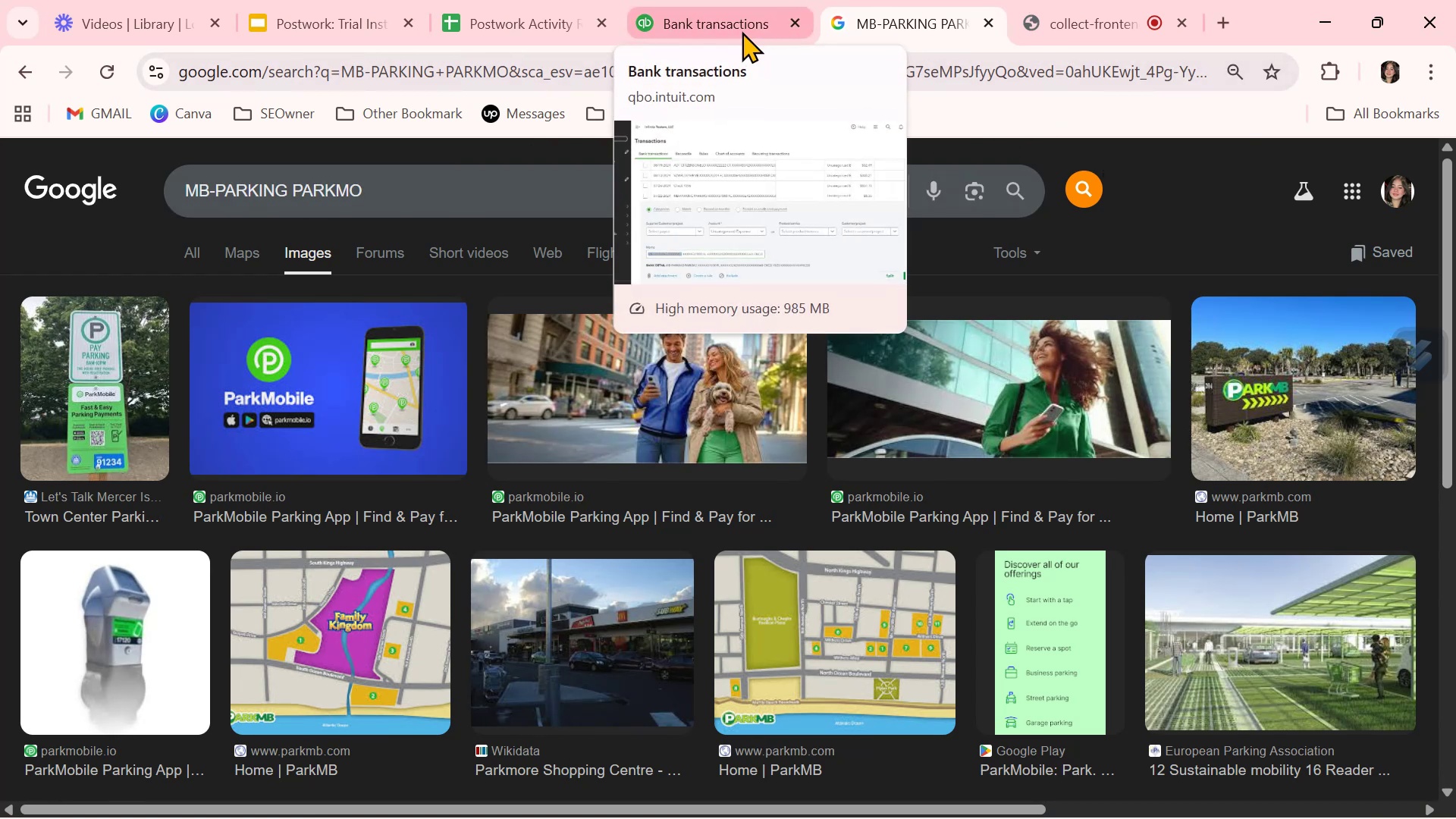 
left_click([742, 31])
 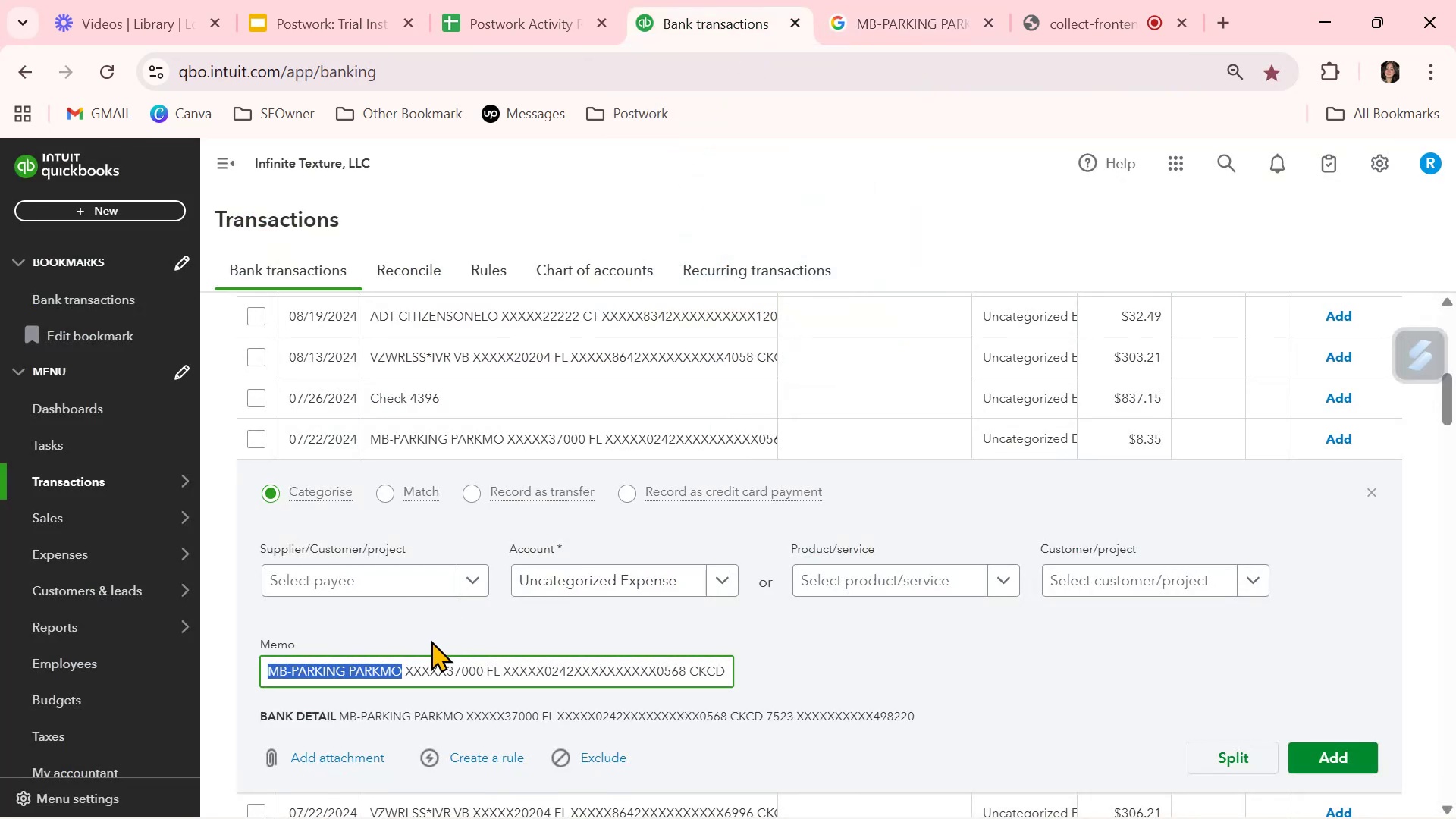 
left_click([408, 672])
 